 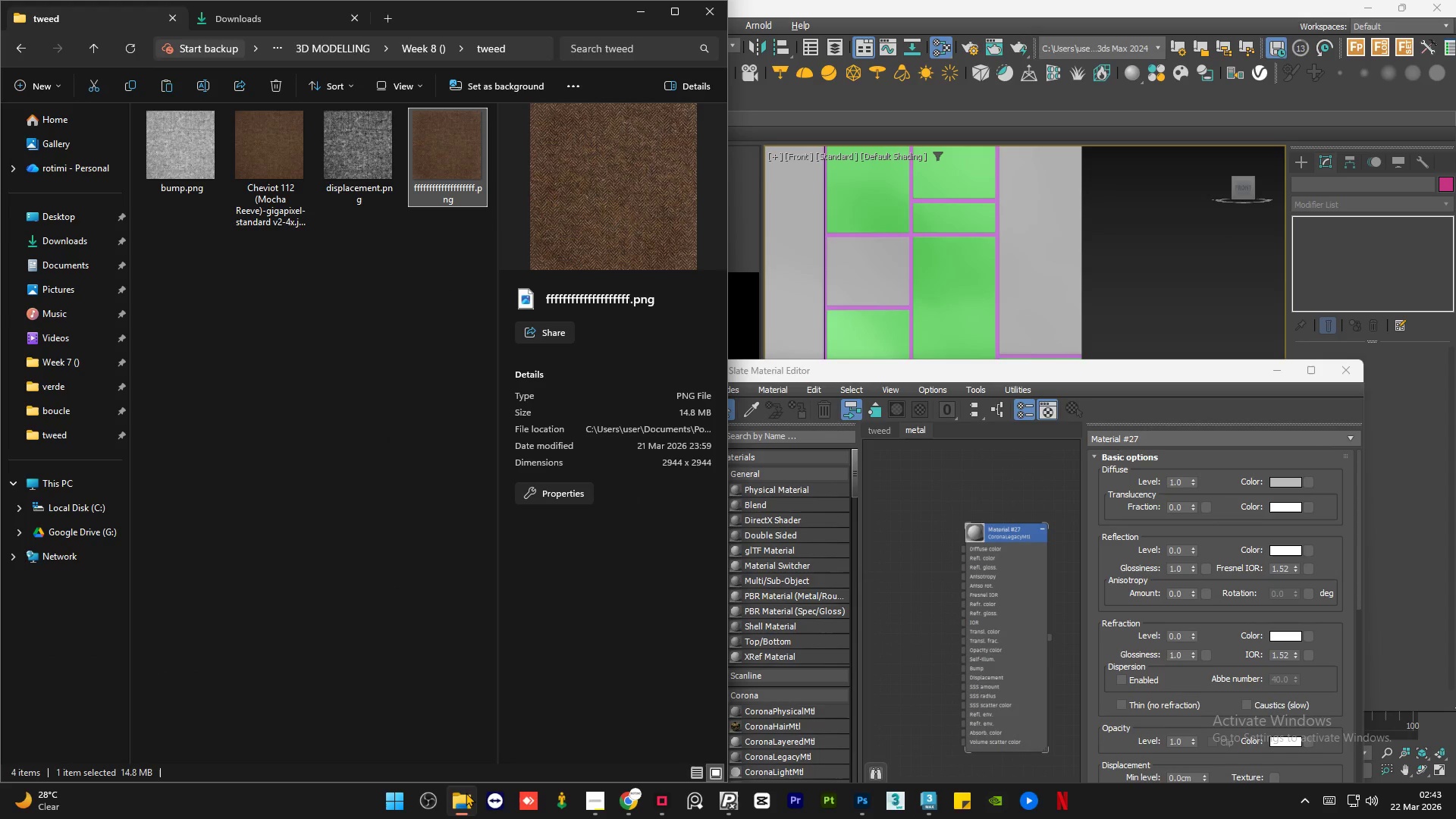 
left_click([19, 45])
 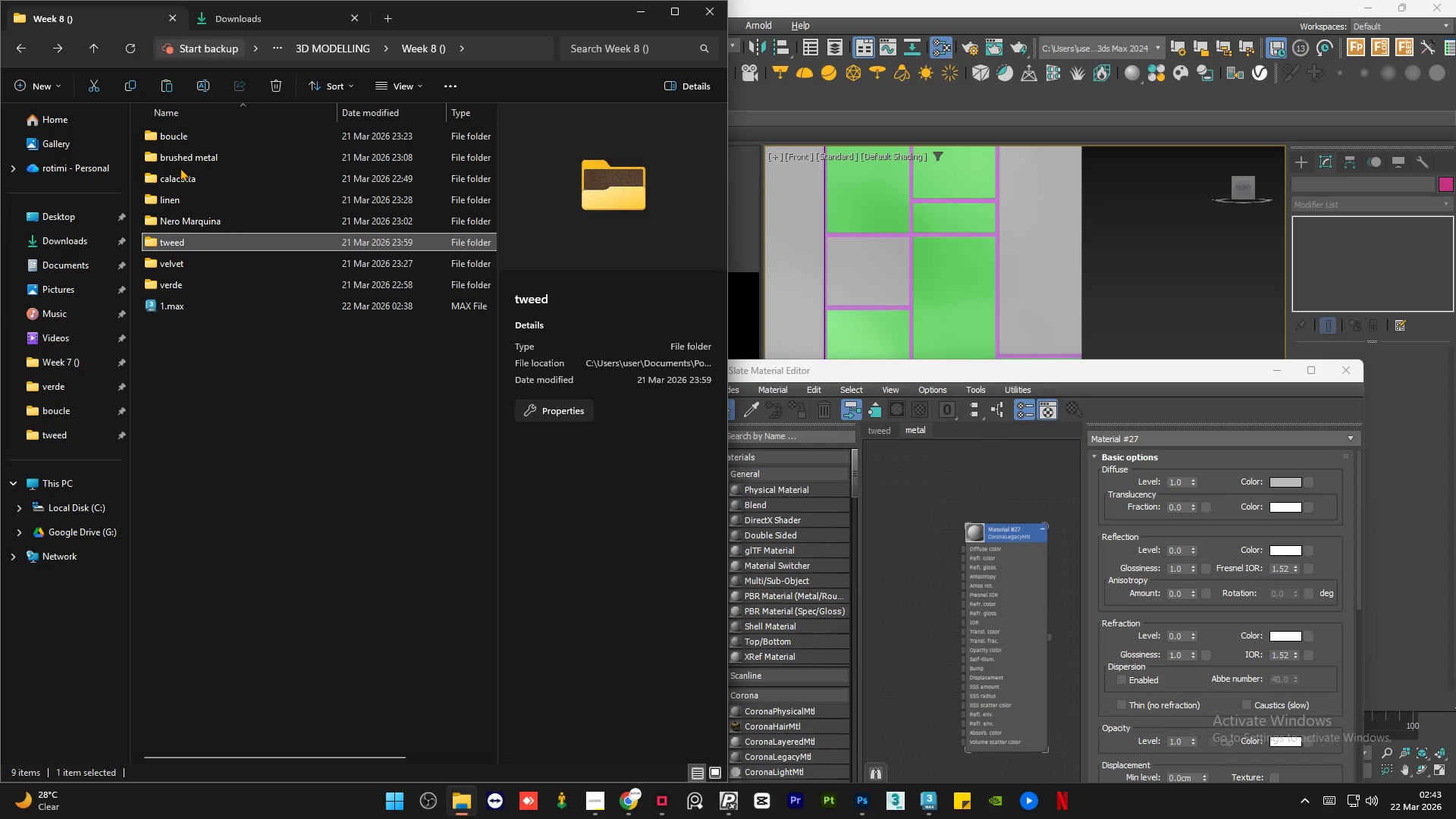 
double_click([198, 157])
 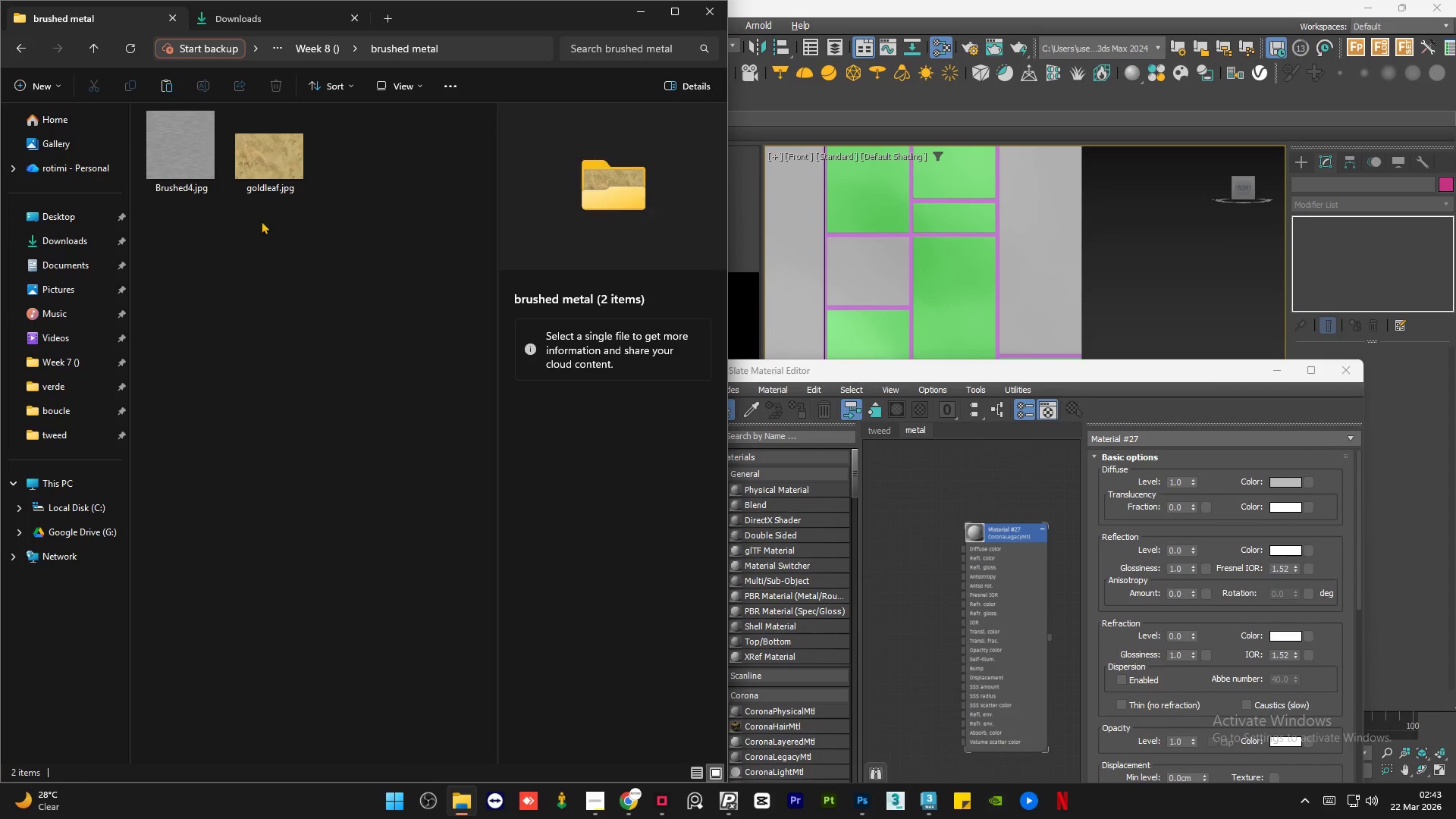 
left_click([298, 240])
 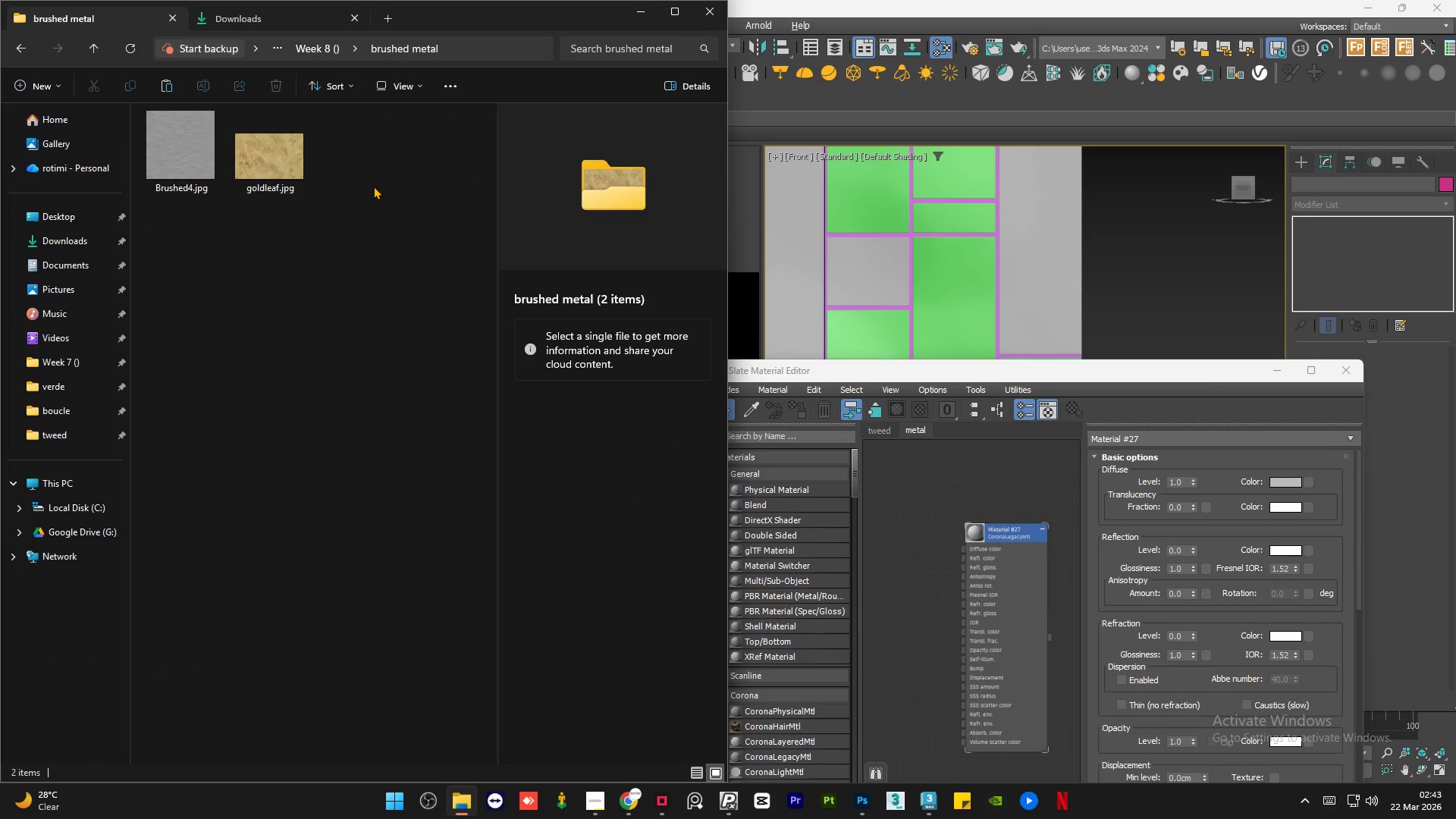 
left_click_drag(start_coordinate=[384, 203], to_coordinate=[172, 138])
 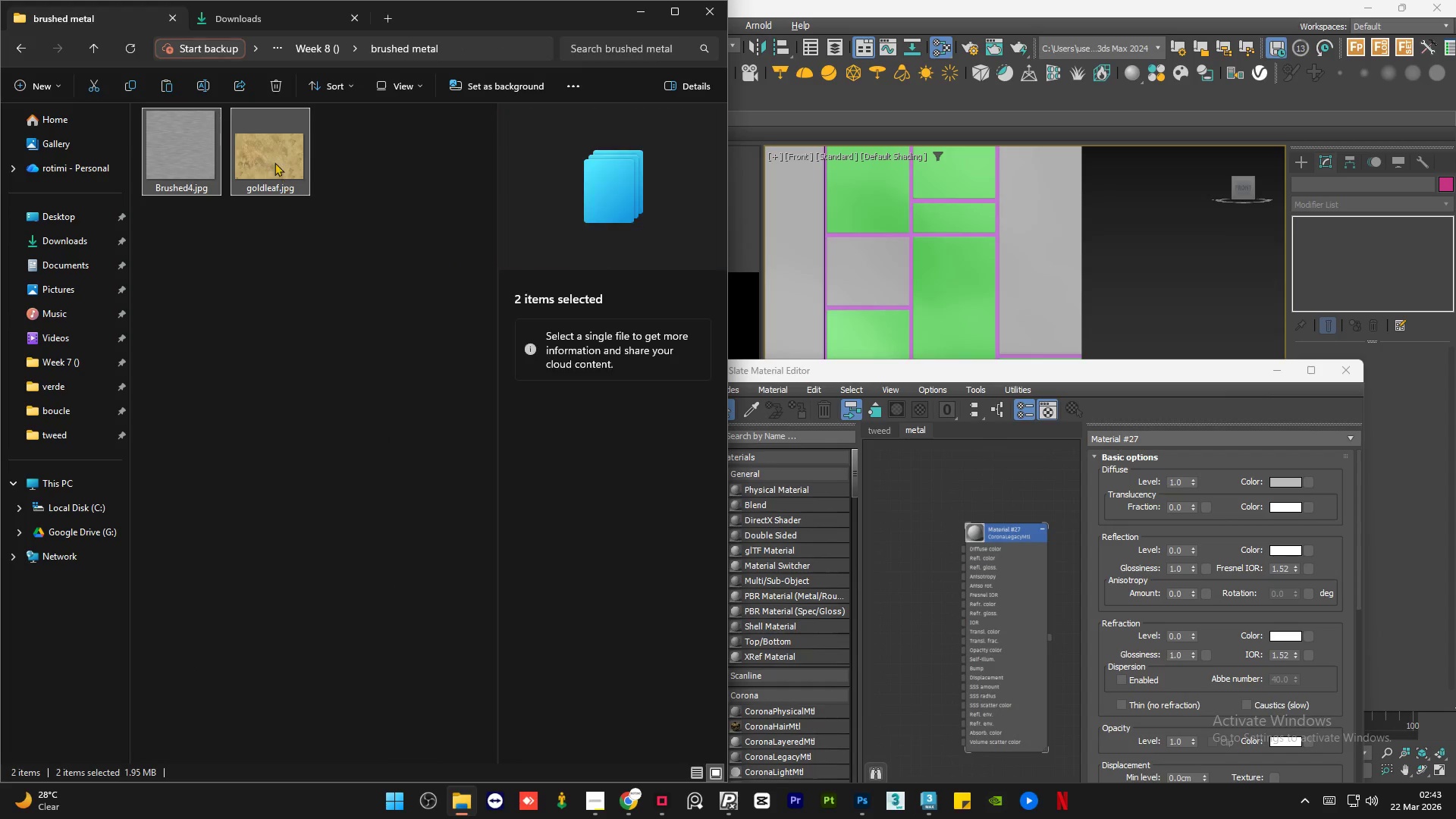 
left_click_drag(start_coordinate=[275, 162], to_coordinate=[906, 548])
 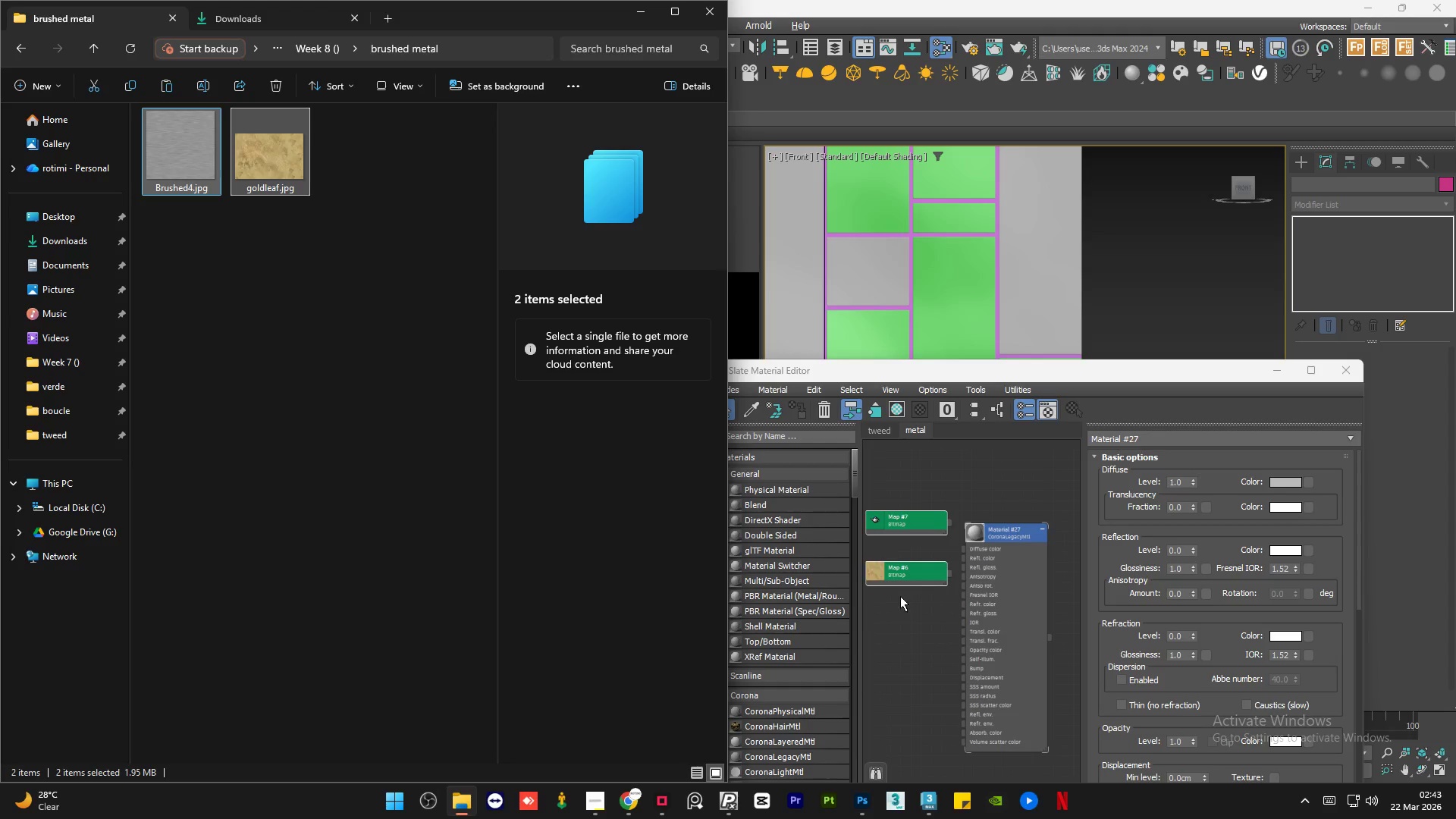 
left_click([899, 598])
 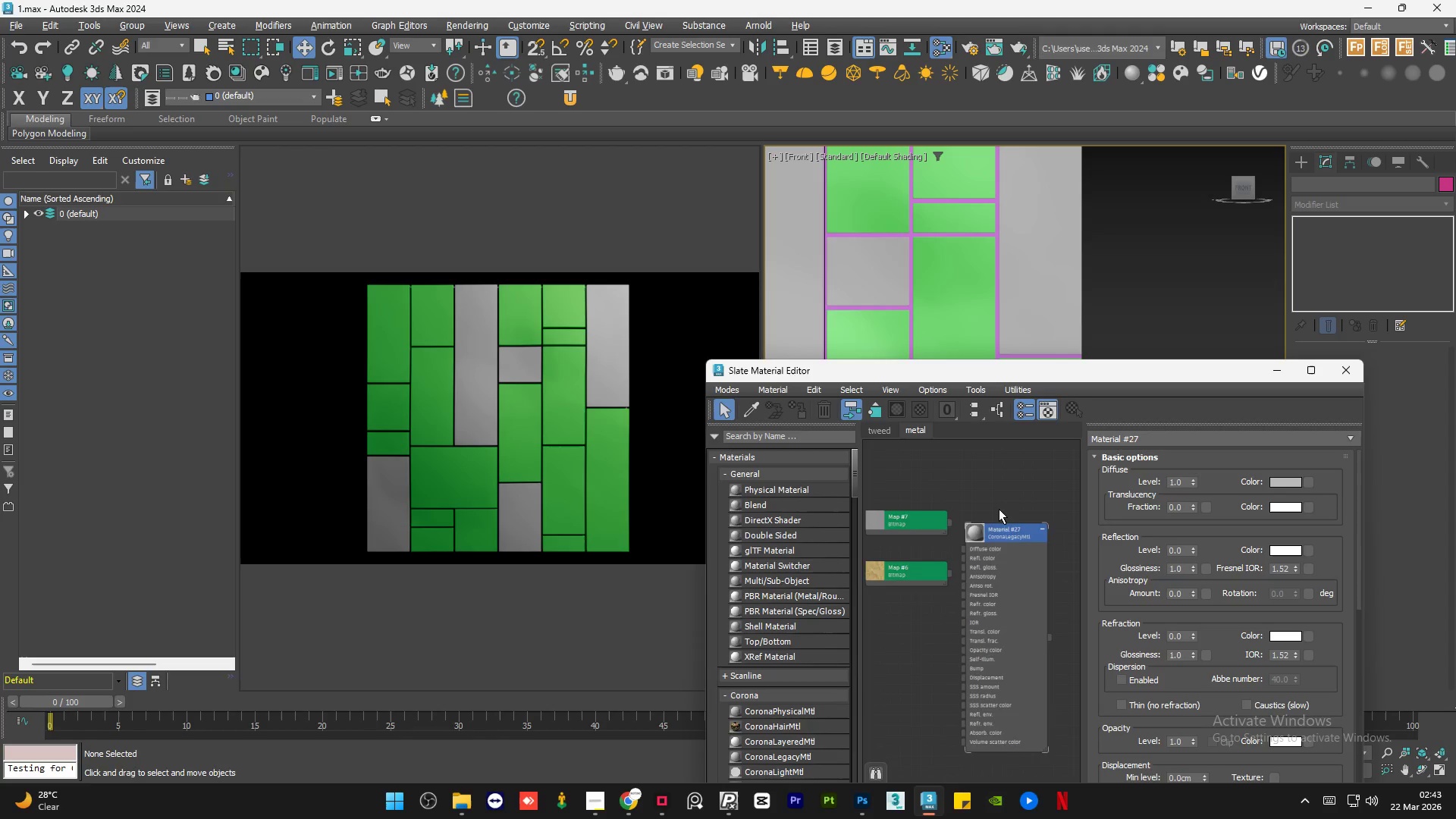 
scroll: coordinate [999, 509], scroll_direction: down, amount: 4.0
 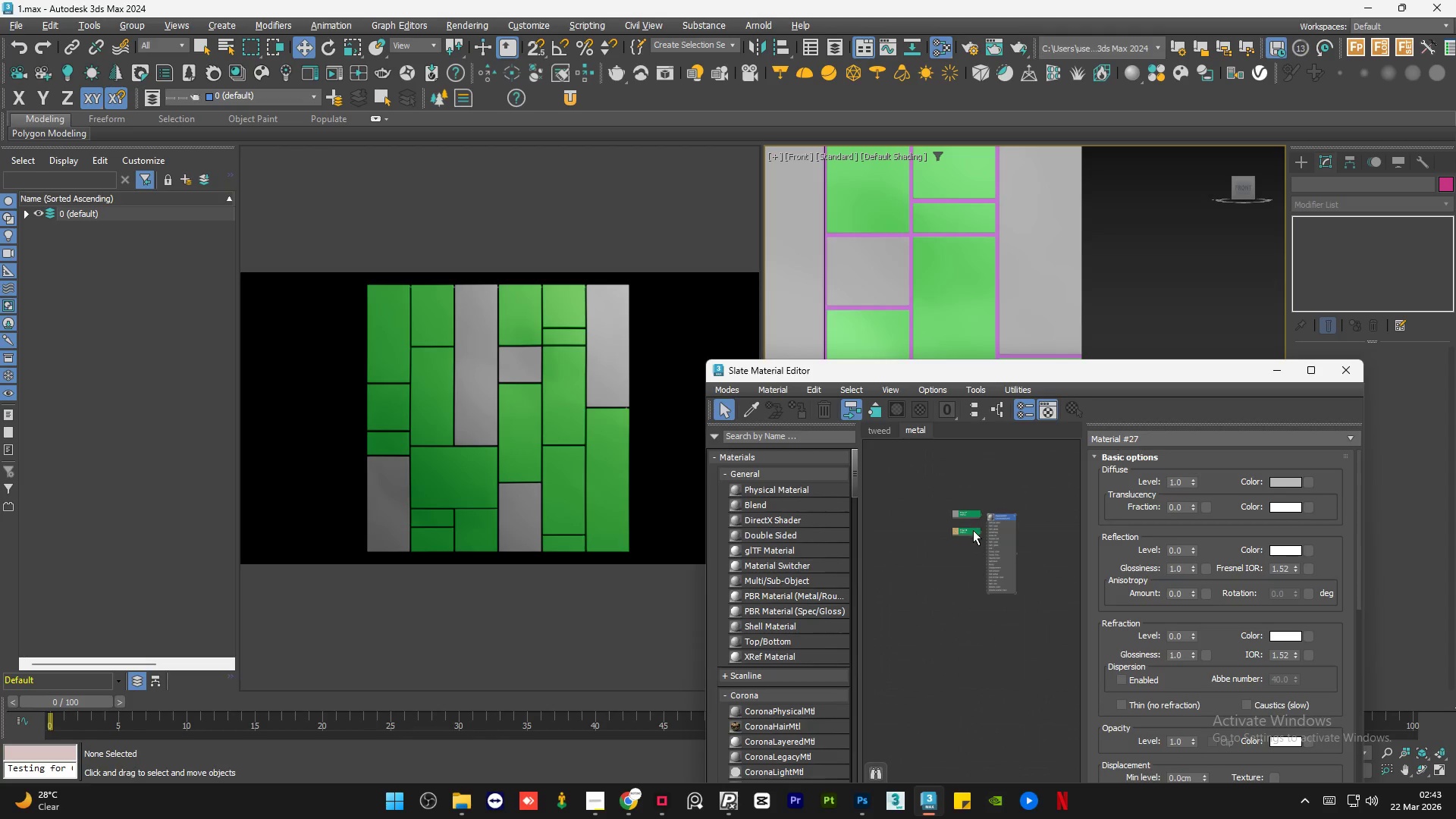 
left_click_drag(start_coordinate=[973, 530], to_coordinate=[962, 595])
 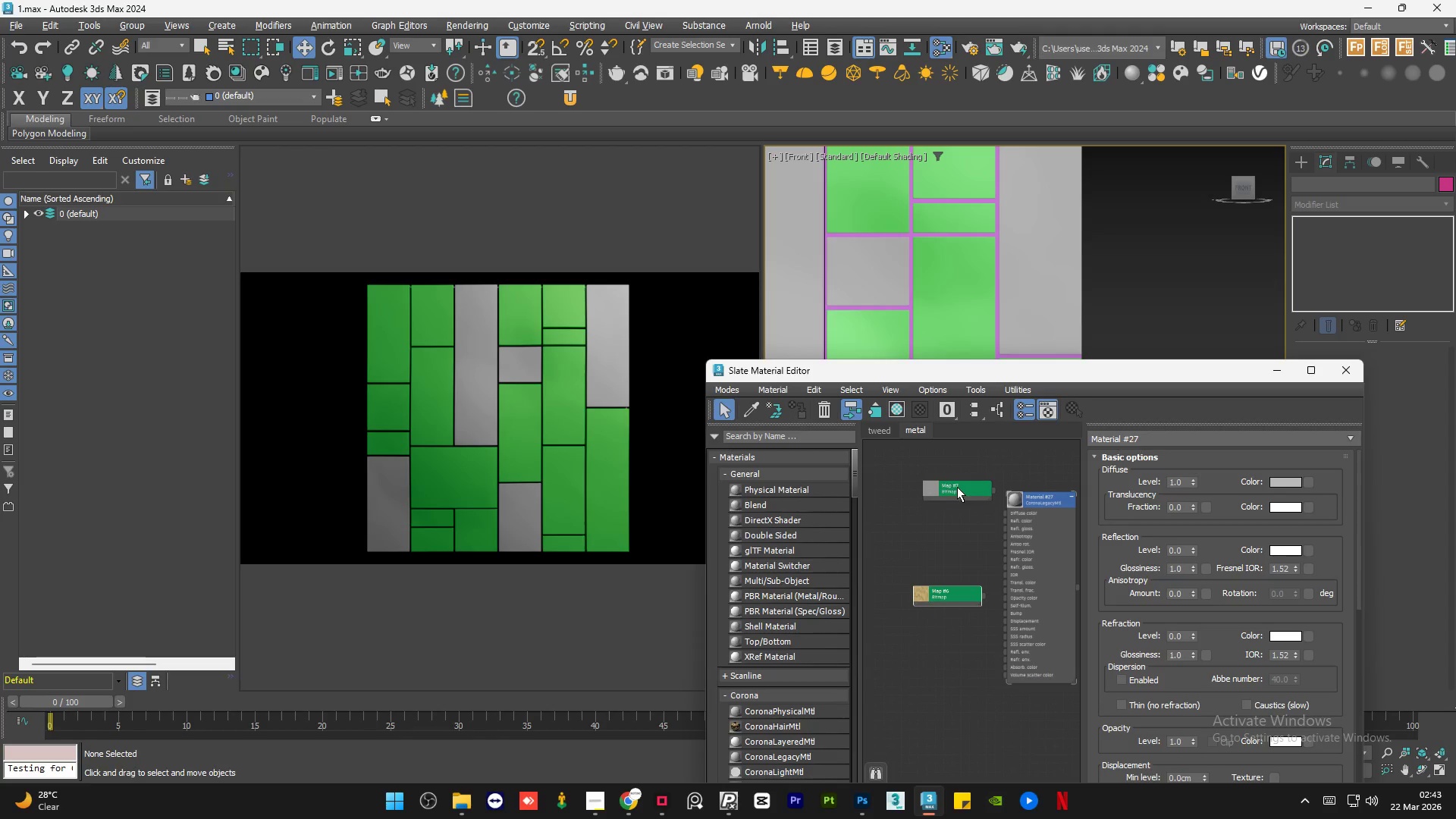 
scroll: coordinate [973, 530], scroll_direction: up, amount: 3.0
 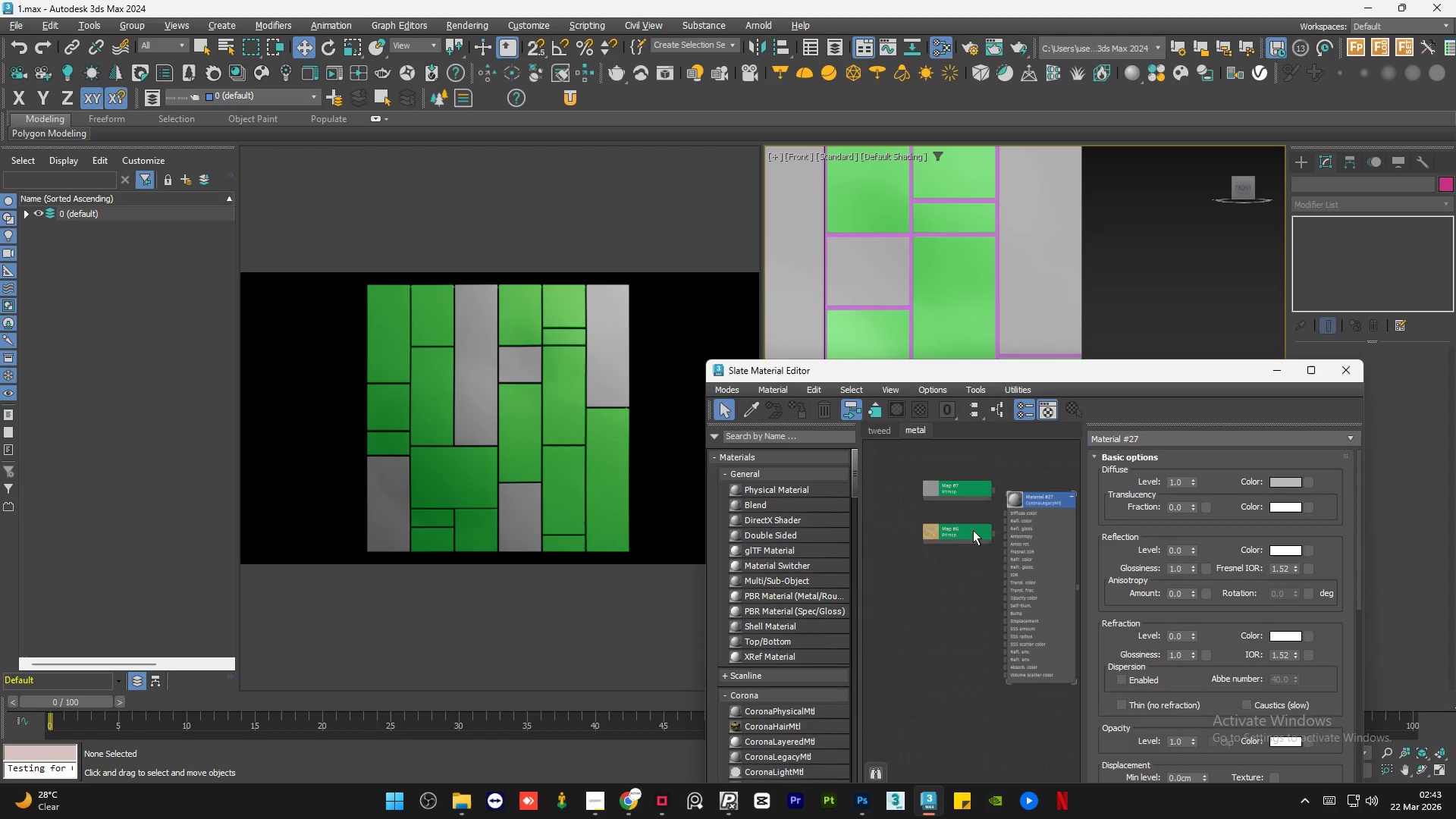 
left_click_drag(start_coordinate=[957, 488], to_coordinate=[951, 560])
 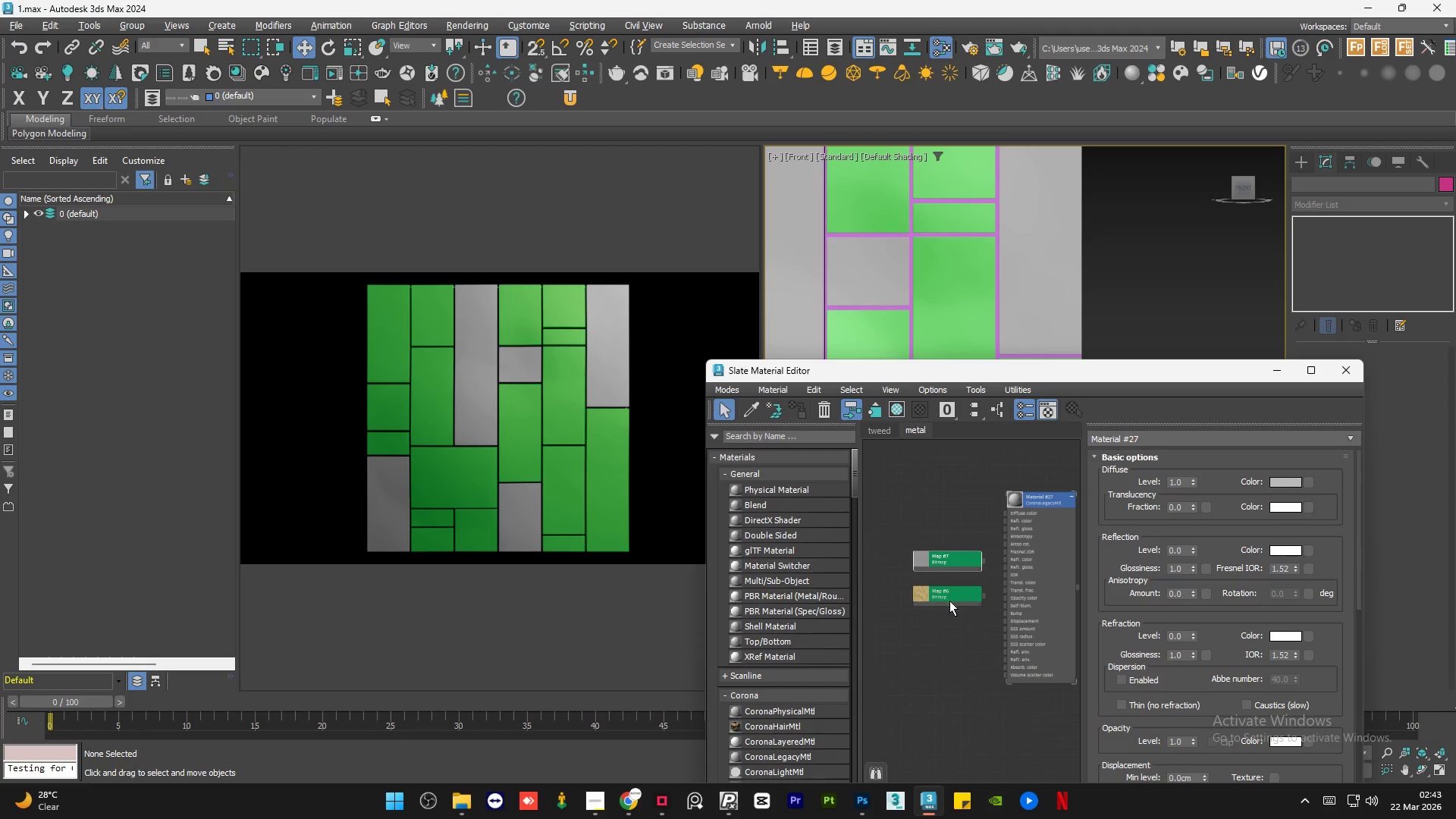 
left_click_drag(start_coordinate=[949, 601], to_coordinate=[950, 502])
 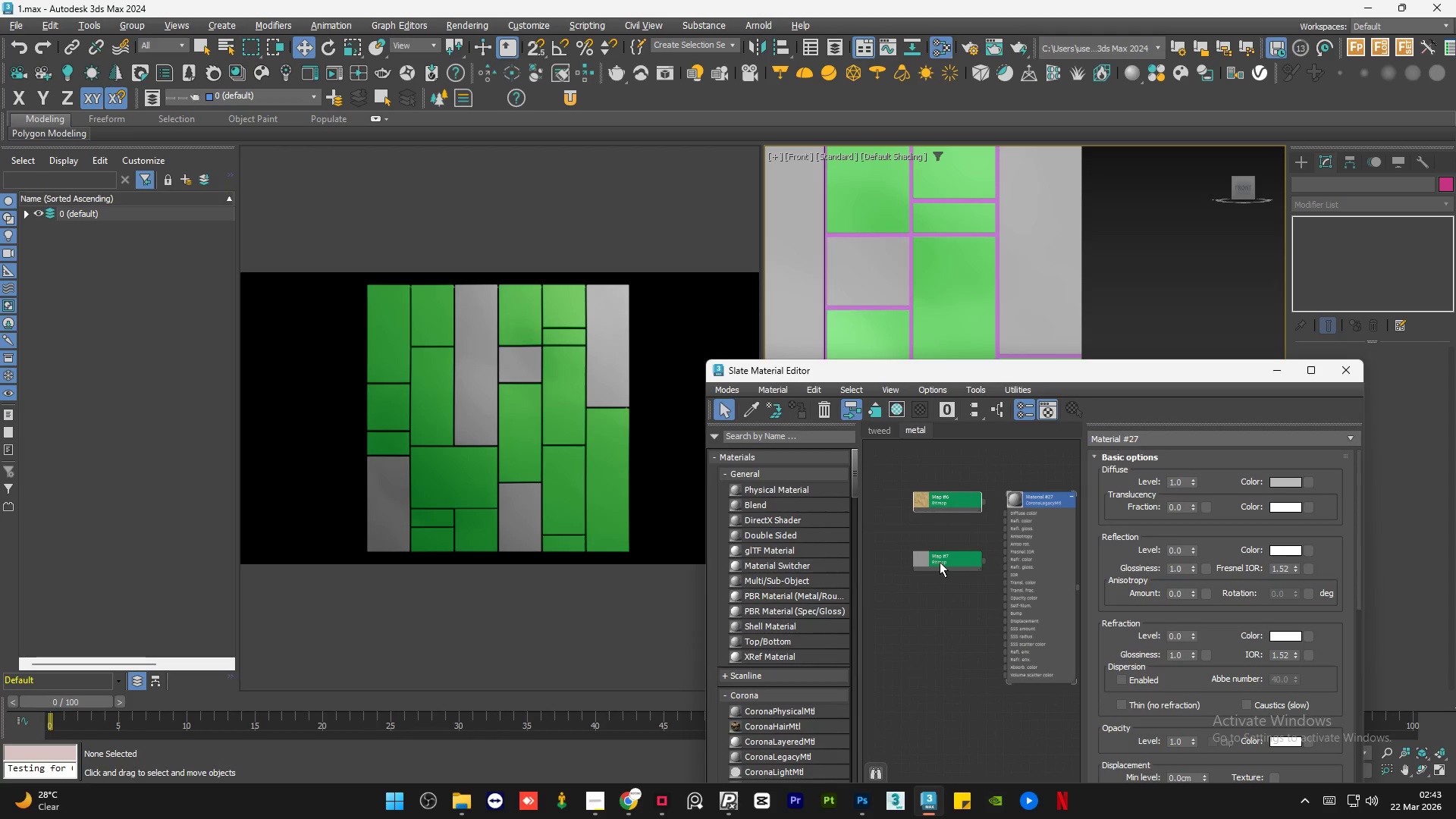 
left_click_drag(start_coordinate=[940, 562], to_coordinate=[928, 560])
 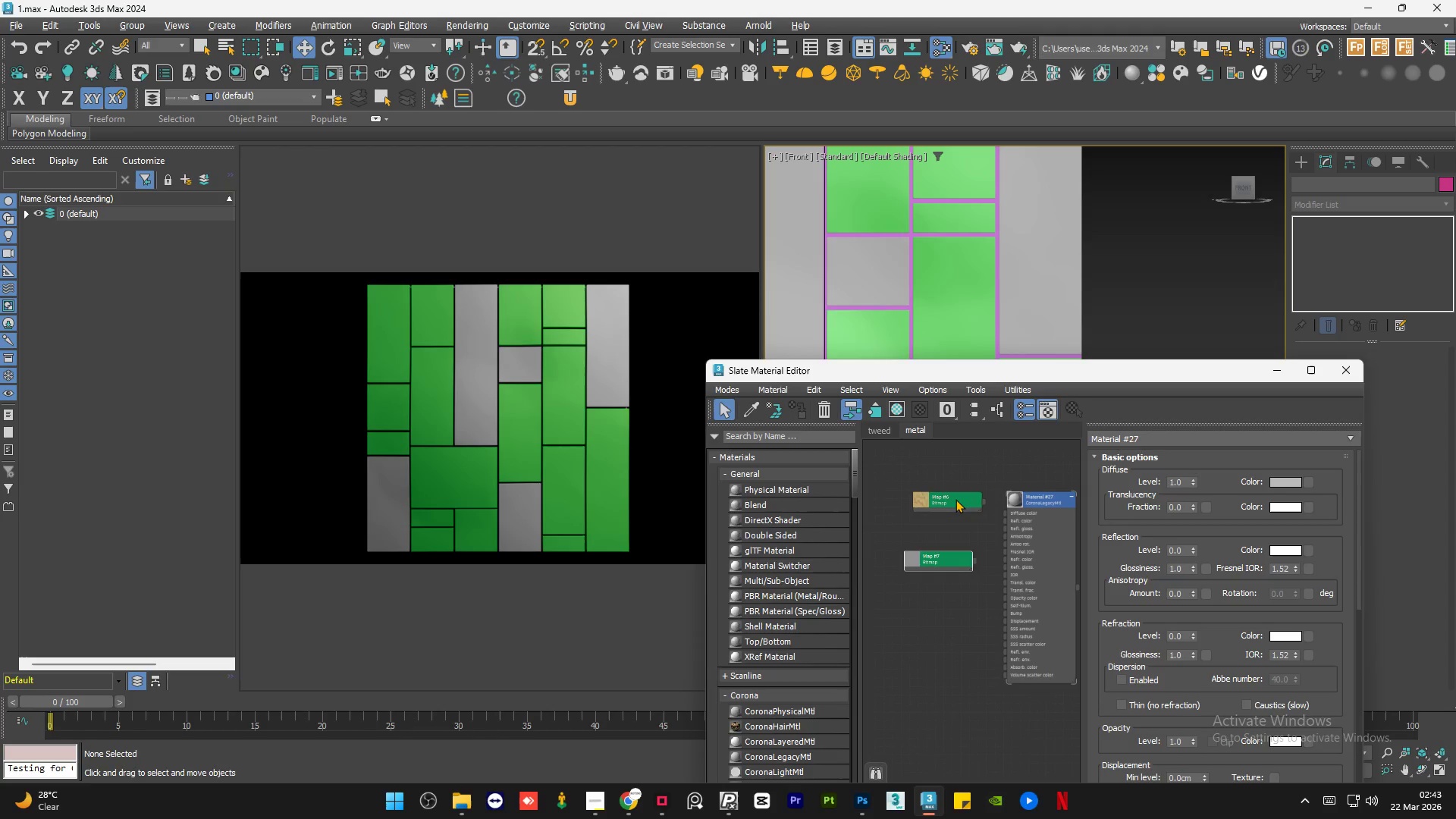 
left_click_drag(start_coordinate=[956, 499], to_coordinate=[947, 507])
 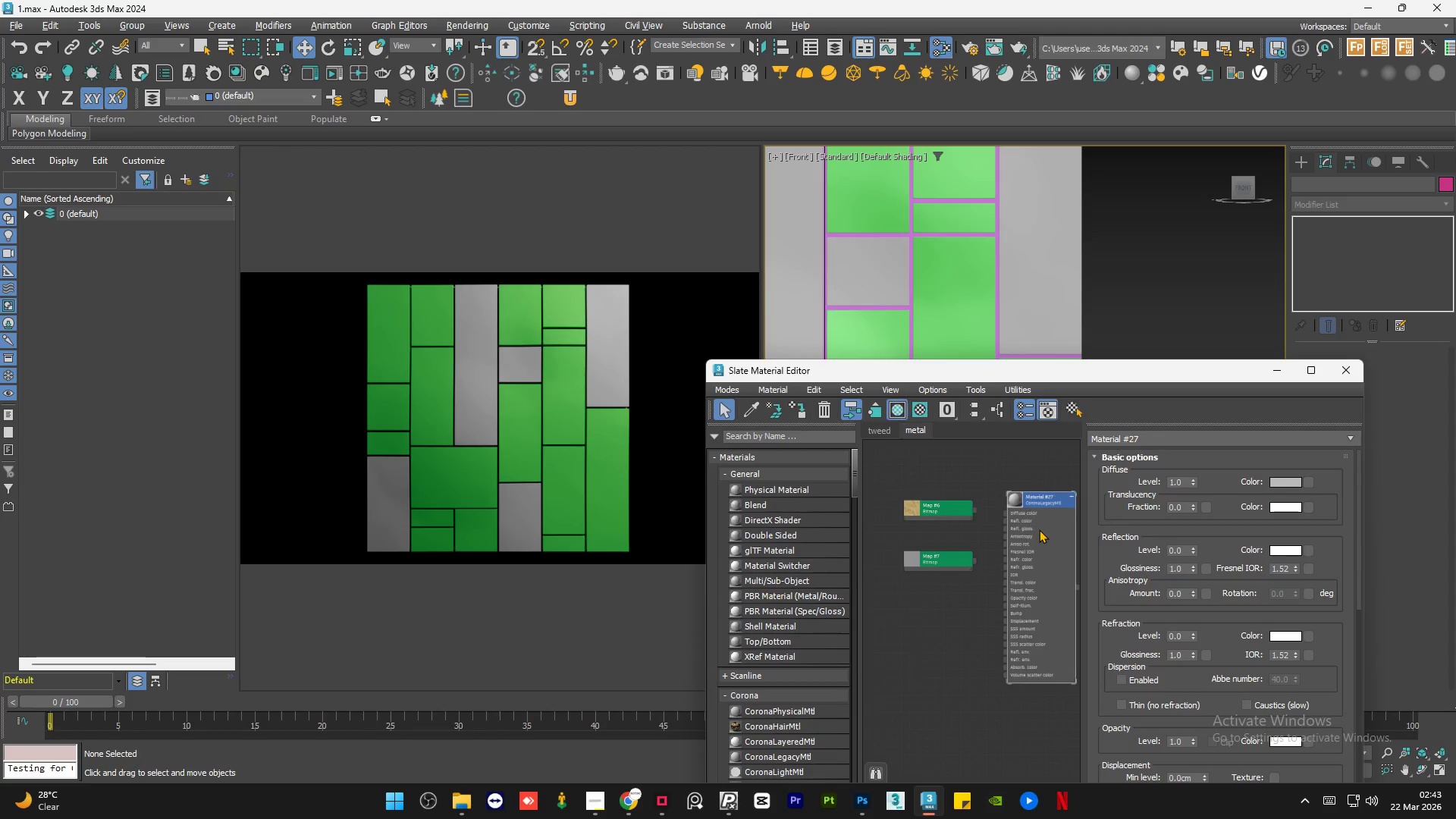 
double_click([1039, 529])
 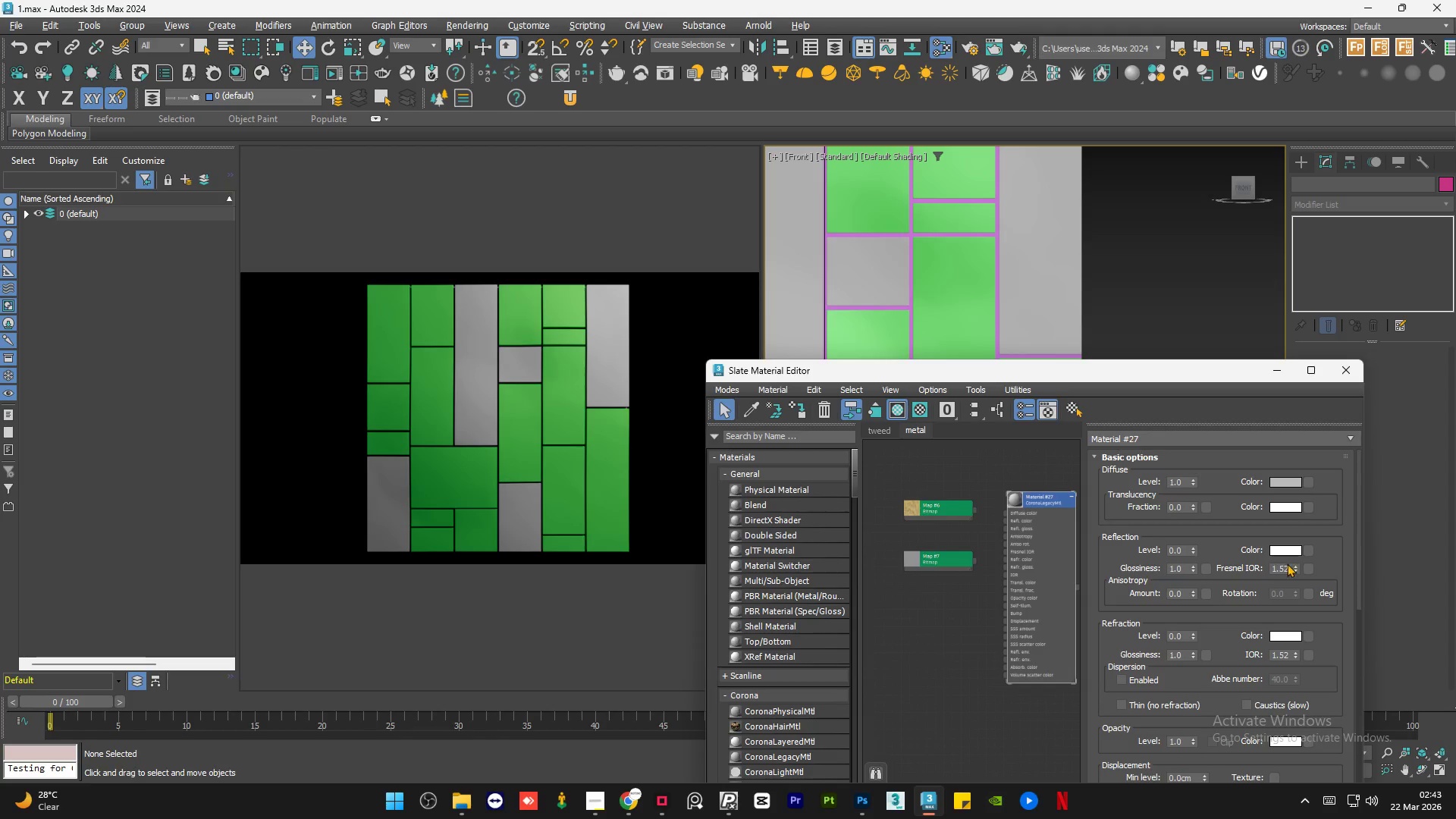 
double_click([1287, 570])
 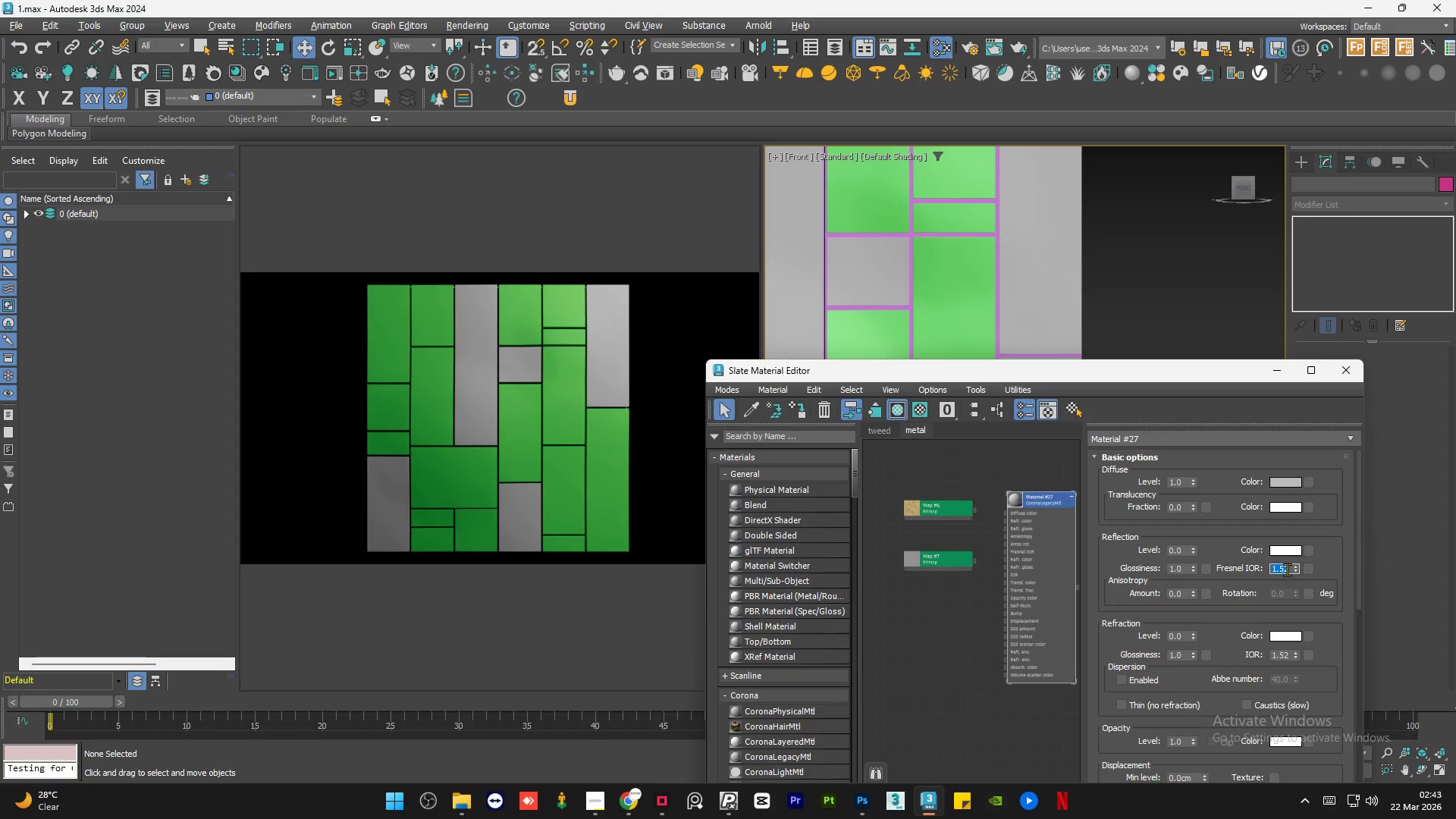 
key(Numpad9)
 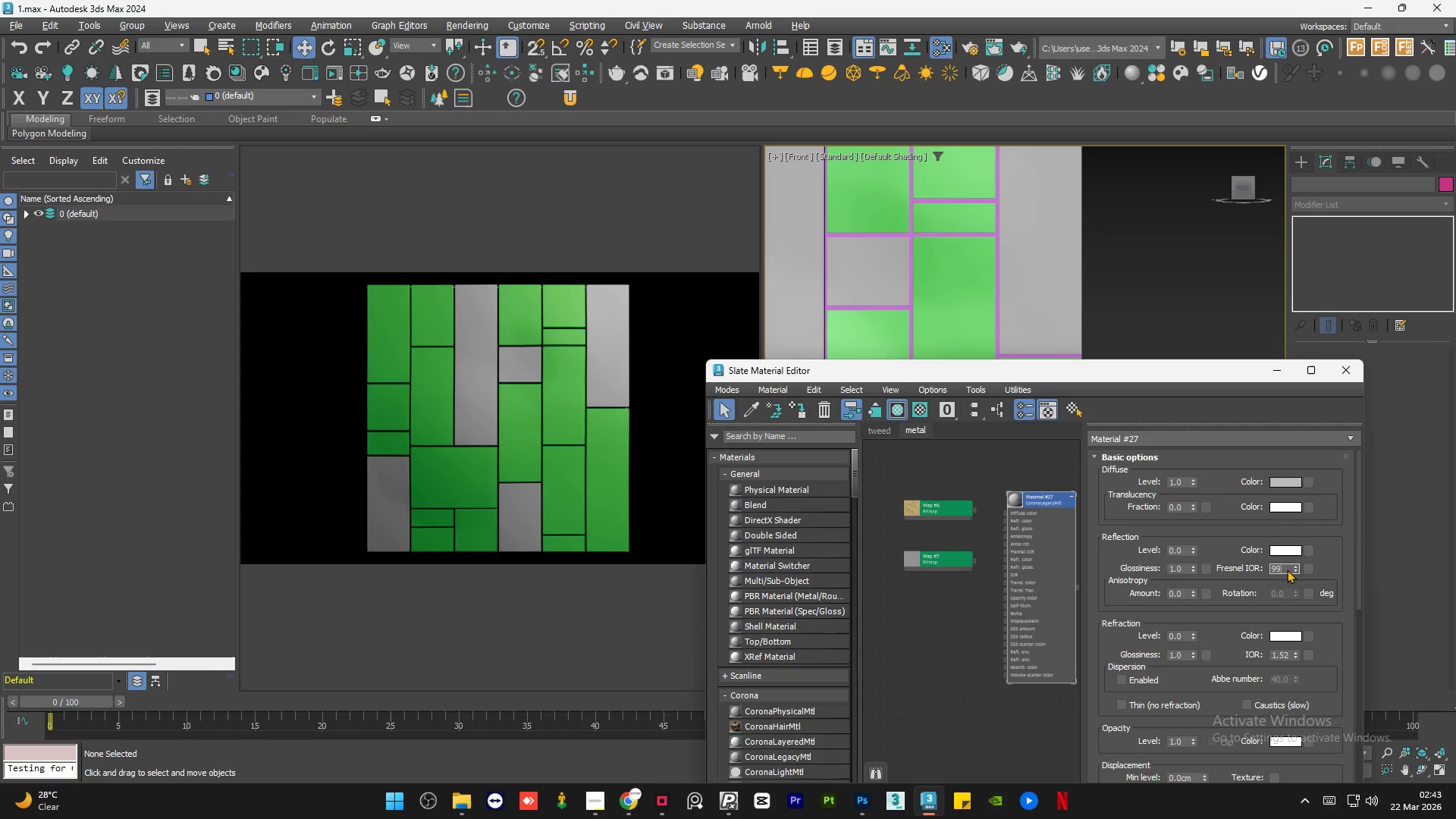 
key(Numpad9)
 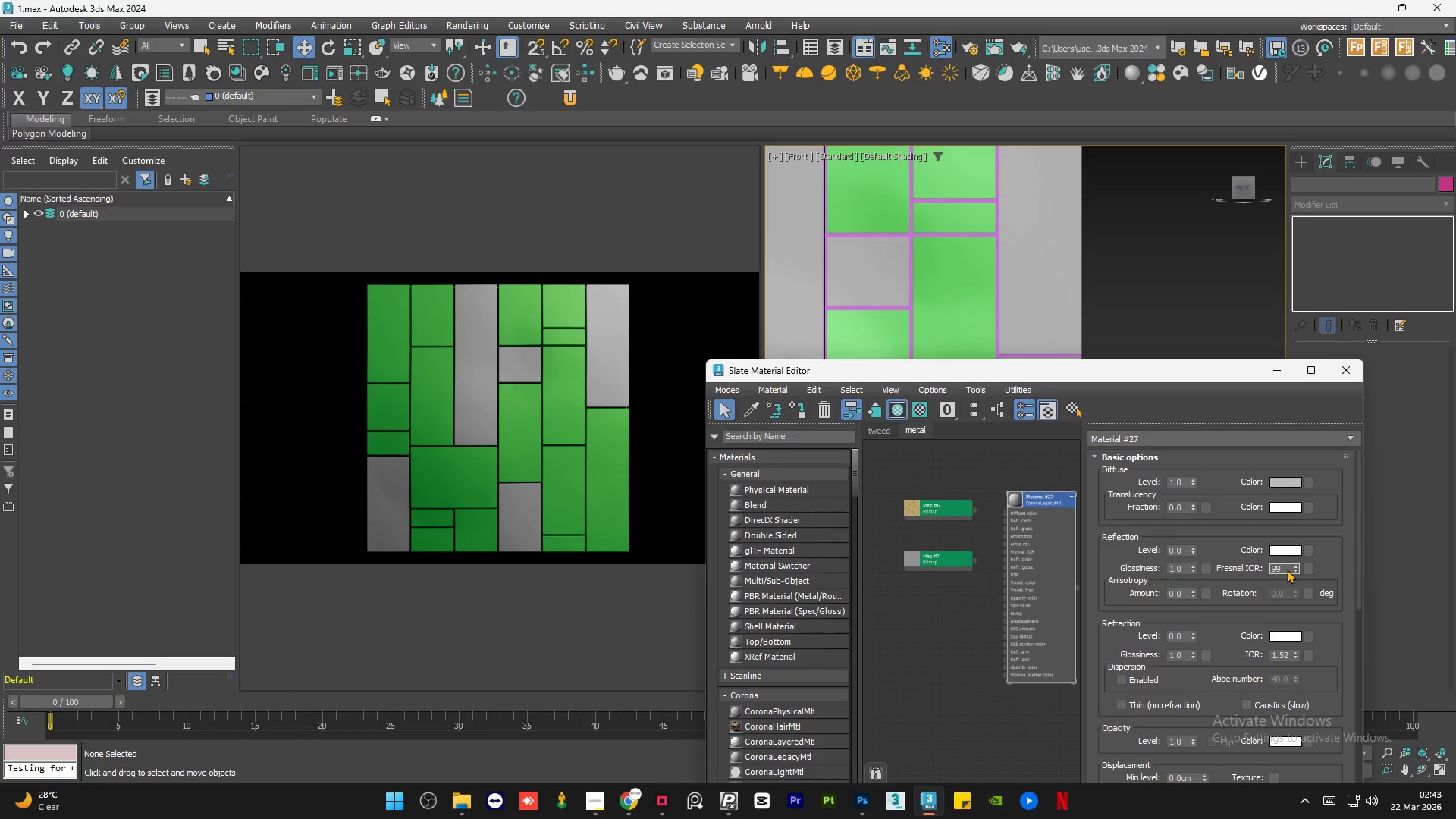 
key(NumpadEnter)
 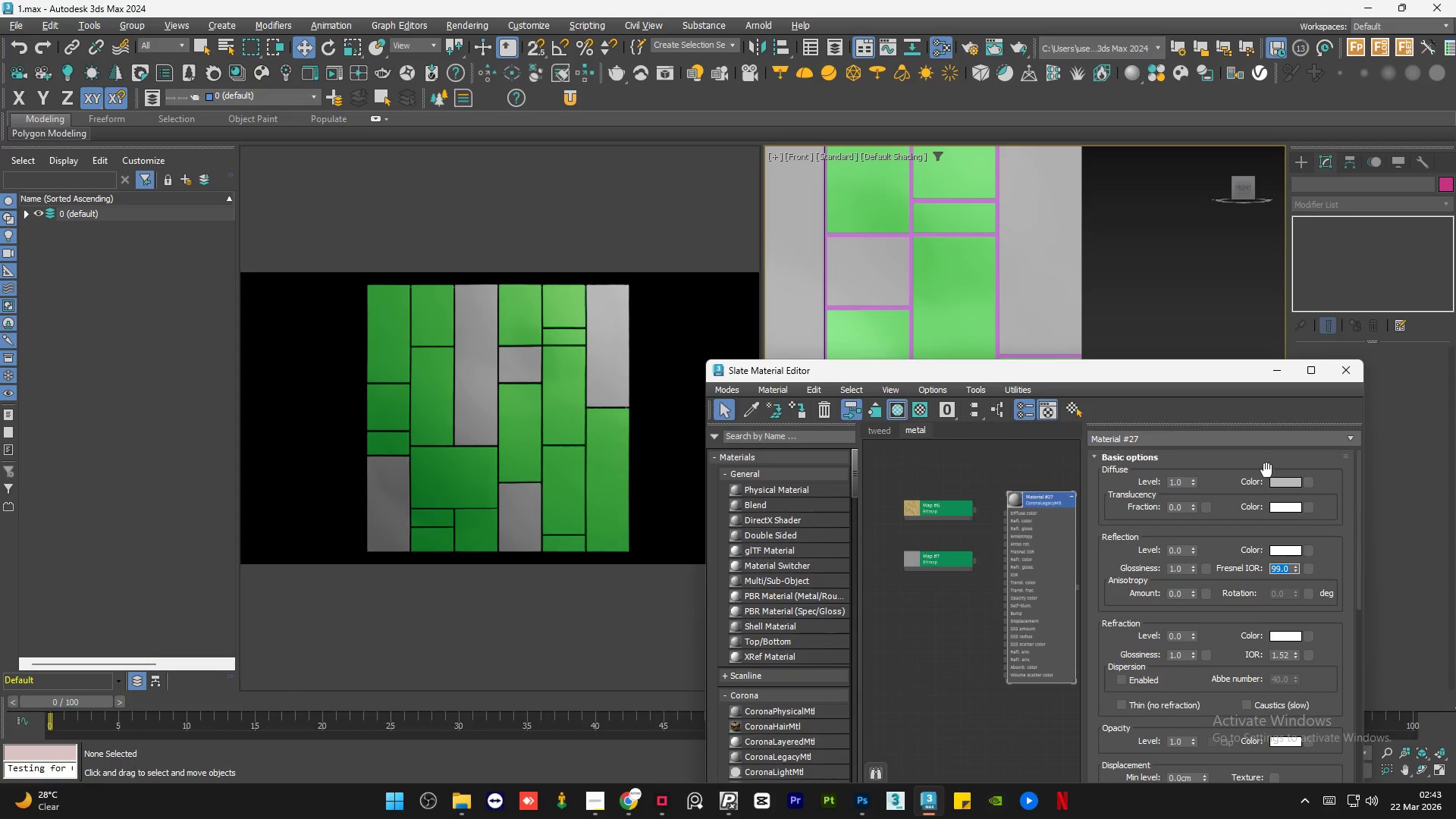 
left_click([1276, 483])
 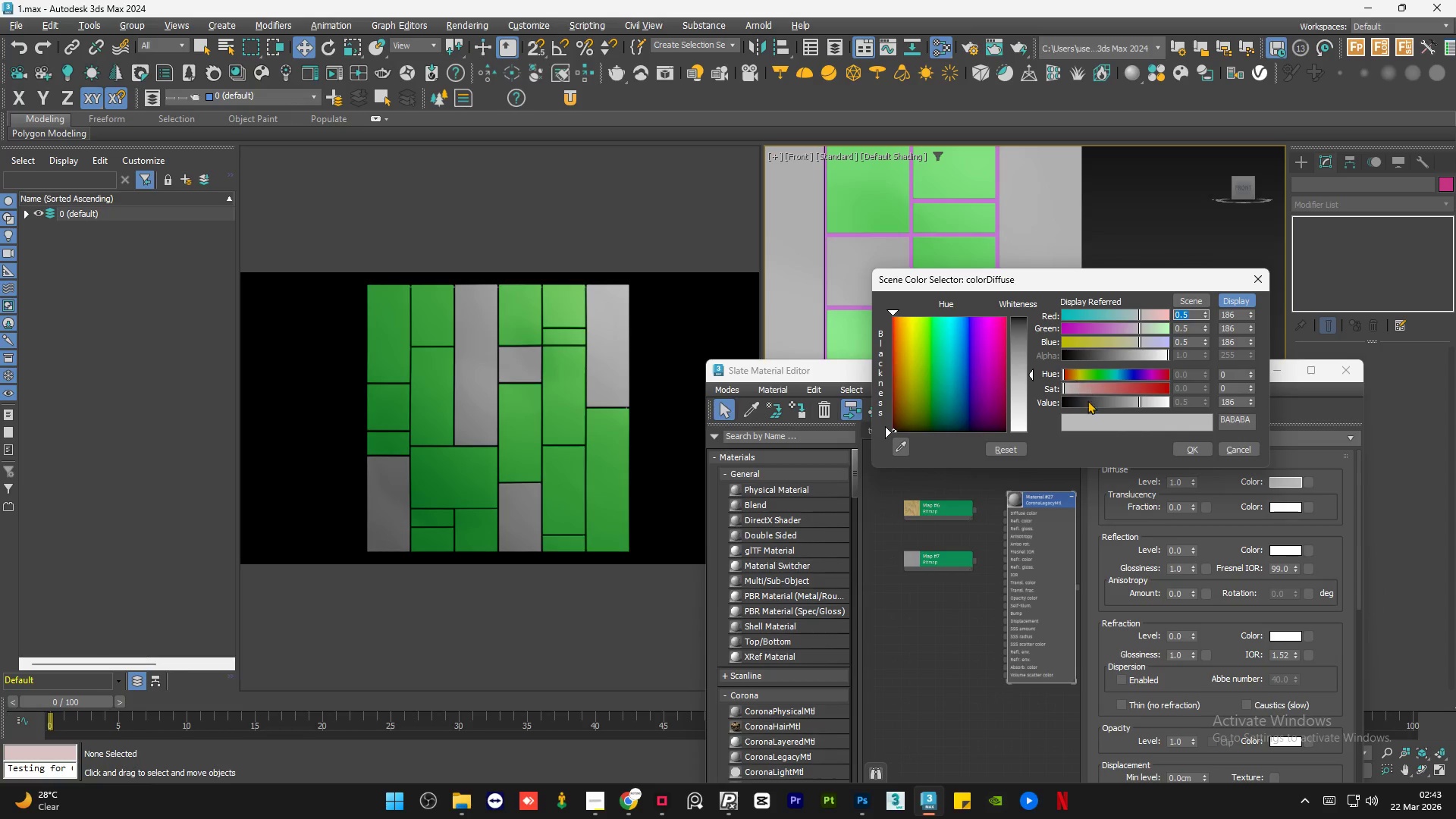 
left_click_drag(start_coordinate=[1087, 401], to_coordinate=[977, 405])
 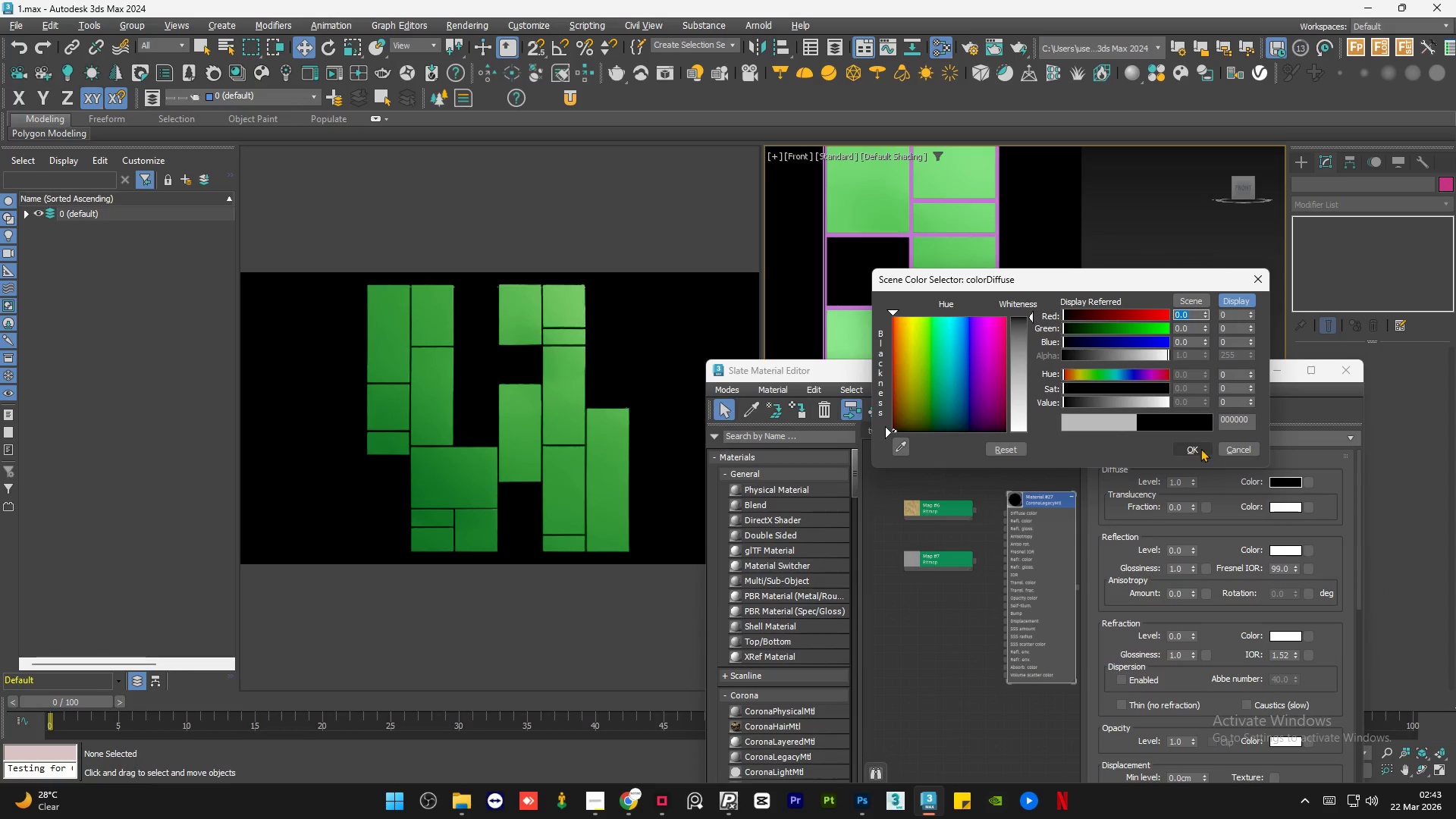 
left_click([1195, 444])
 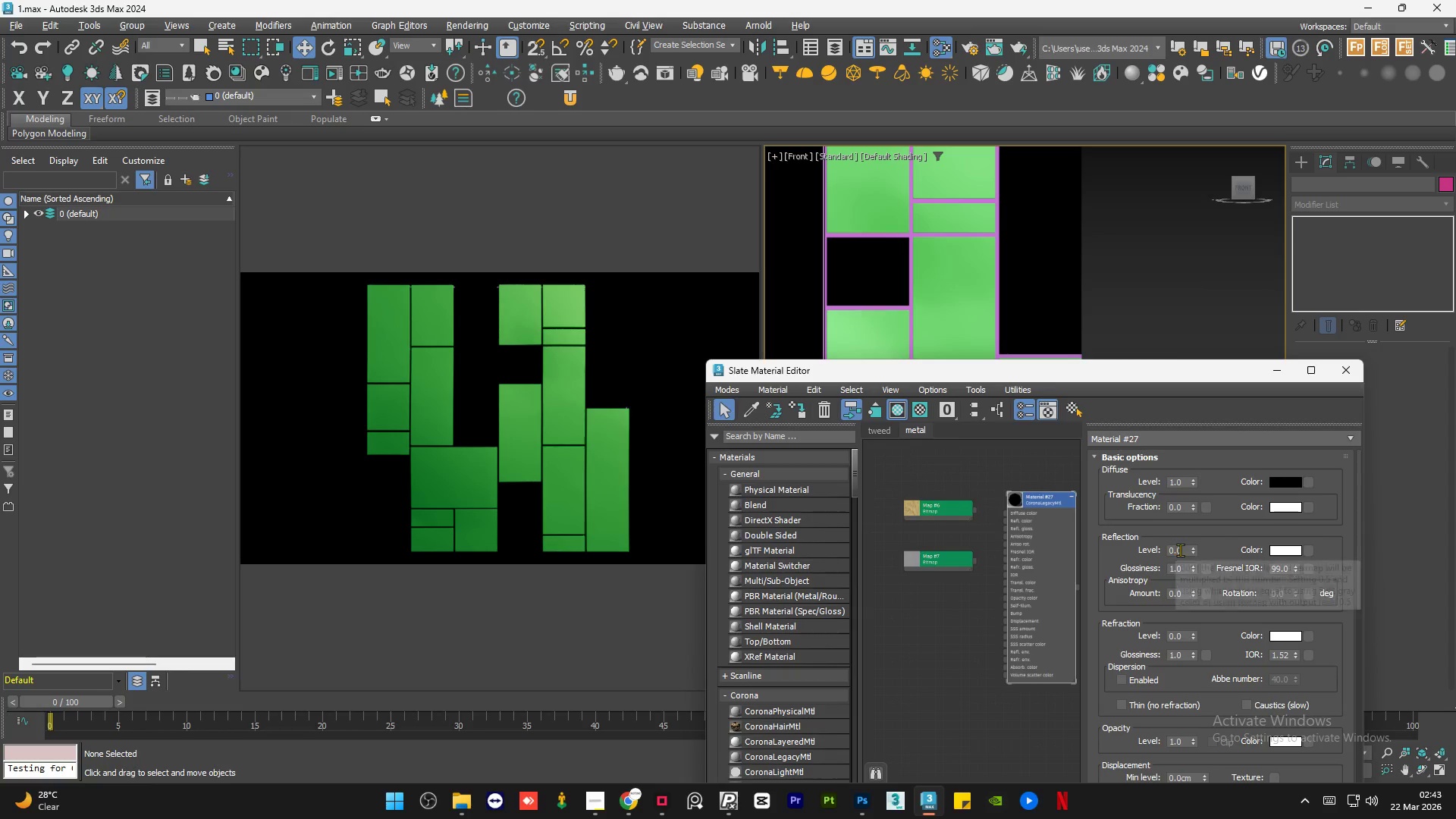 
double_click([1181, 551])
 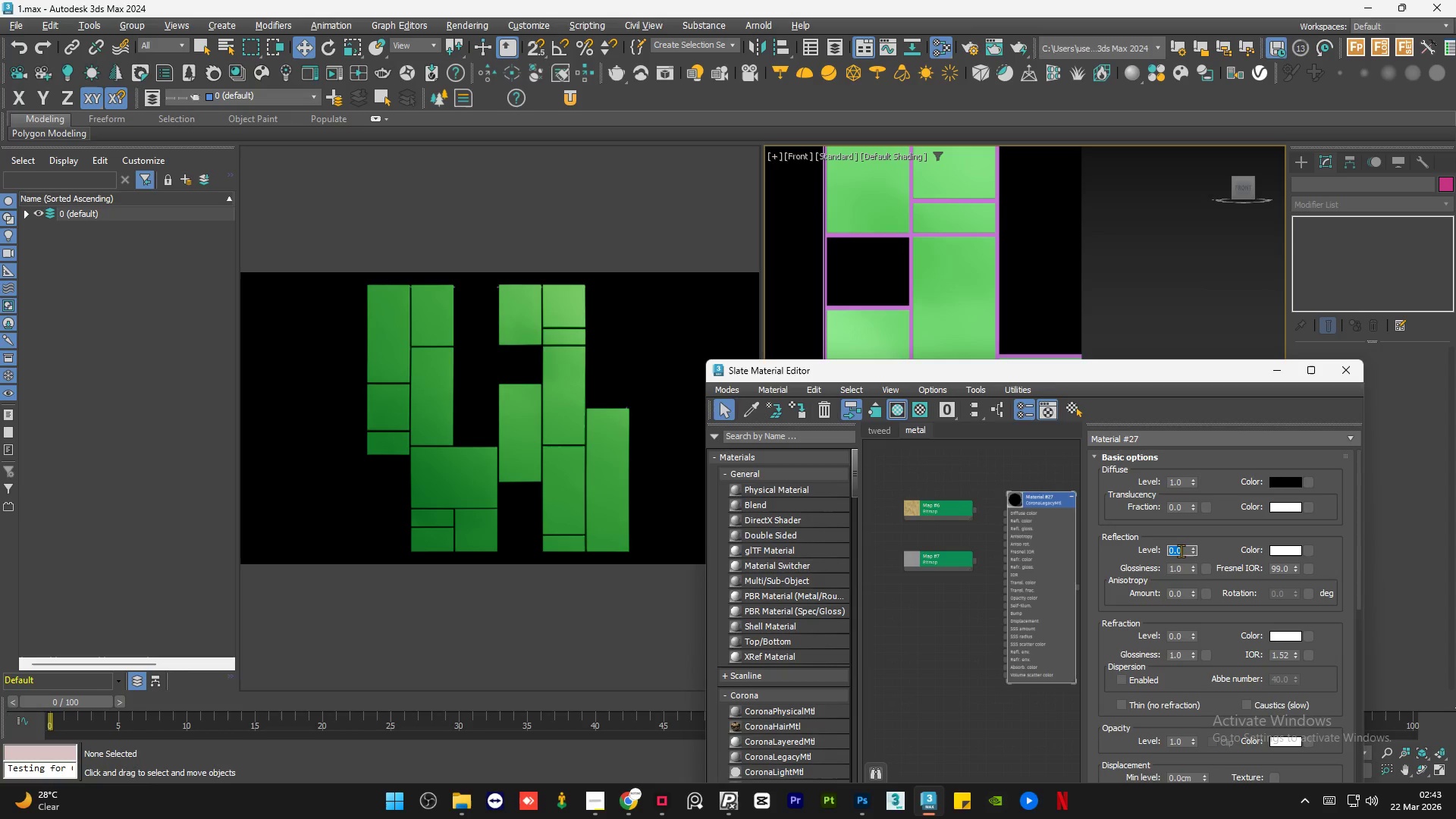 
key(Numpad1)
 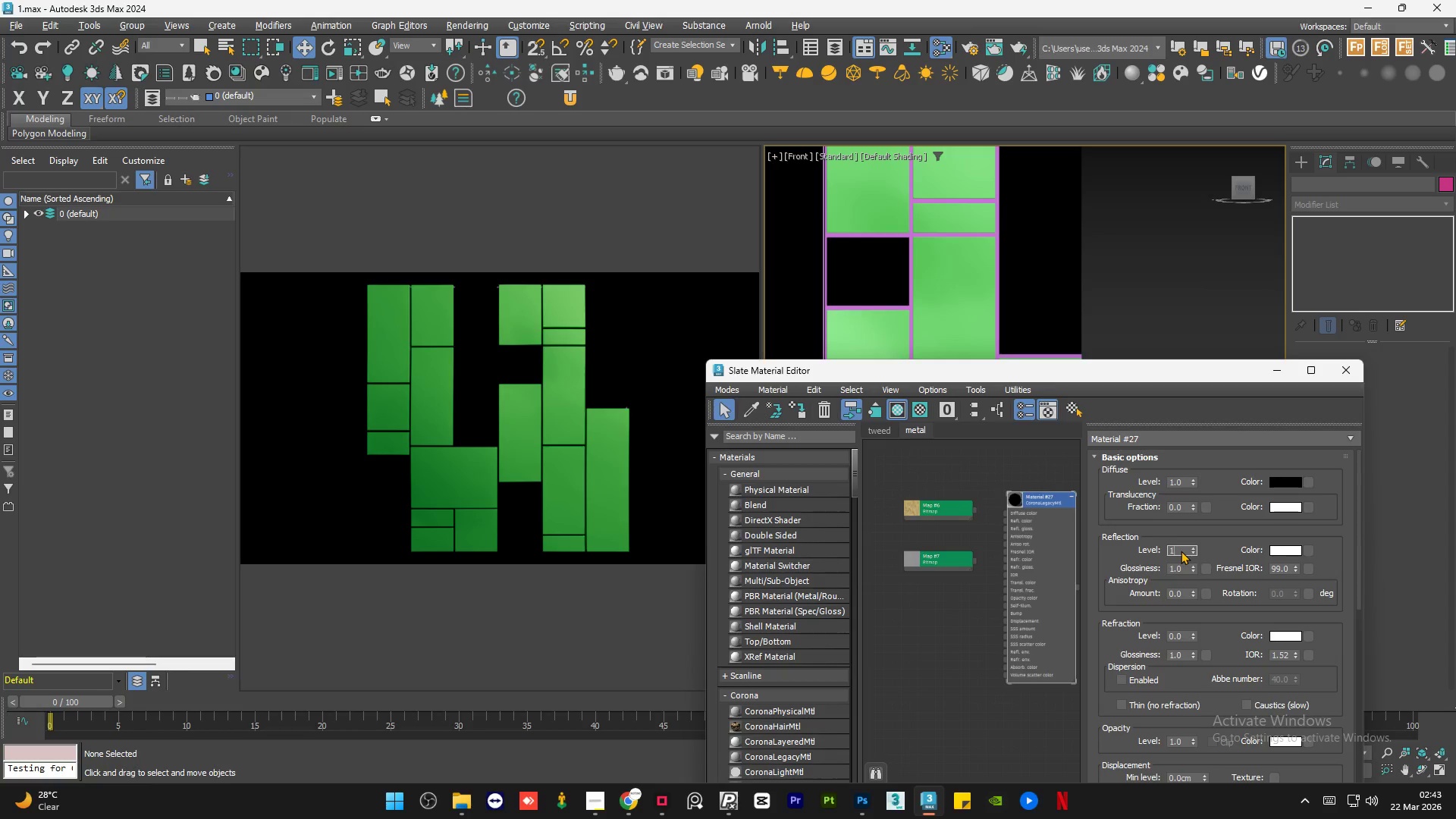 
key(NumpadEnter)
 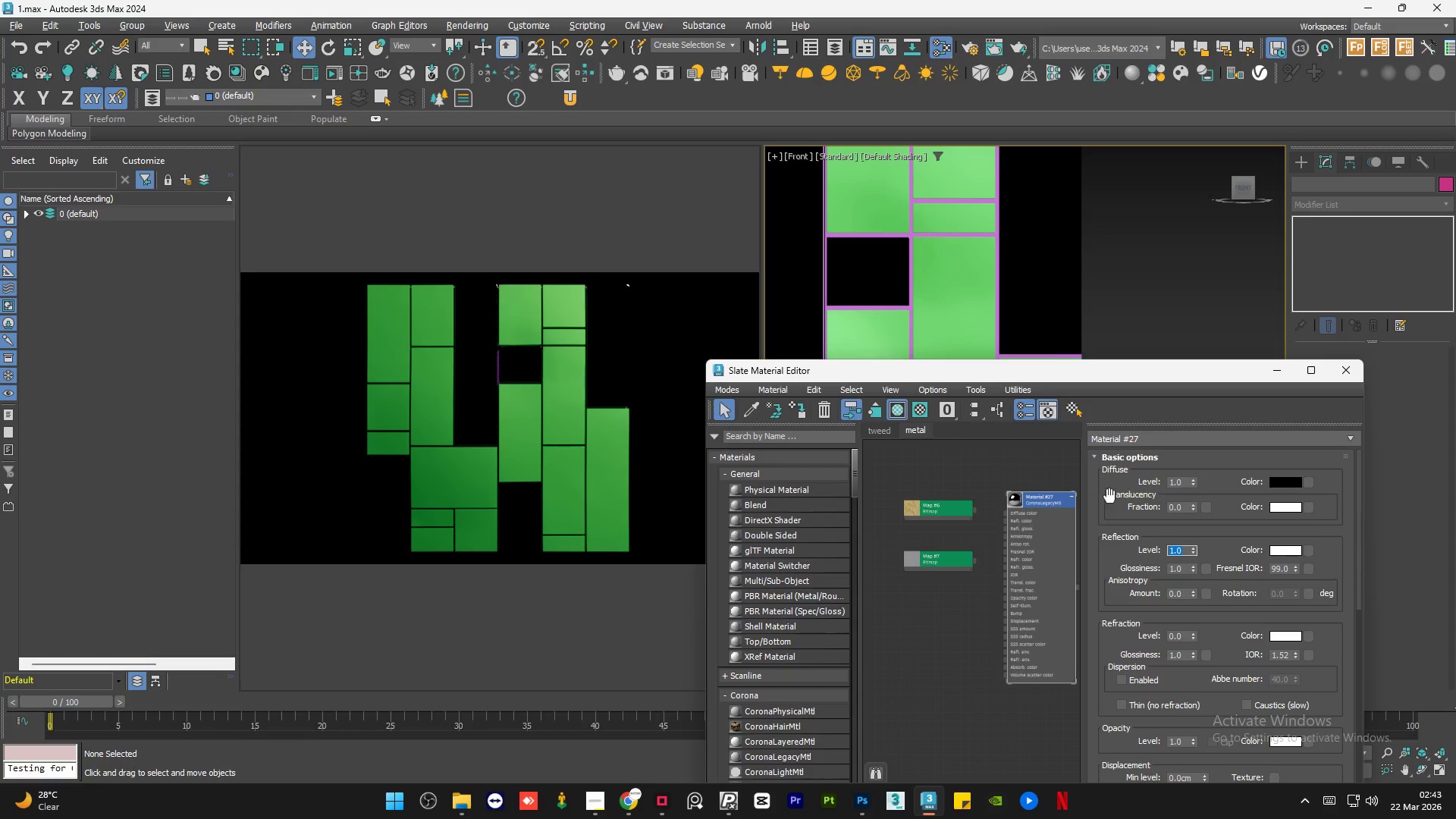 
wait(5.33)
 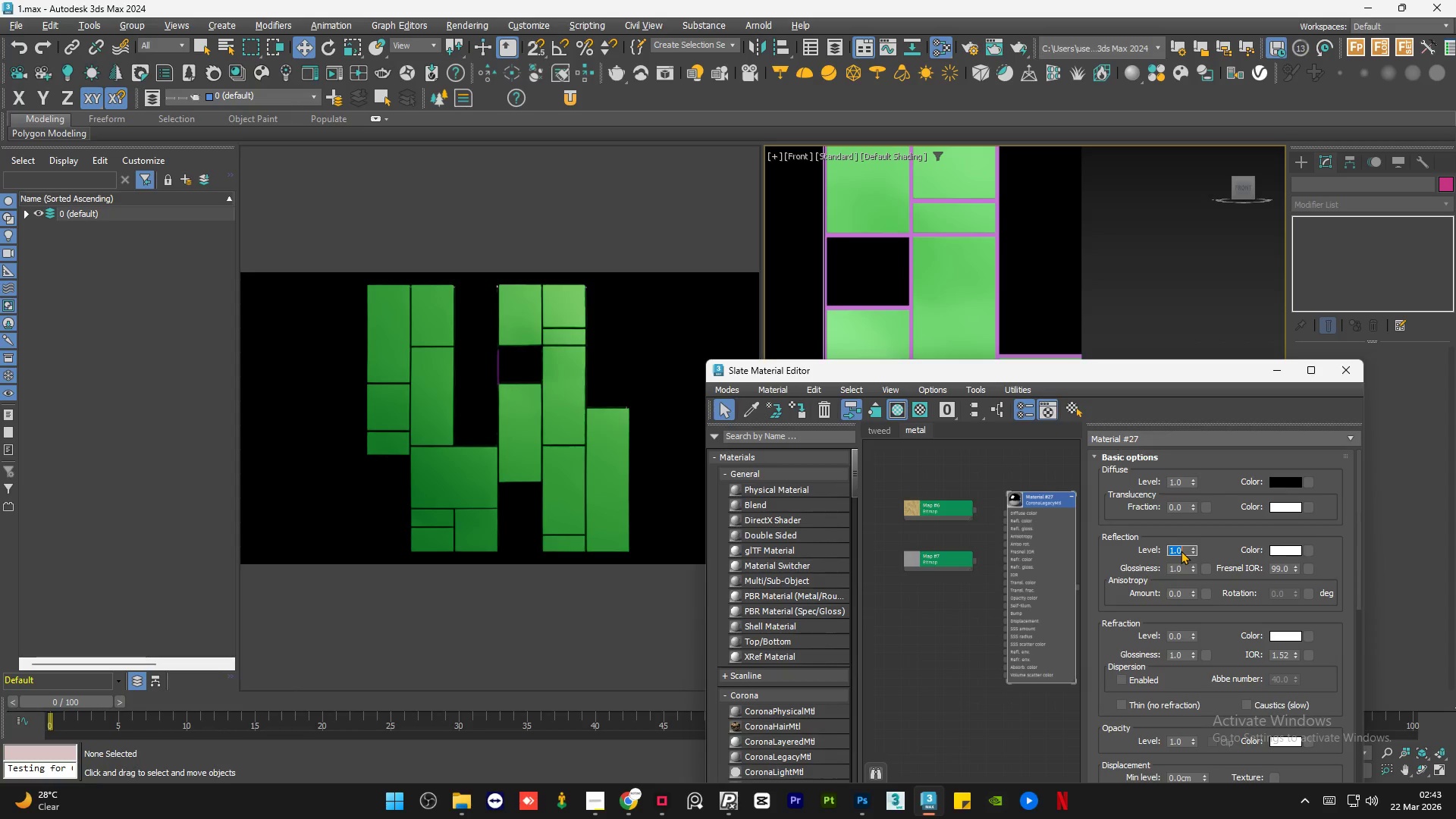 
left_click([949, 454])
 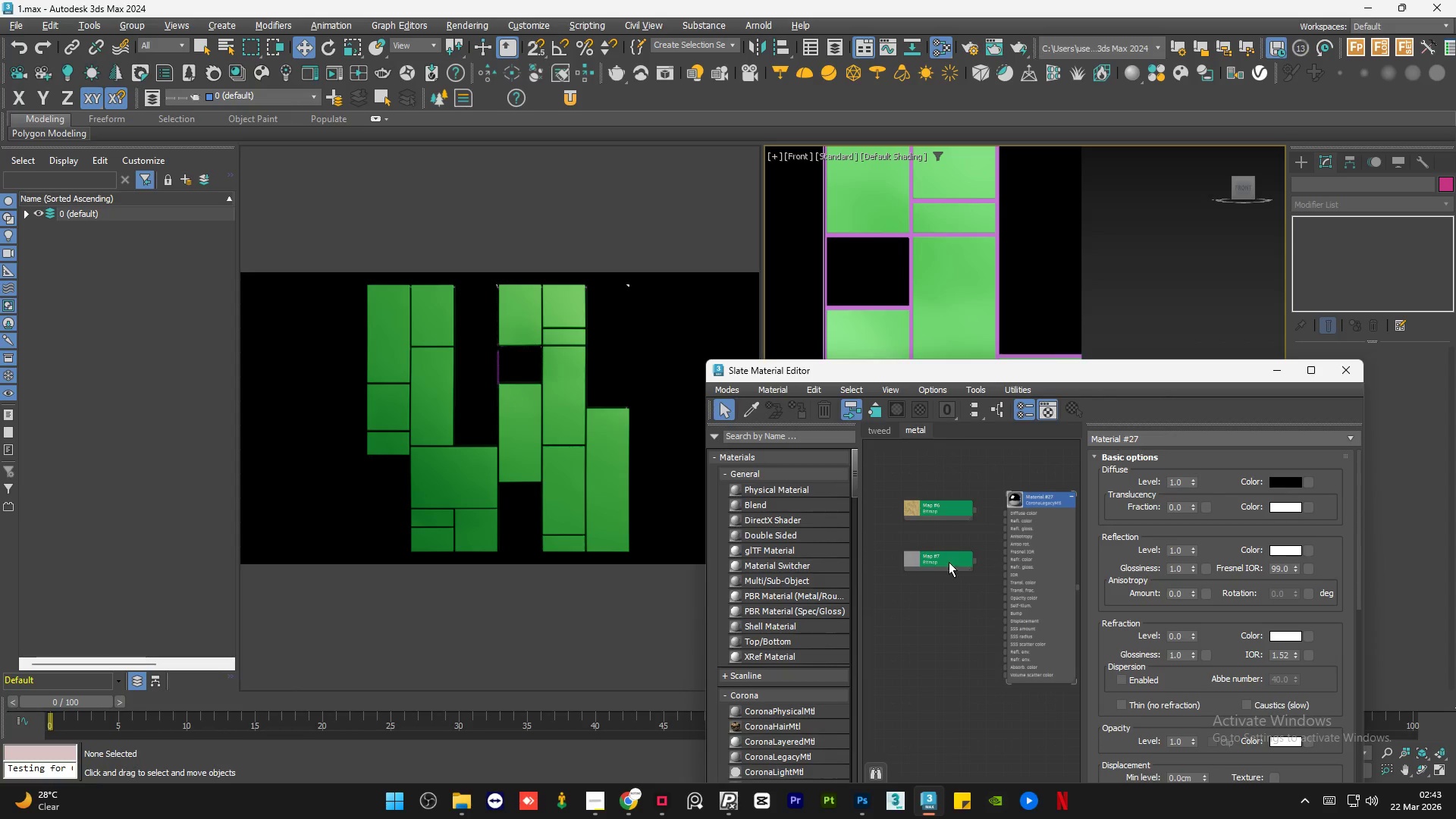 
left_click_drag(start_coordinate=[949, 562], to_coordinate=[950, 579])
 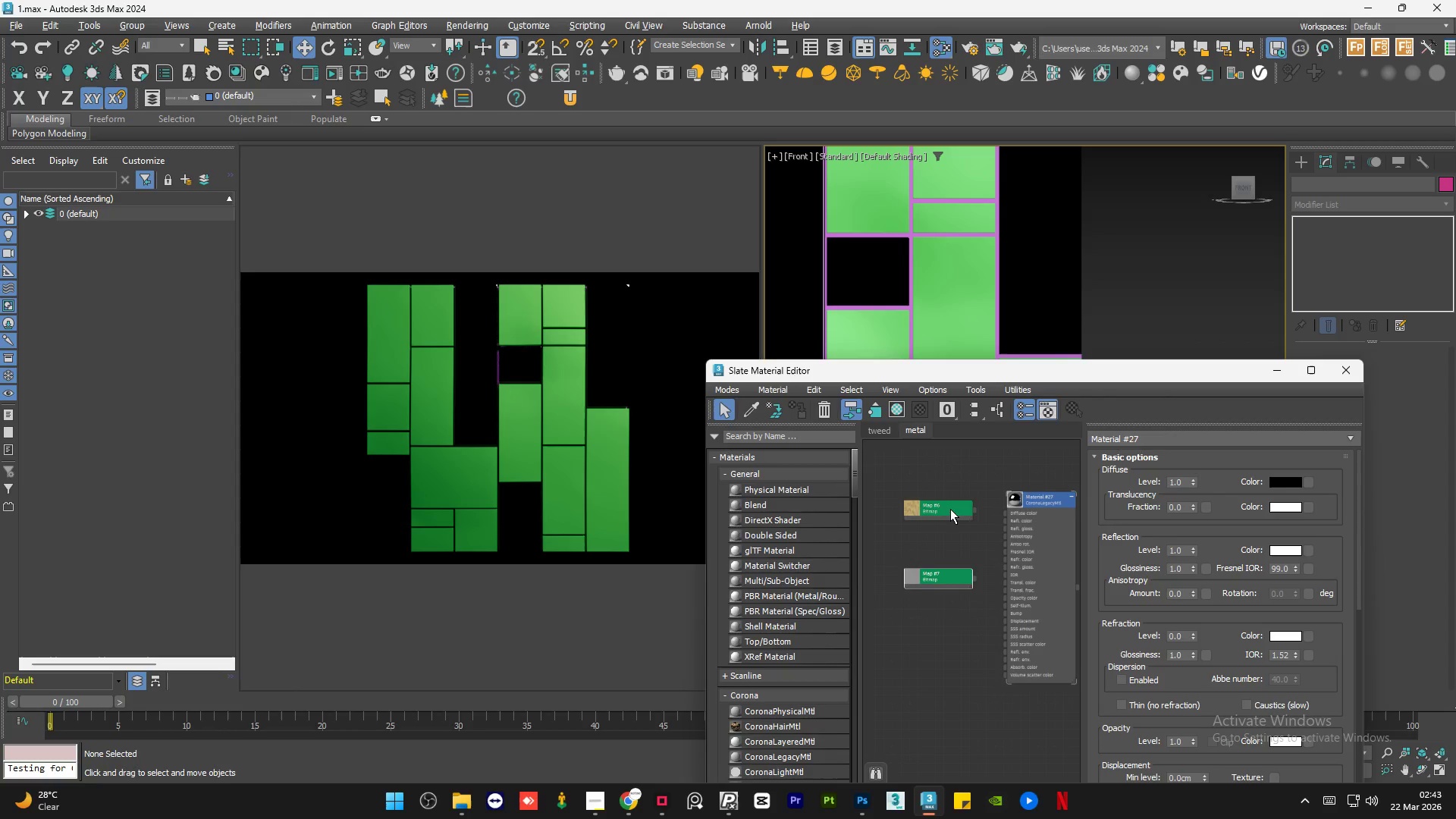 
left_click_drag(start_coordinate=[950, 509], to_coordinate=[951, 526])
 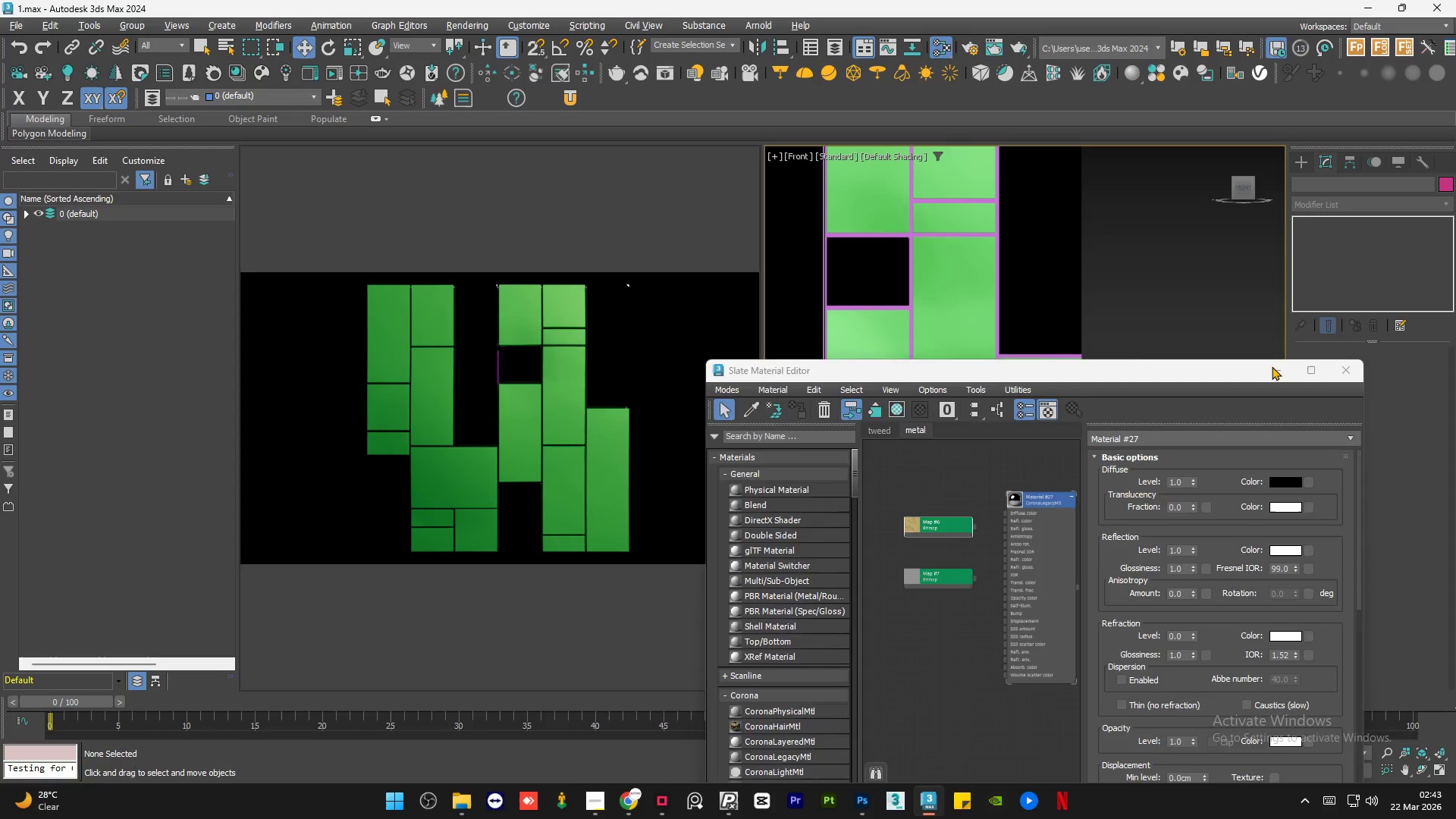 
scroll: coordinate [1177, 442], scroll_direction: down, amount: 5.0
 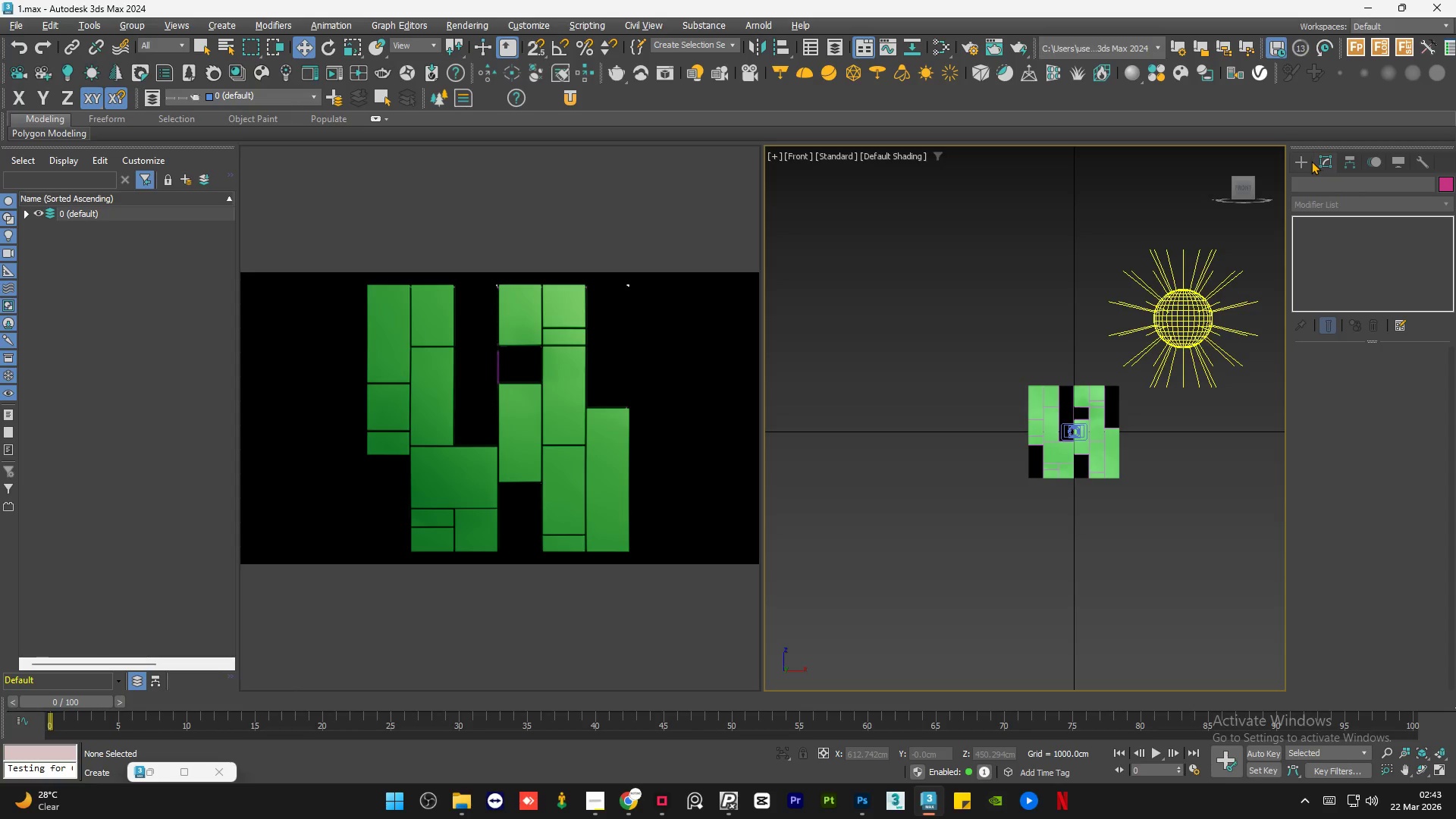 
left_click([1311, 161])
 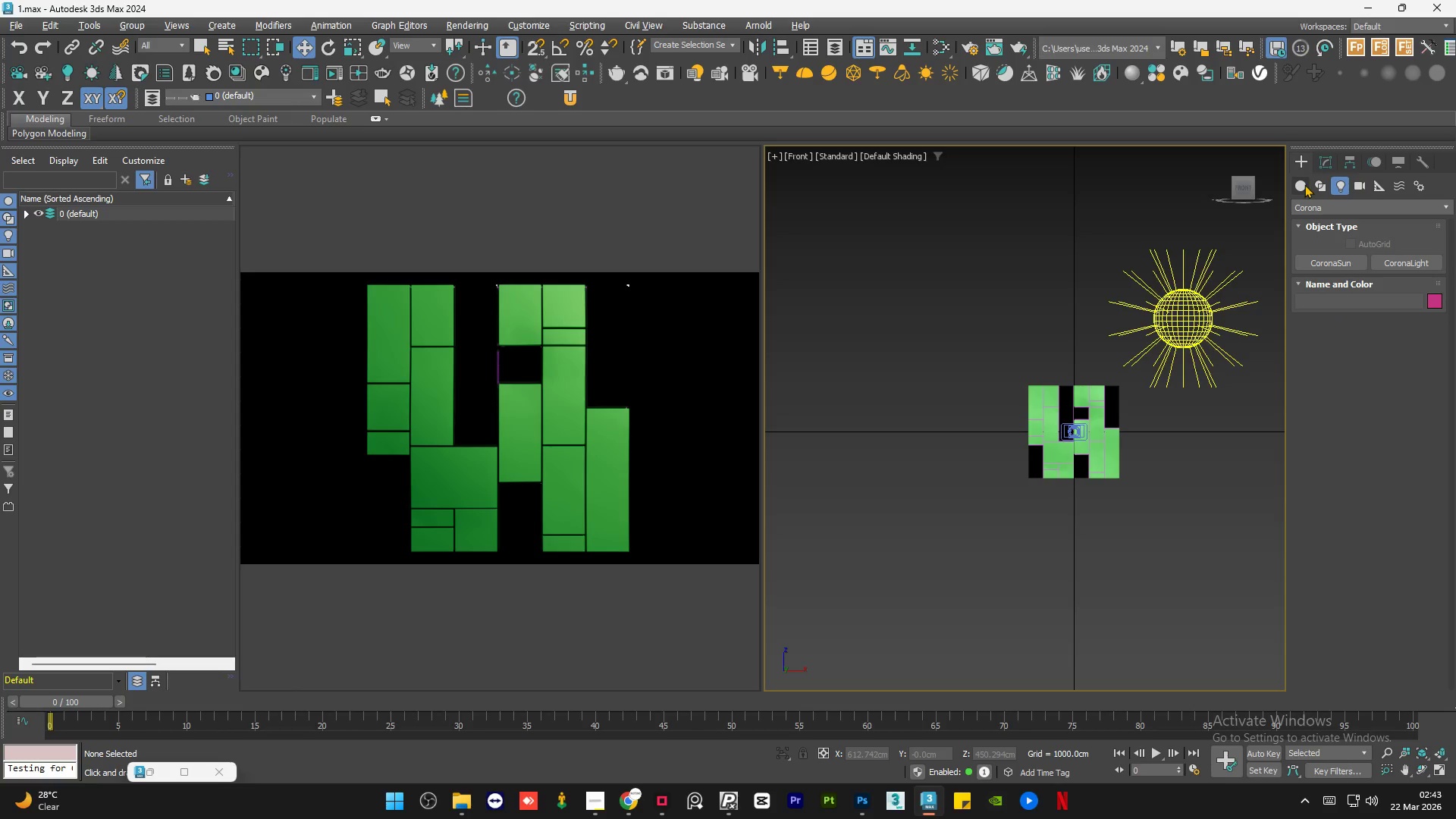 
left_click([1304, 184])
 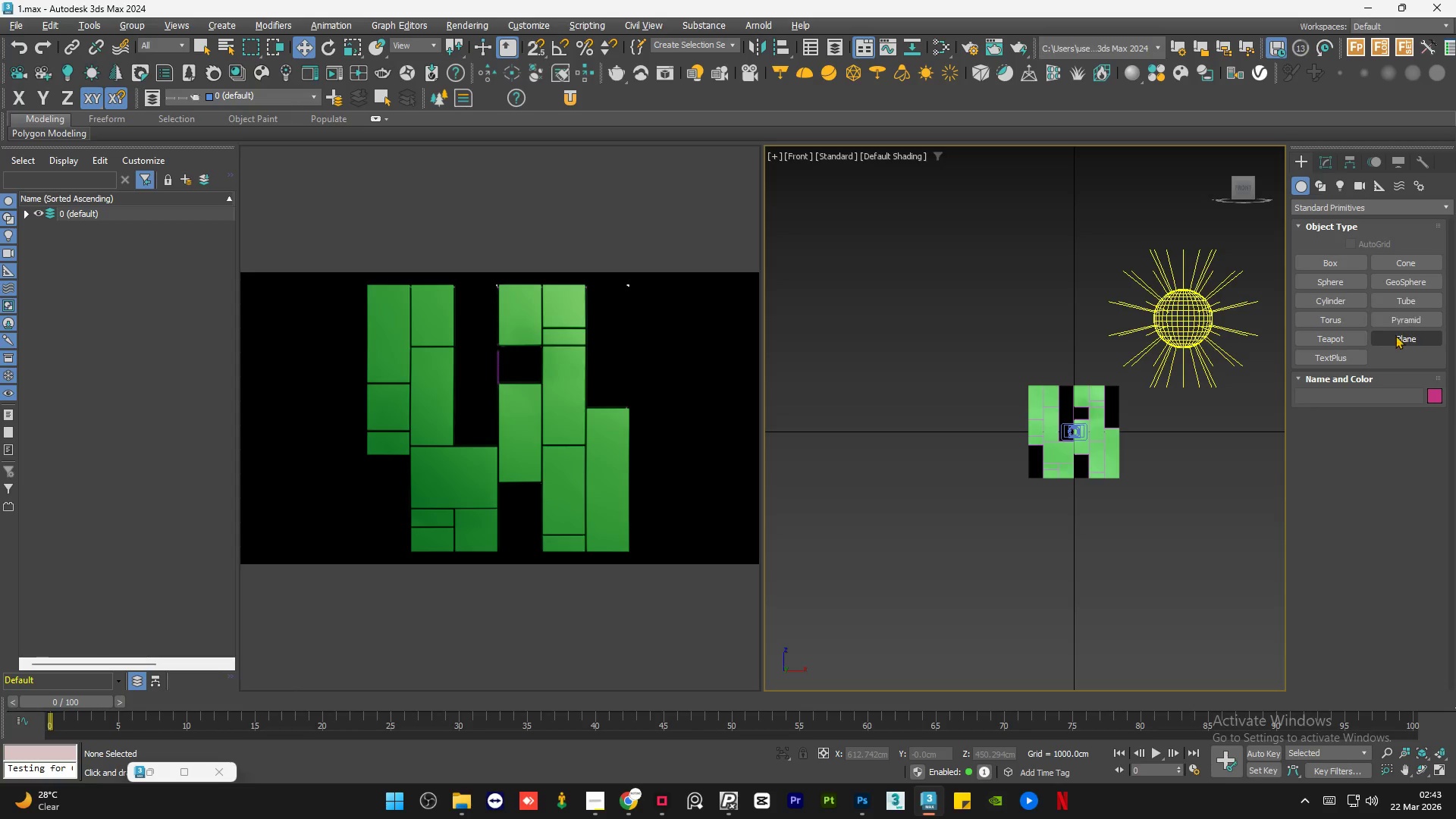 
left_click([1398, 337])
 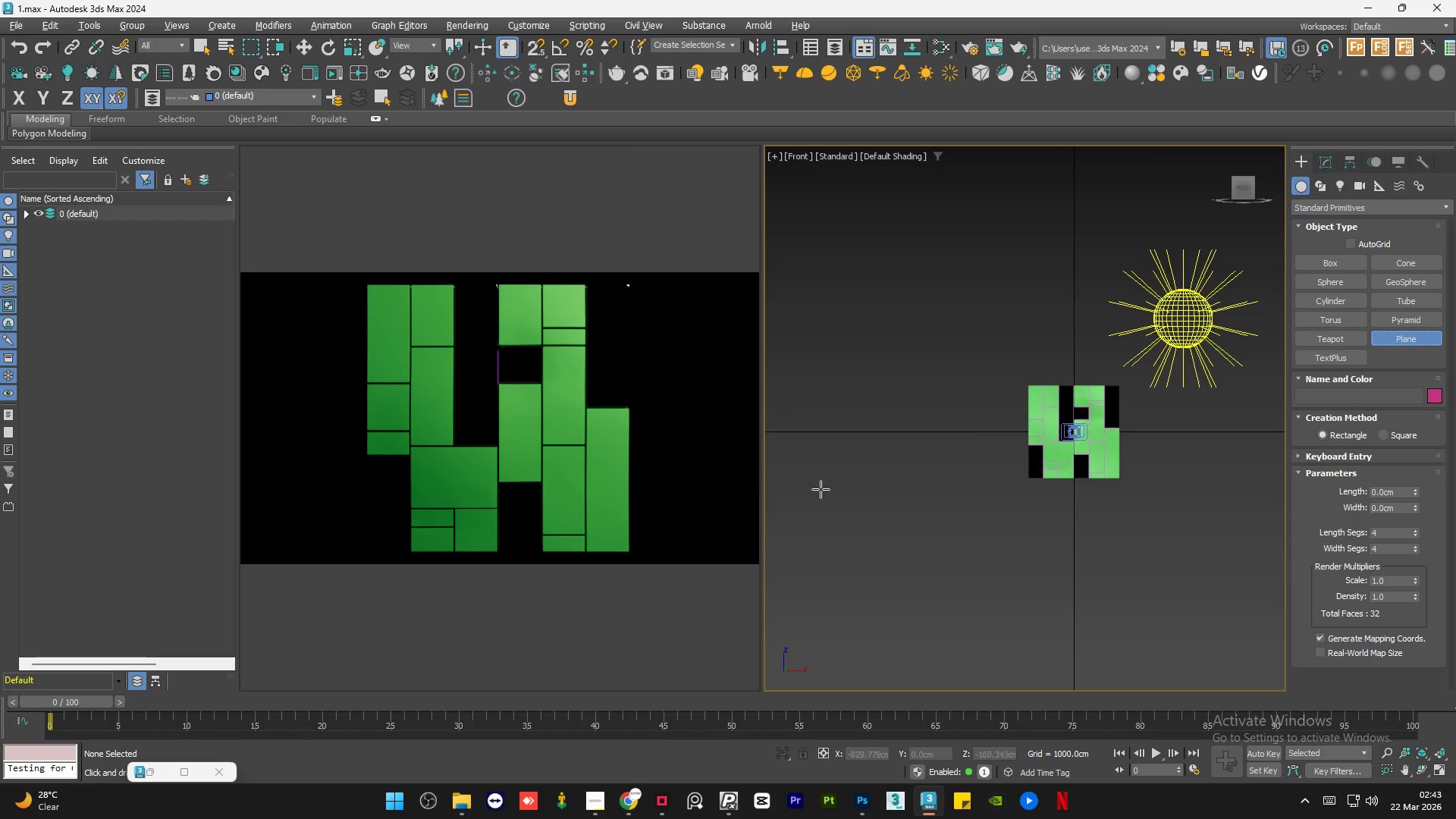 
scroll: coordinate [1029, 466], scroll_direction: down, amount: 5.0
 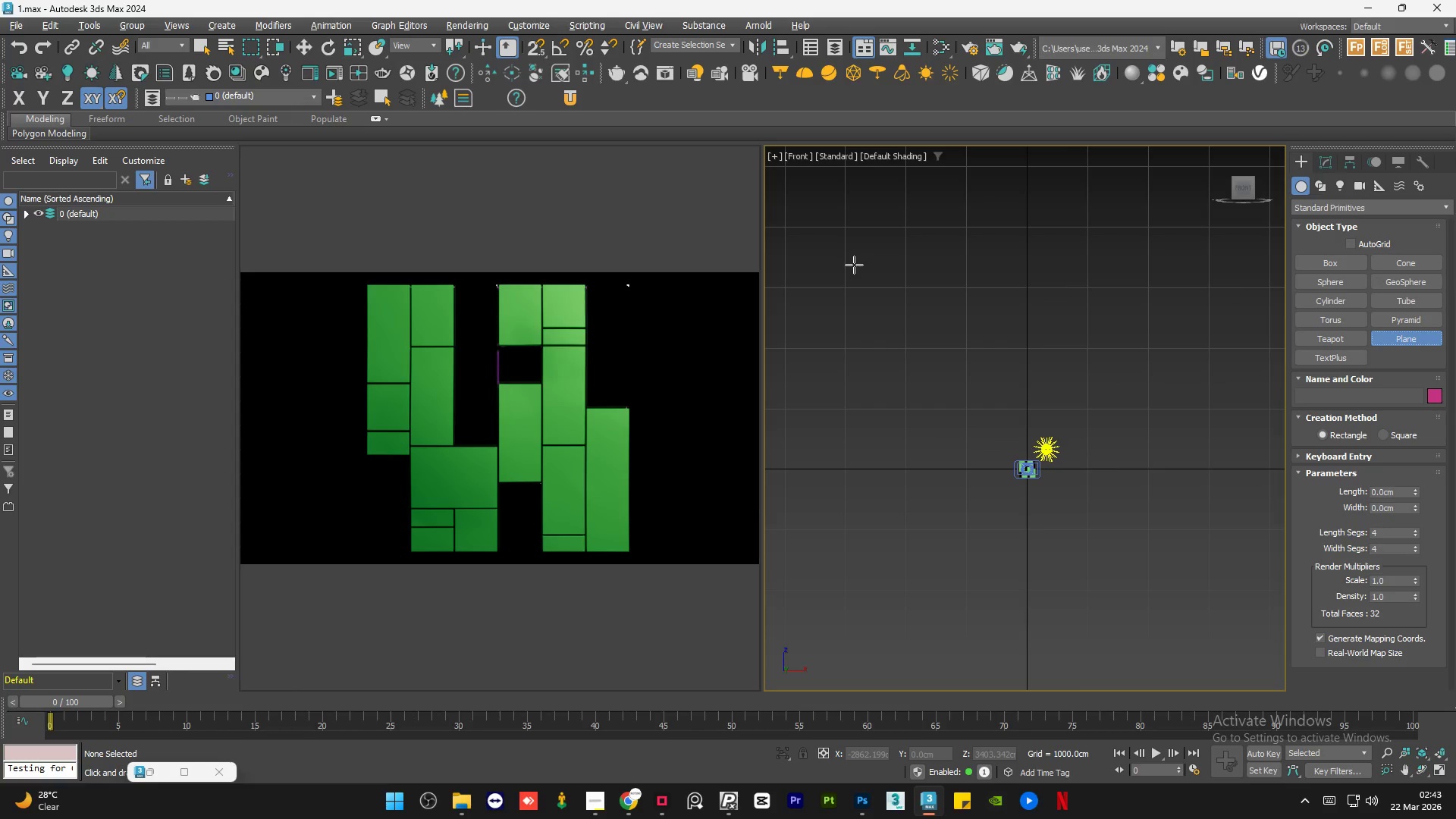 
left_click_drag(start_coordinate=[856, 275], to_coordinate=[1229, 632])
 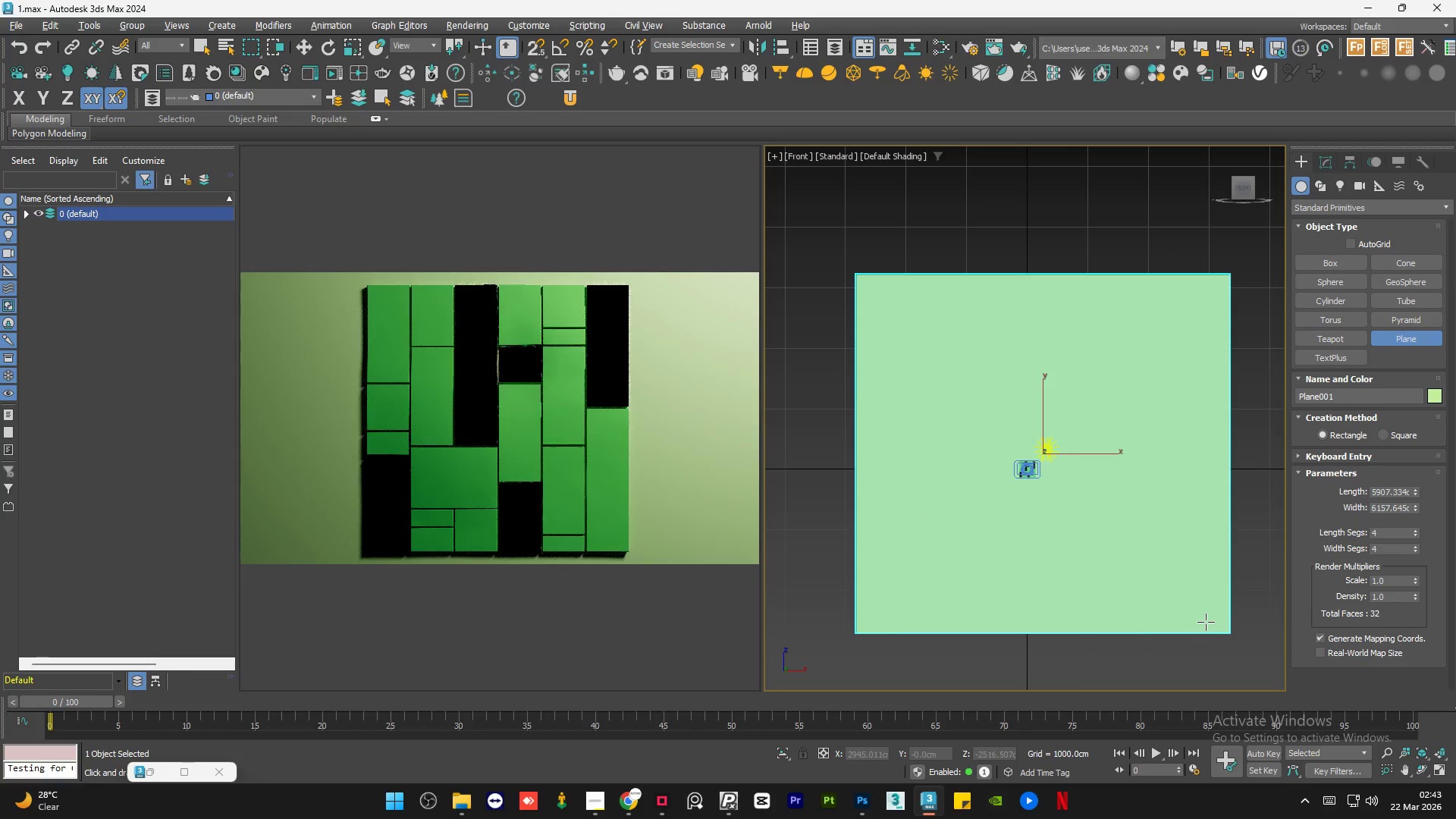 
key(W)
 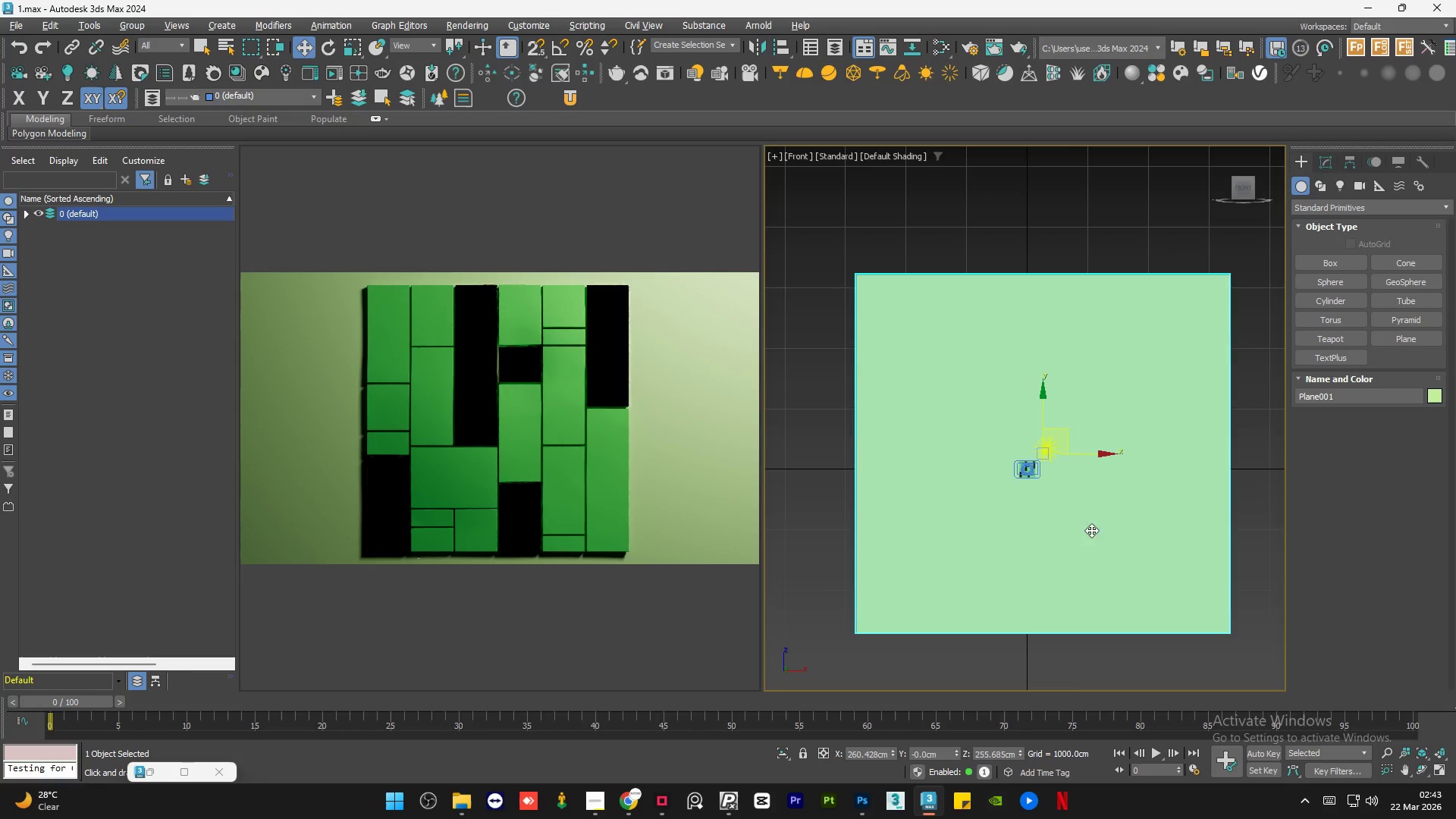 
hold_key(key=AltLeft, duration=0.98)
 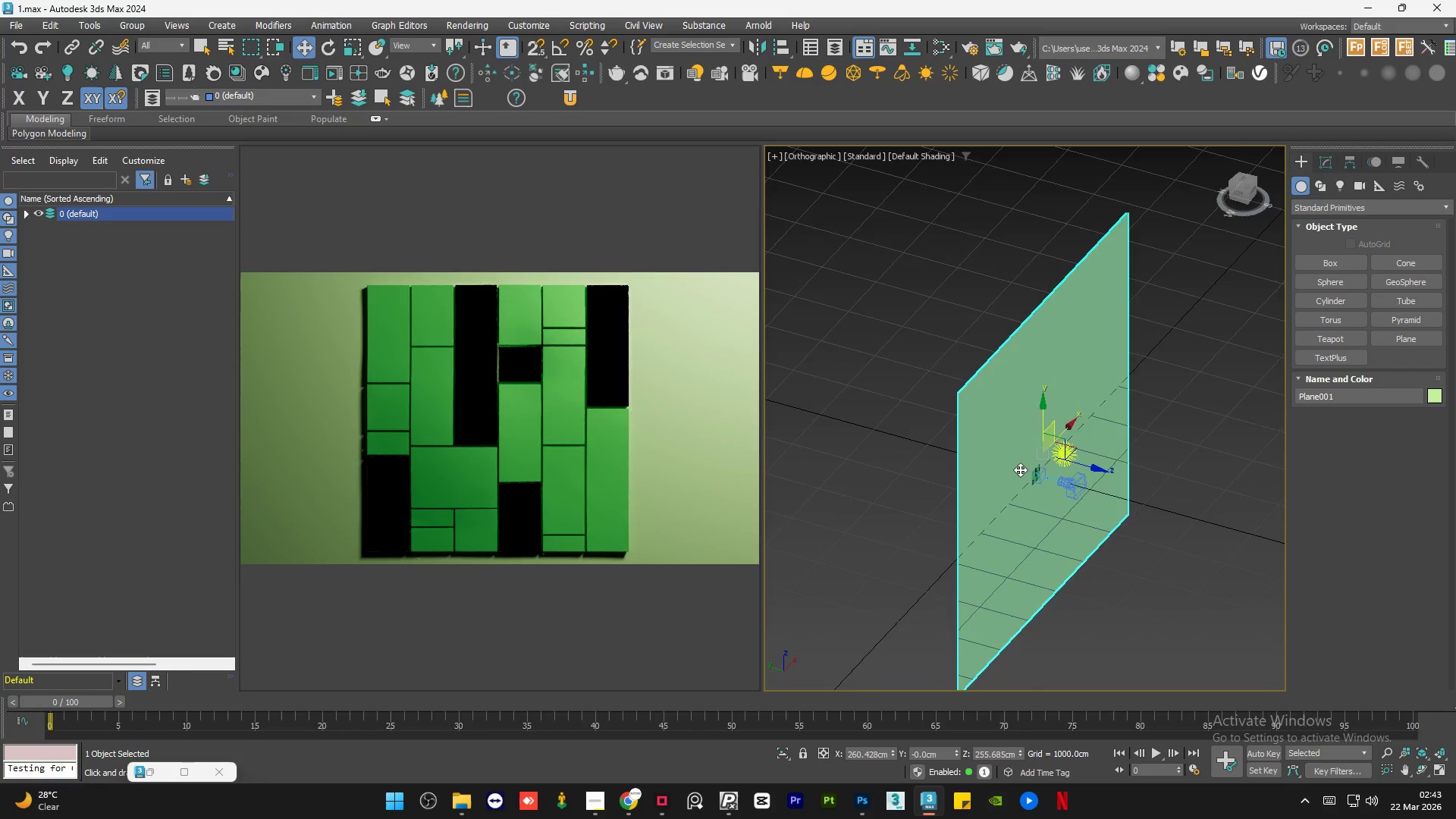 
scroll: coordinate [1020, 469], scroll_direction: up, amount: 5.0
 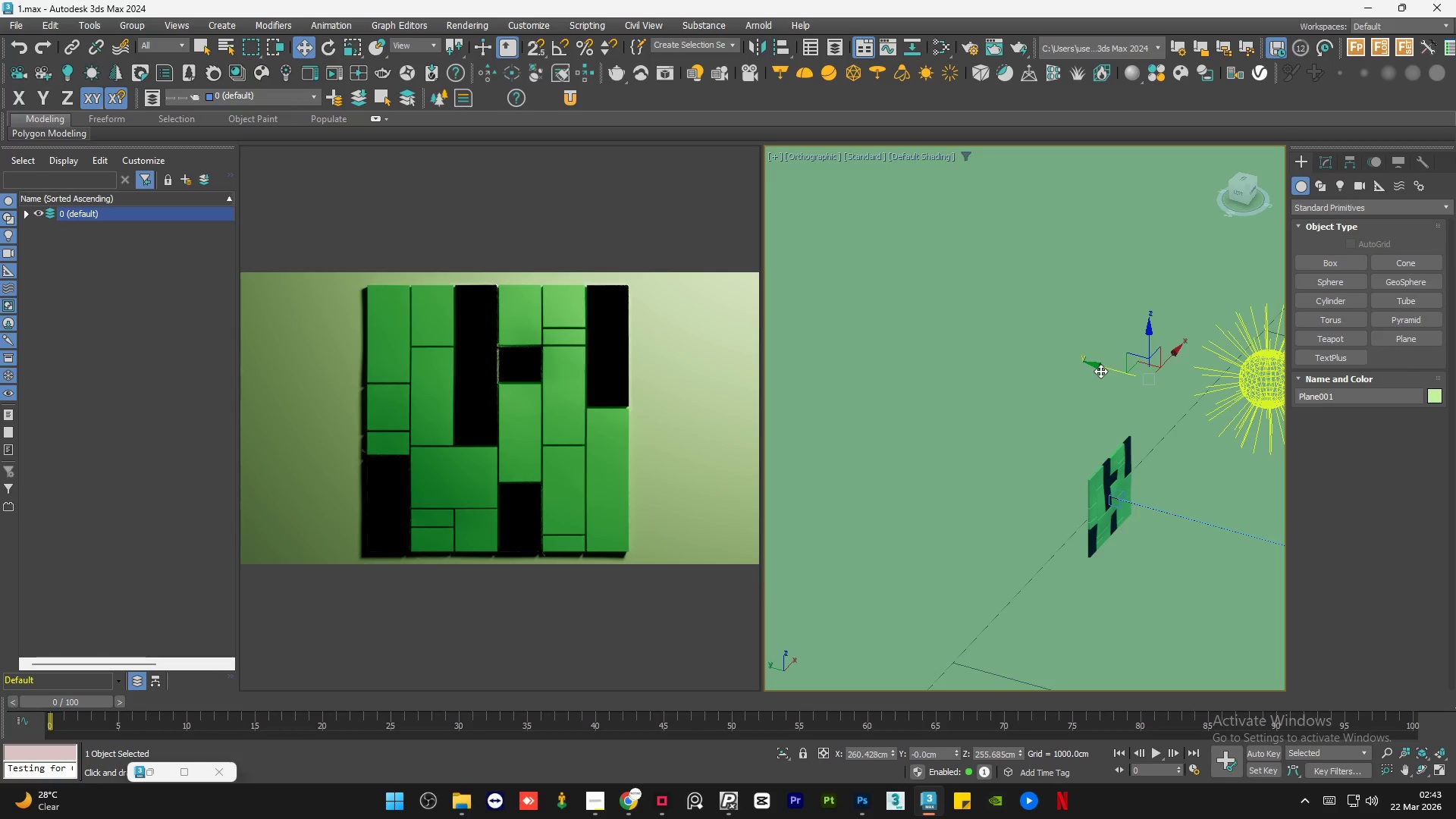 
left_click_drag(start_coordinate=[1105, 369], to_coordinate=[1105, 419])
 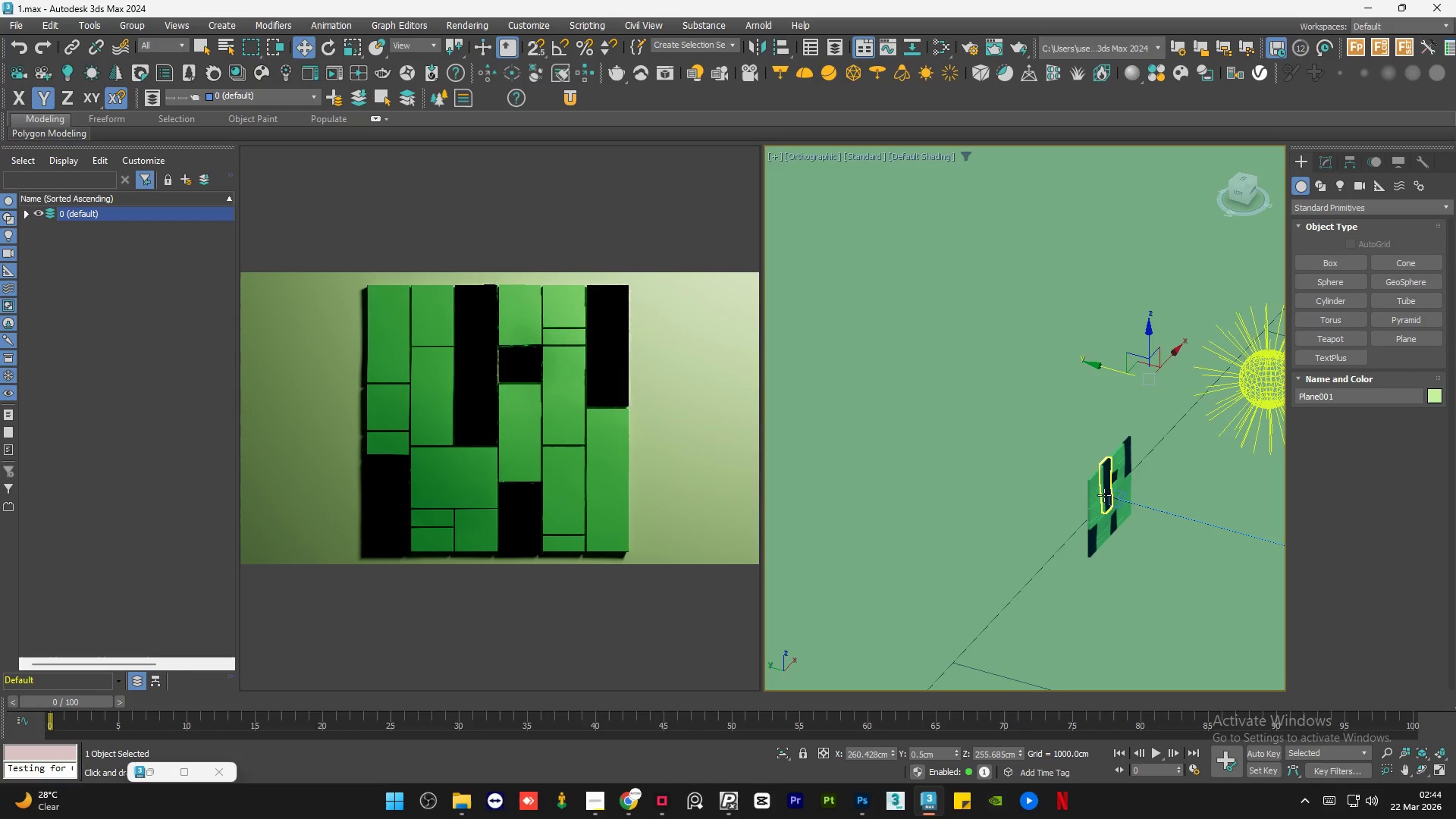 
scroll: coordinate [1095, 498], scroll_direction: up, amount: 6.0
 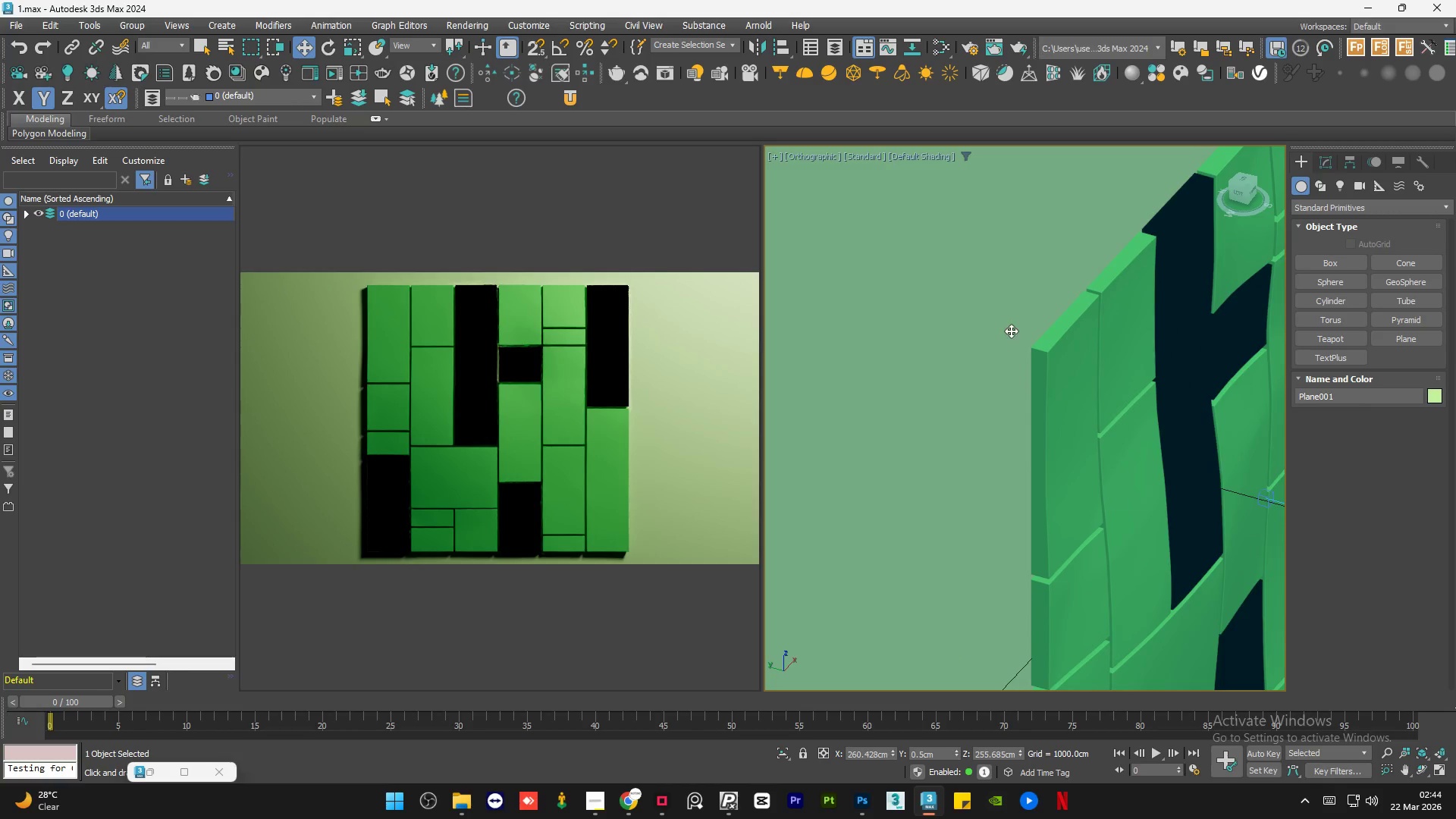 
hold_key(key=AltLeft, duration=0.95)
 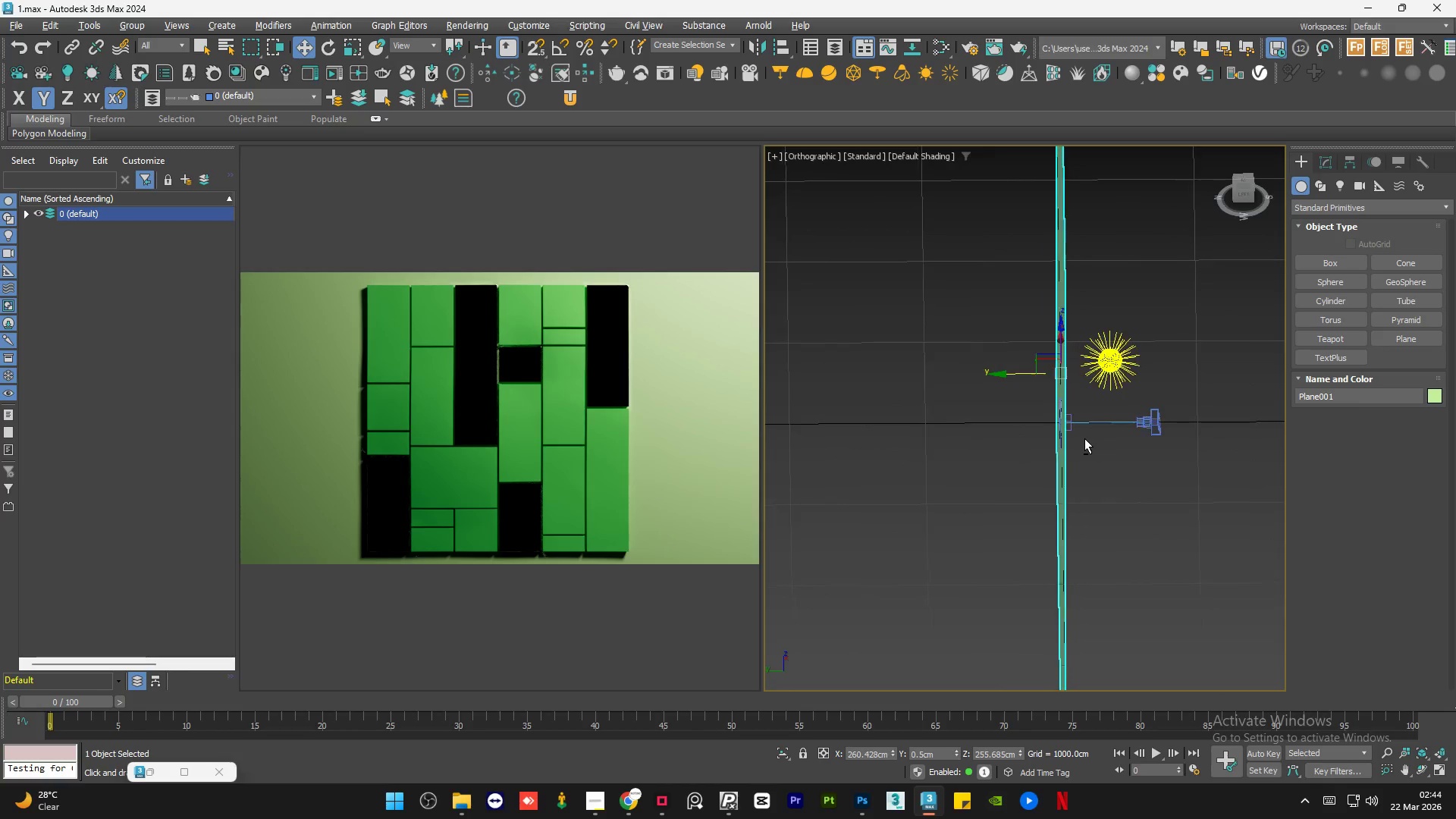 
scroll: coordinate [1039, 425], scroll_direction: down, amount: 9.0
 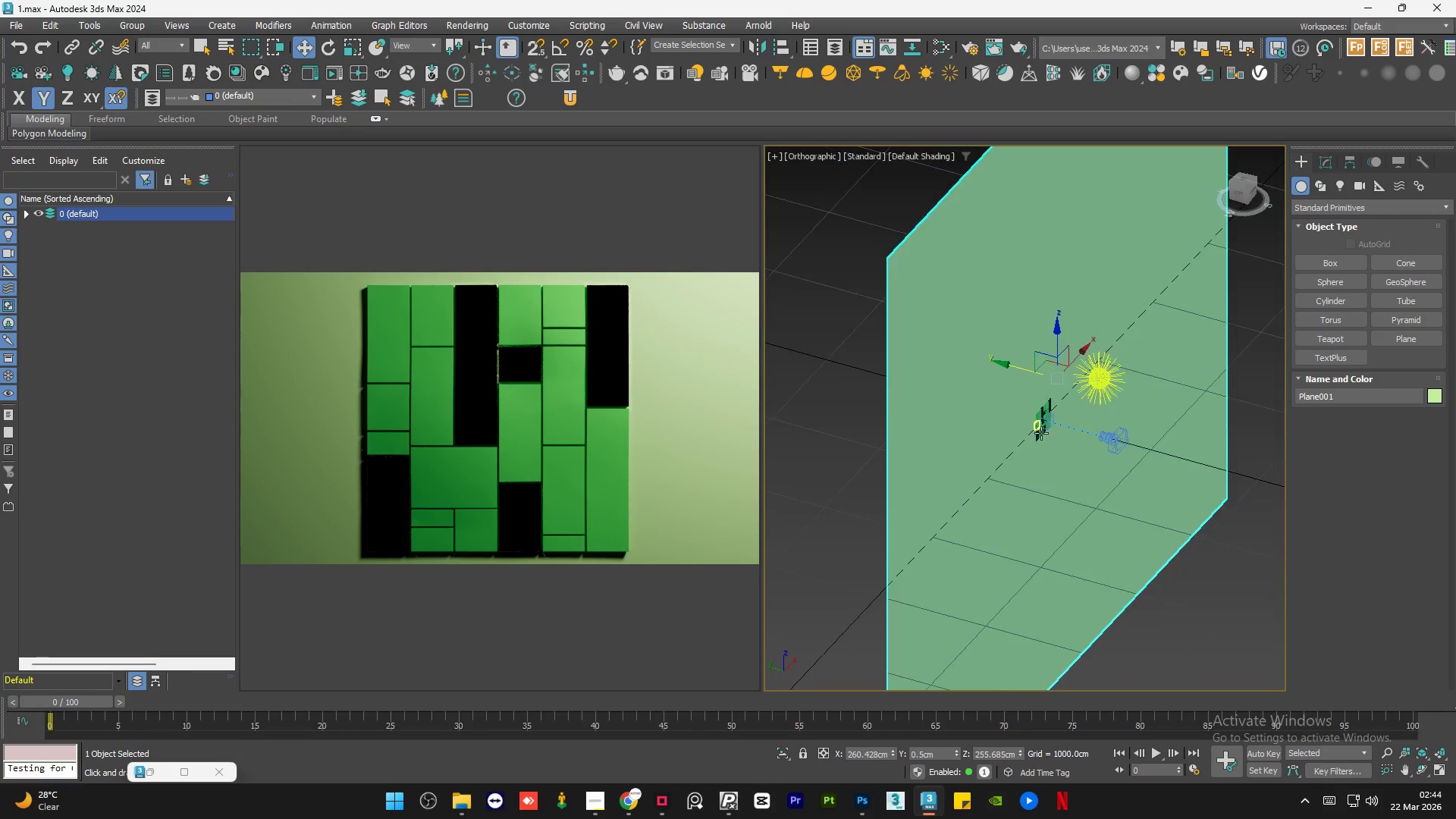 
scroll: coordinate [1065, 444], scroll_direction: up, amount: 1.0
 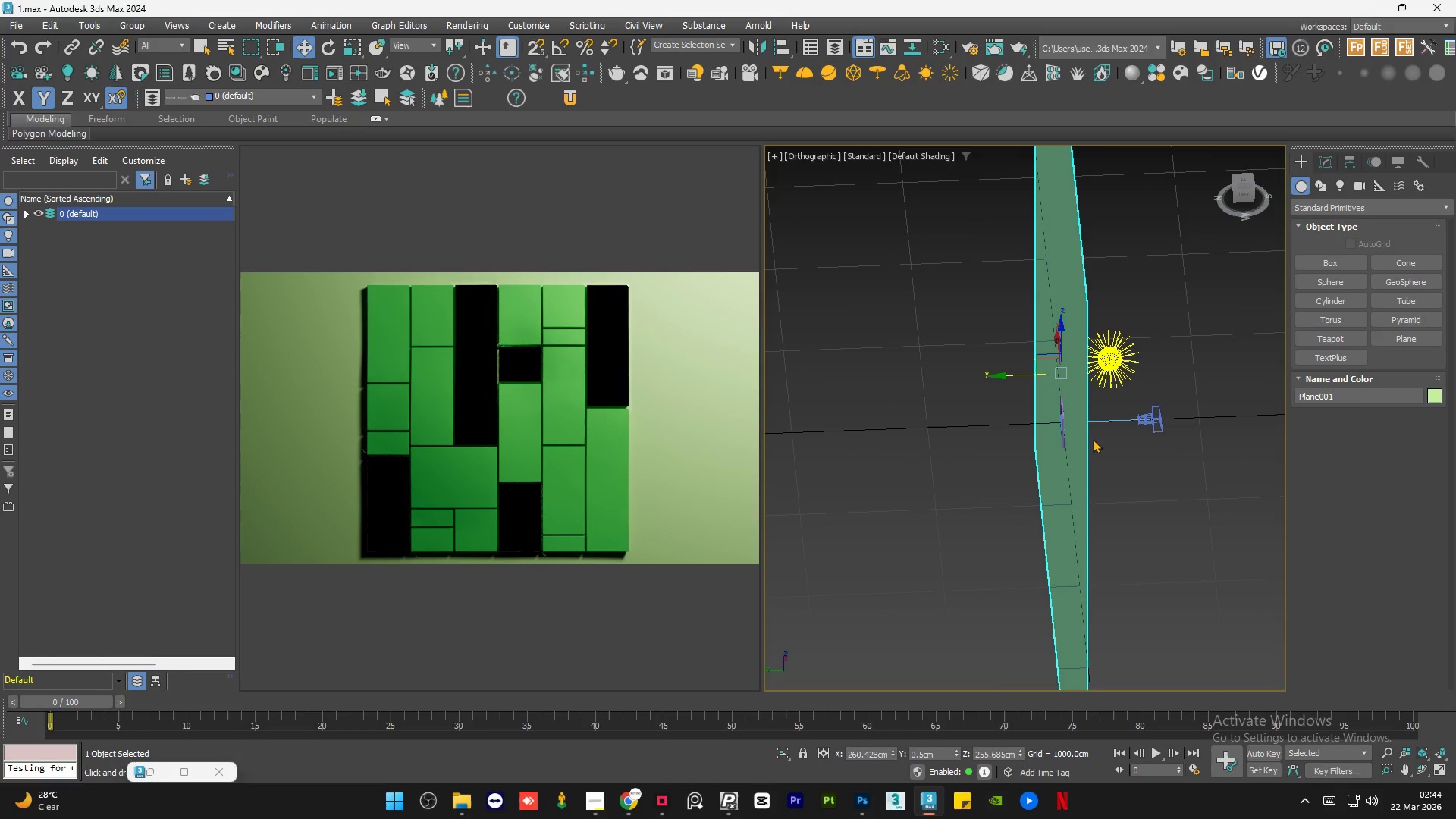 
hold_key(key=AltLeft, duration=0.56)
 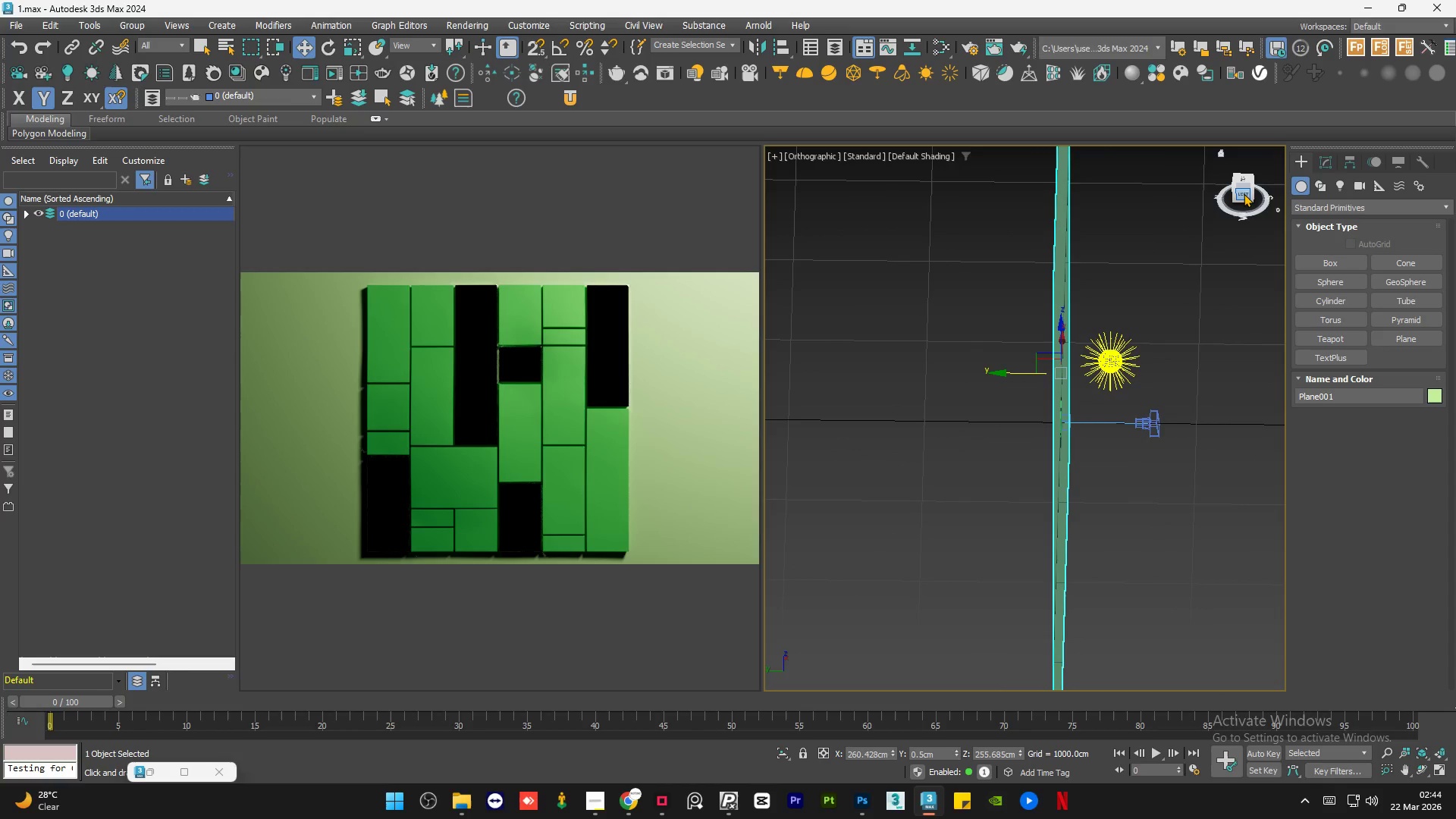 
left_click([1244, 193])
 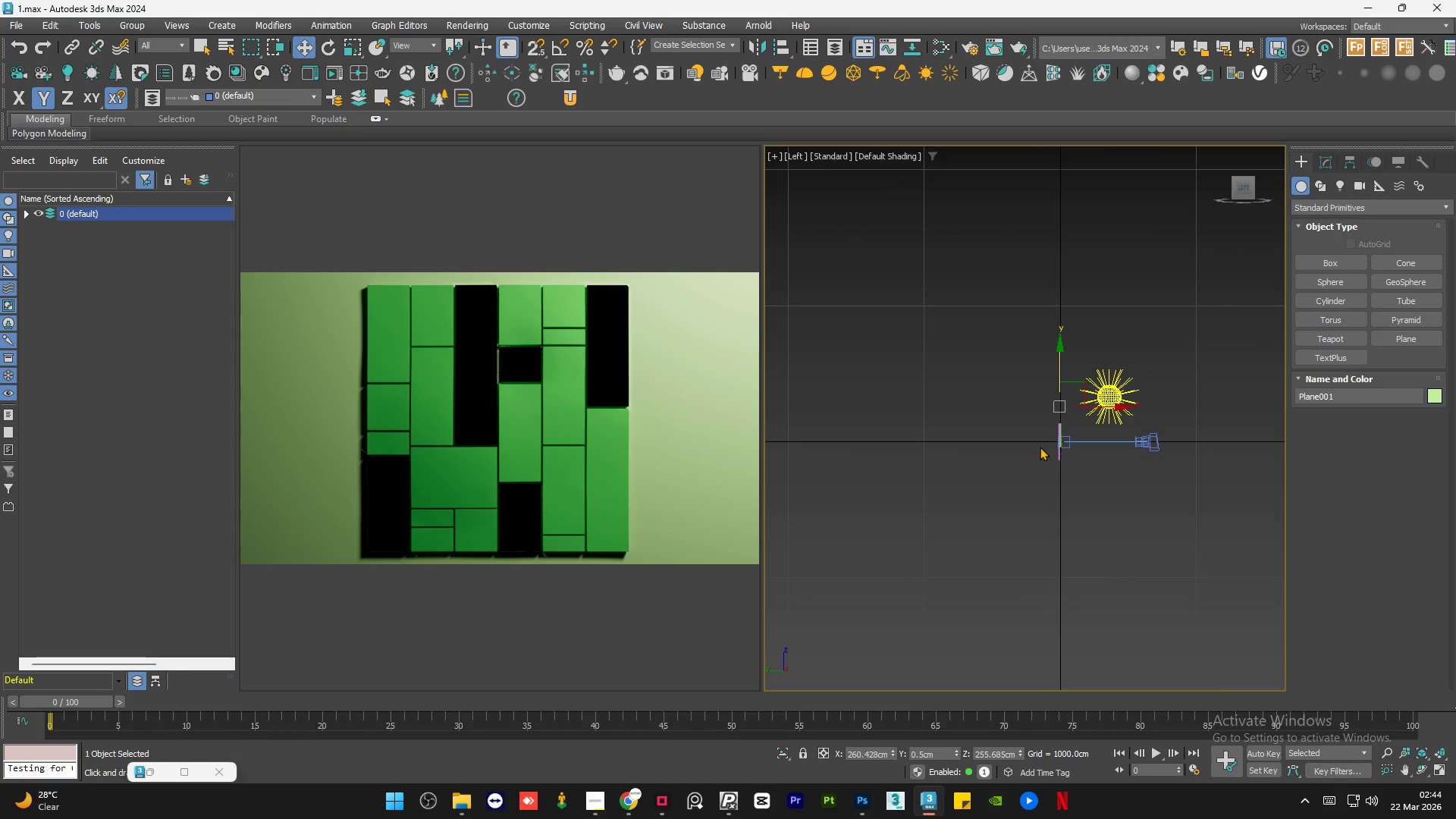 
key(F4)
 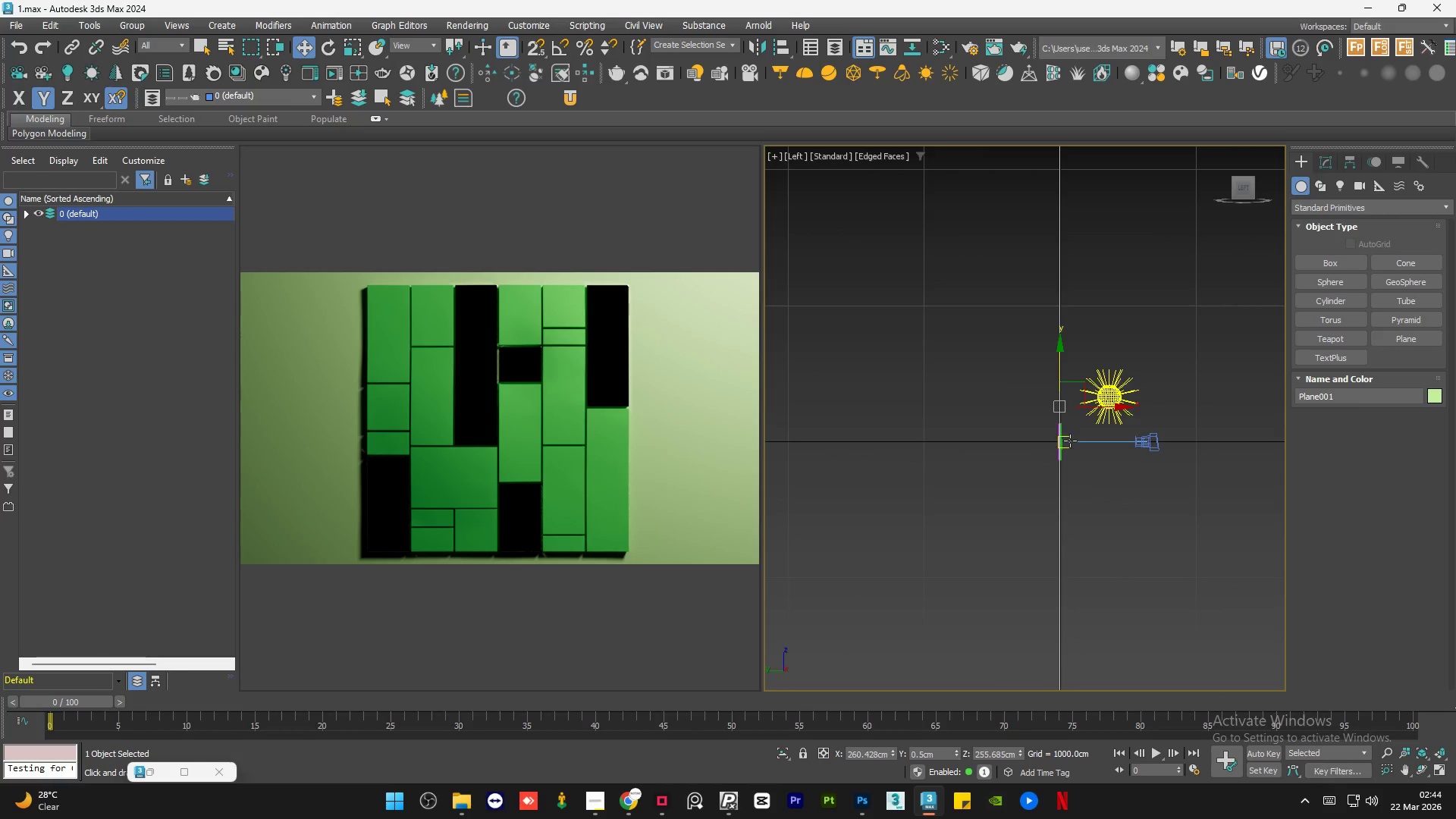 
scroll: coordinate [1053, 447], scroll_direction: up, amount: 6.0
 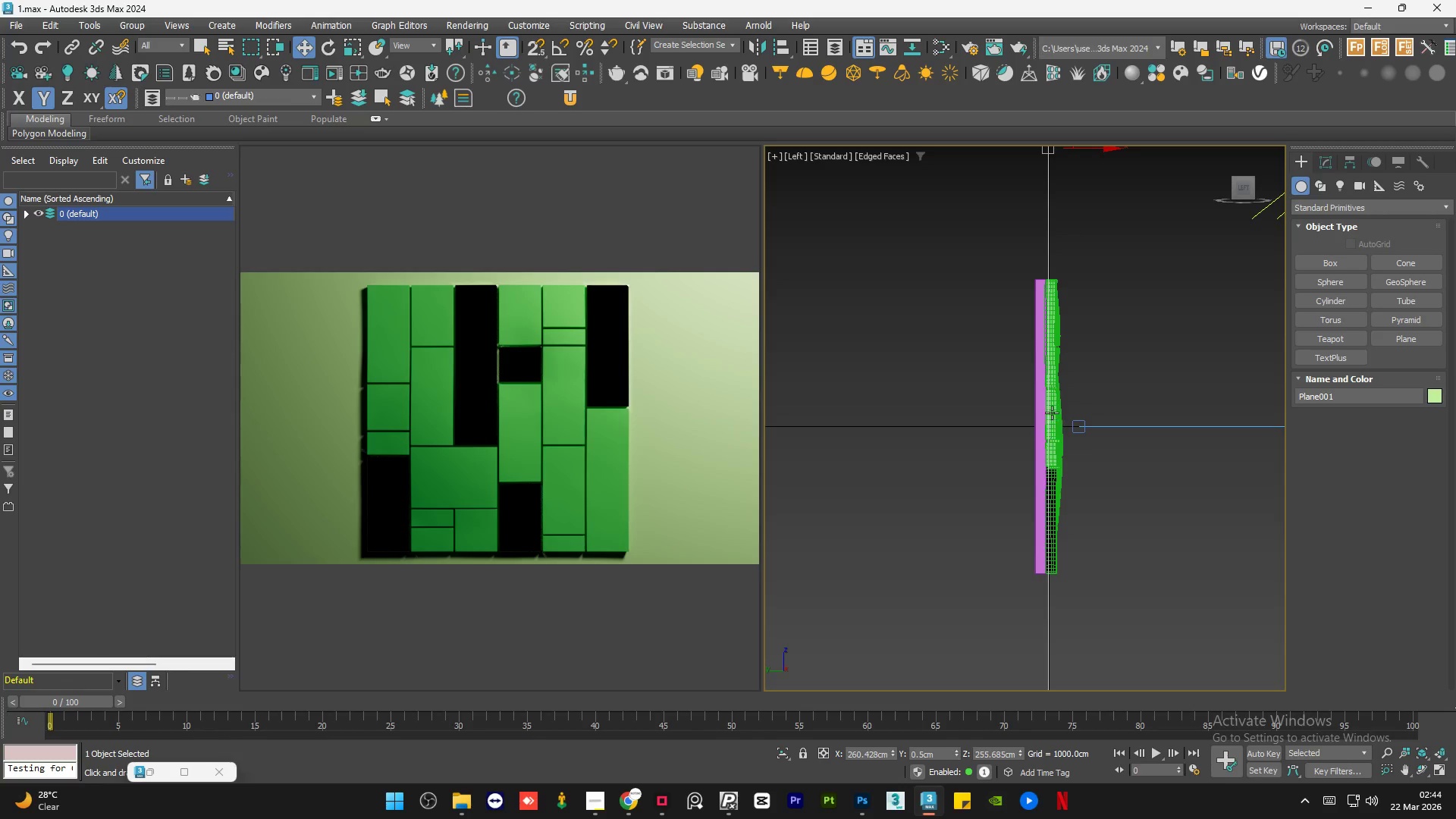 
scroll: coordinate [1056, 376], scroll_direction: down, amount: 1.0
 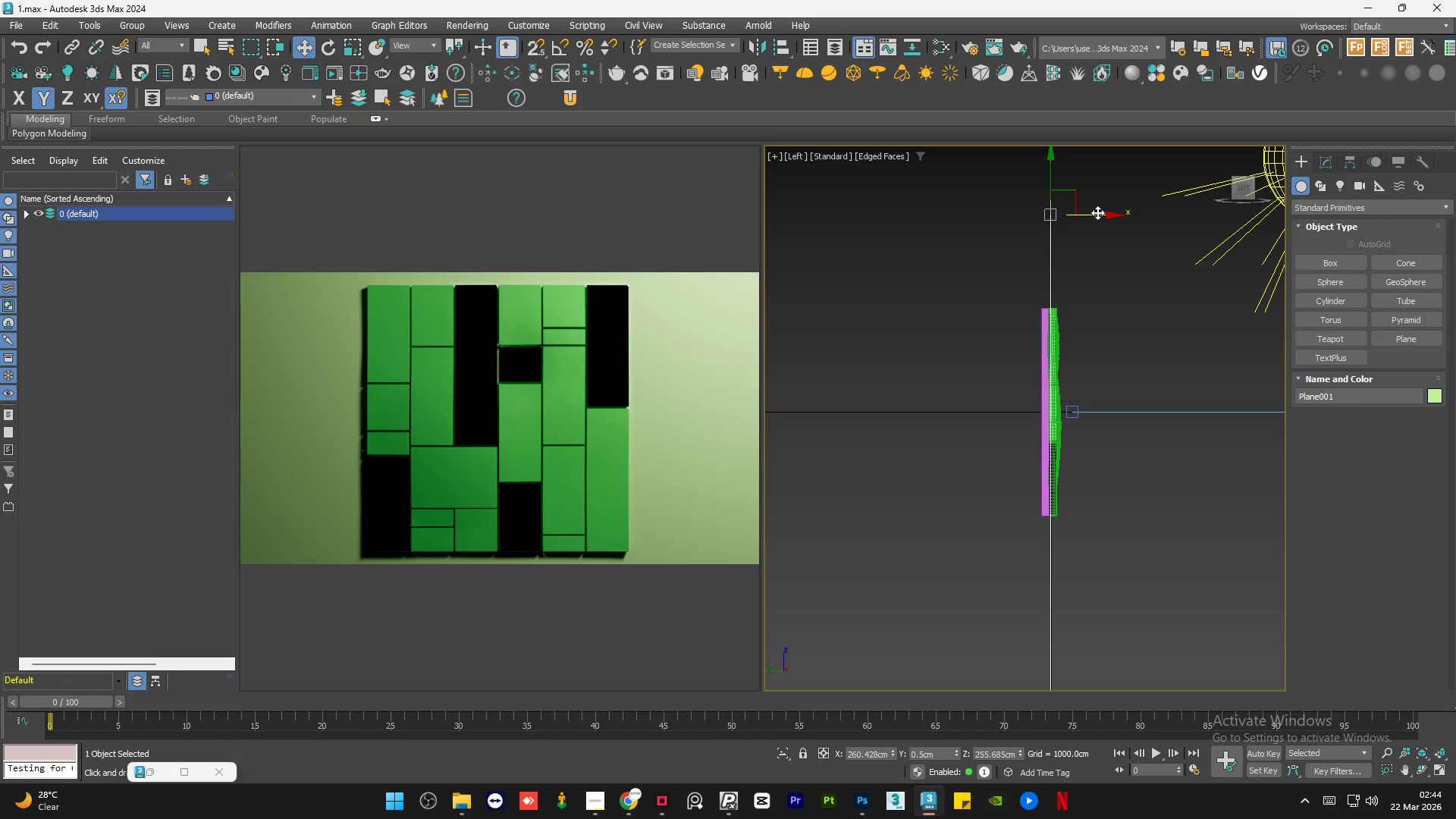 
left_click_drag(start_coordinate=[1097, 212], to_coordinate=[1085, 213])
 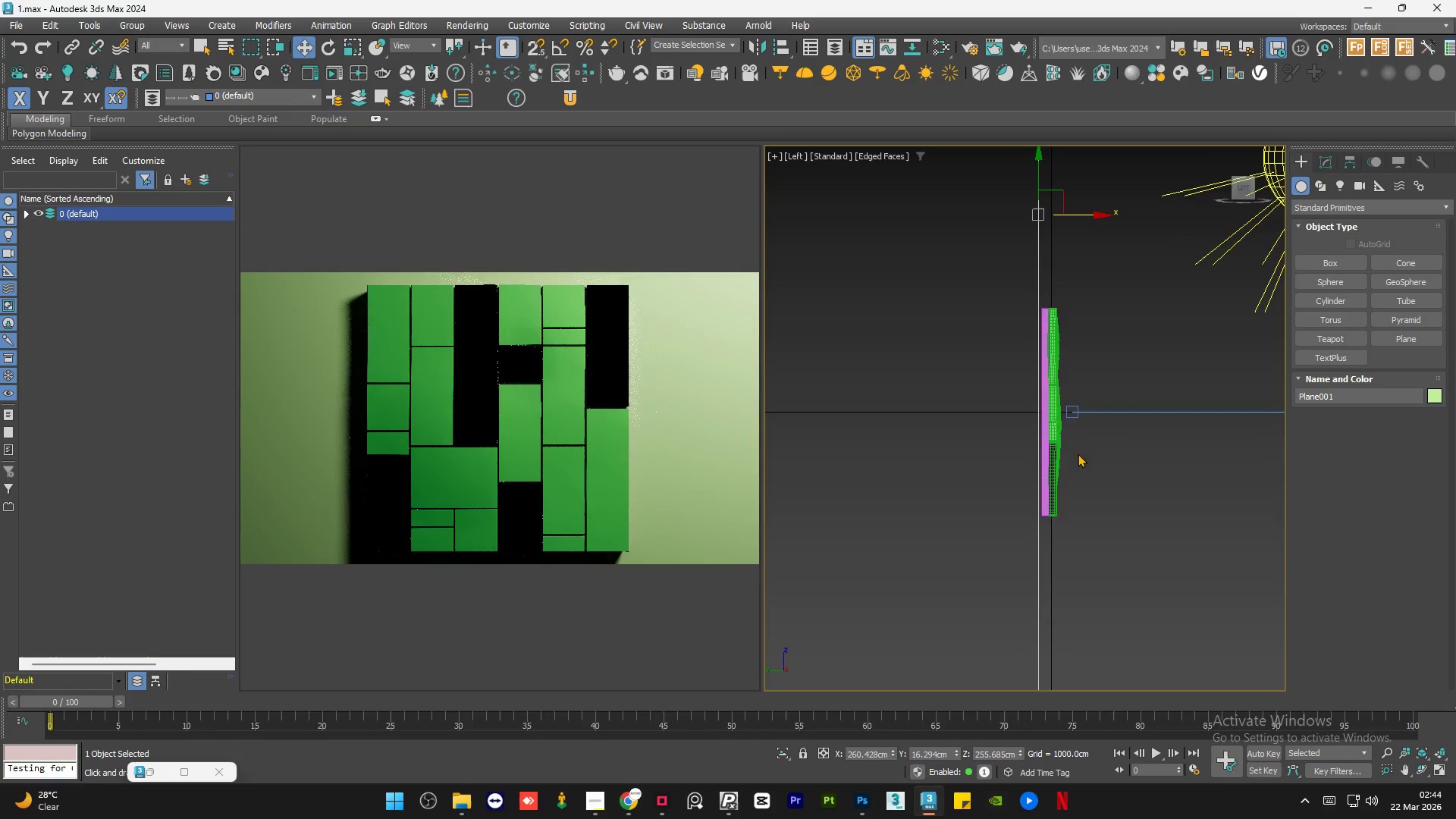 
hold_key(key=AltLeft, duration=1.3)
 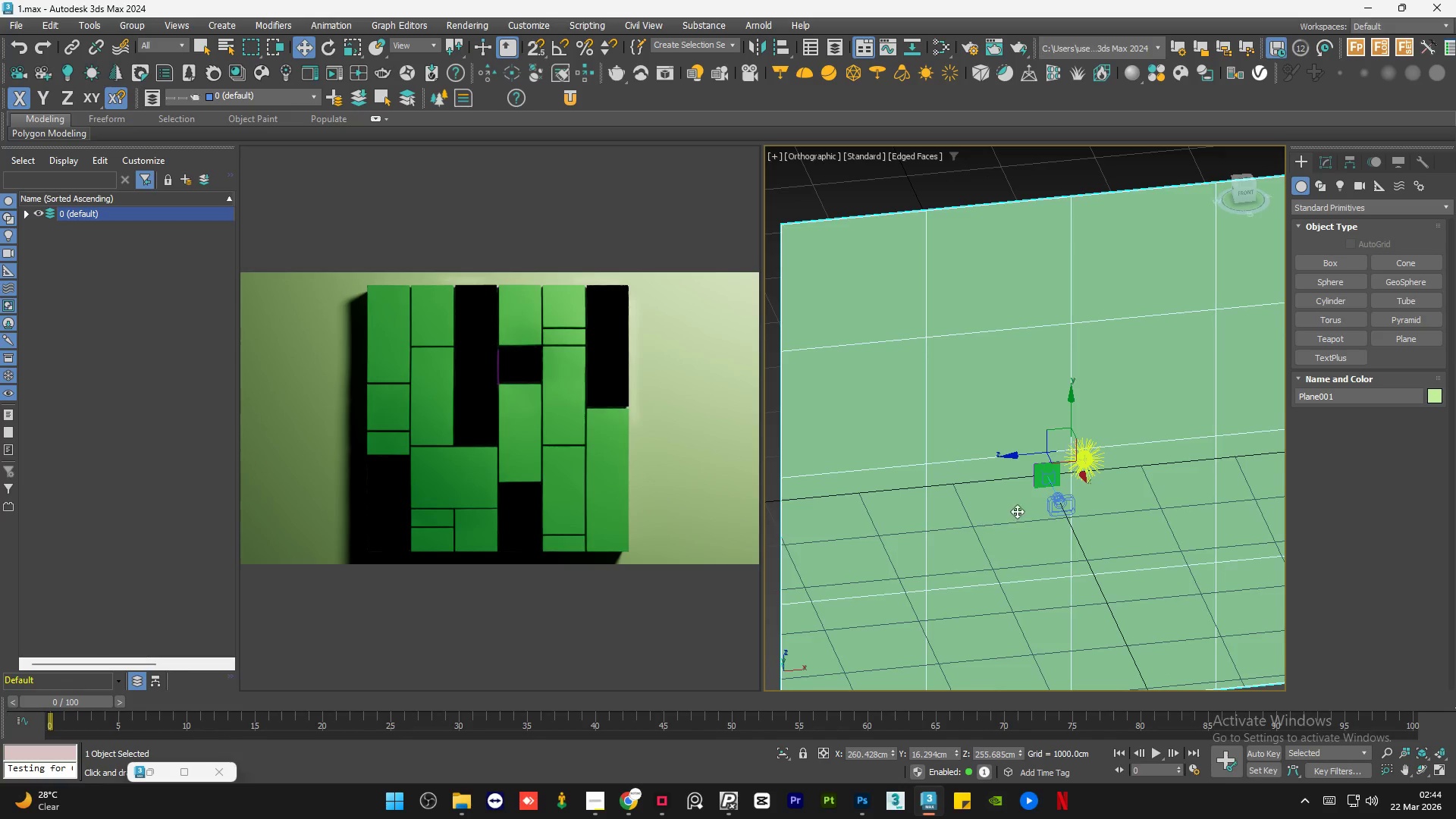 
scroll: coordinate [1017, 511], scroll_direction: down, amount: 7.0
 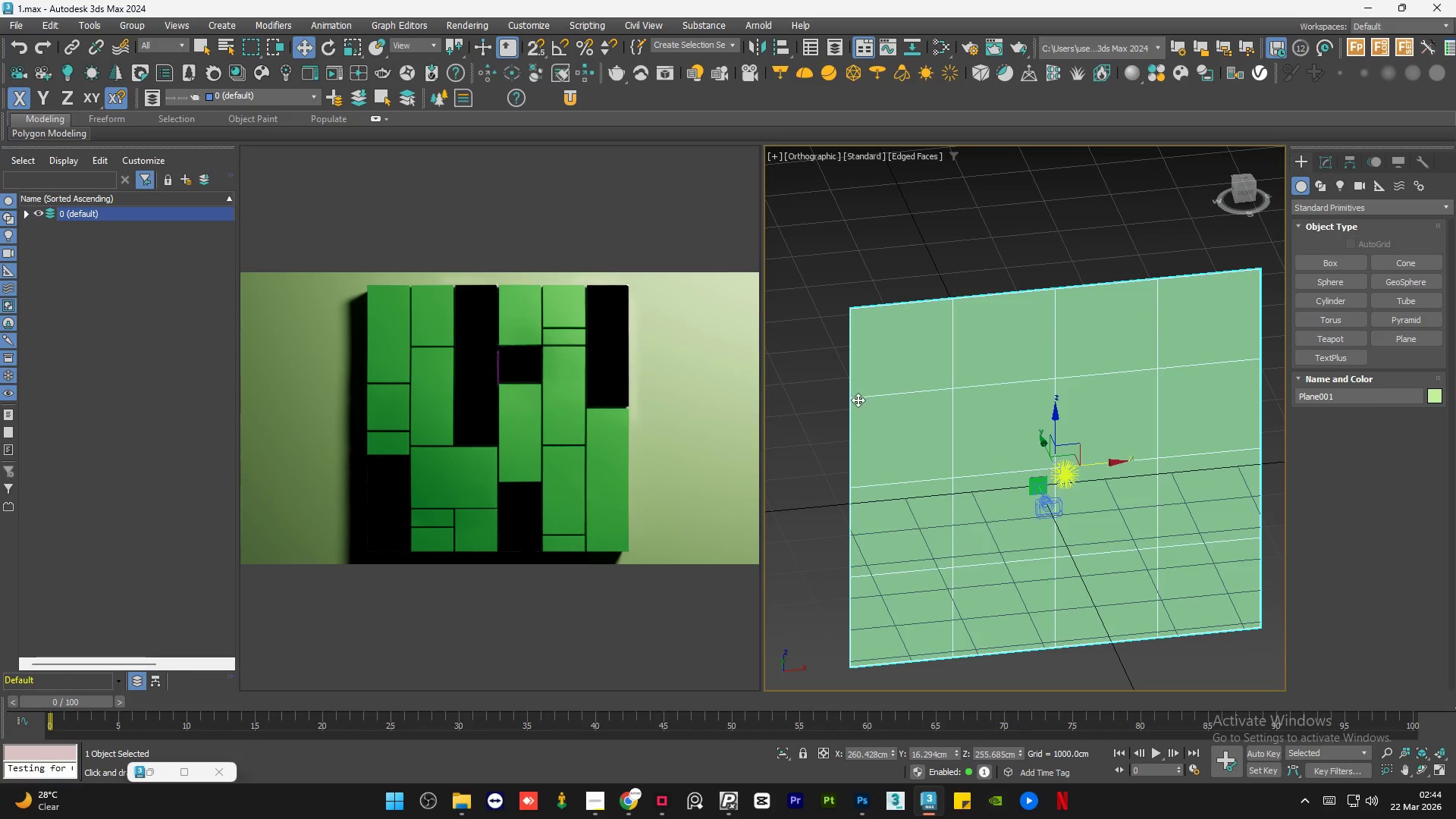 
left_click([795, 422])
 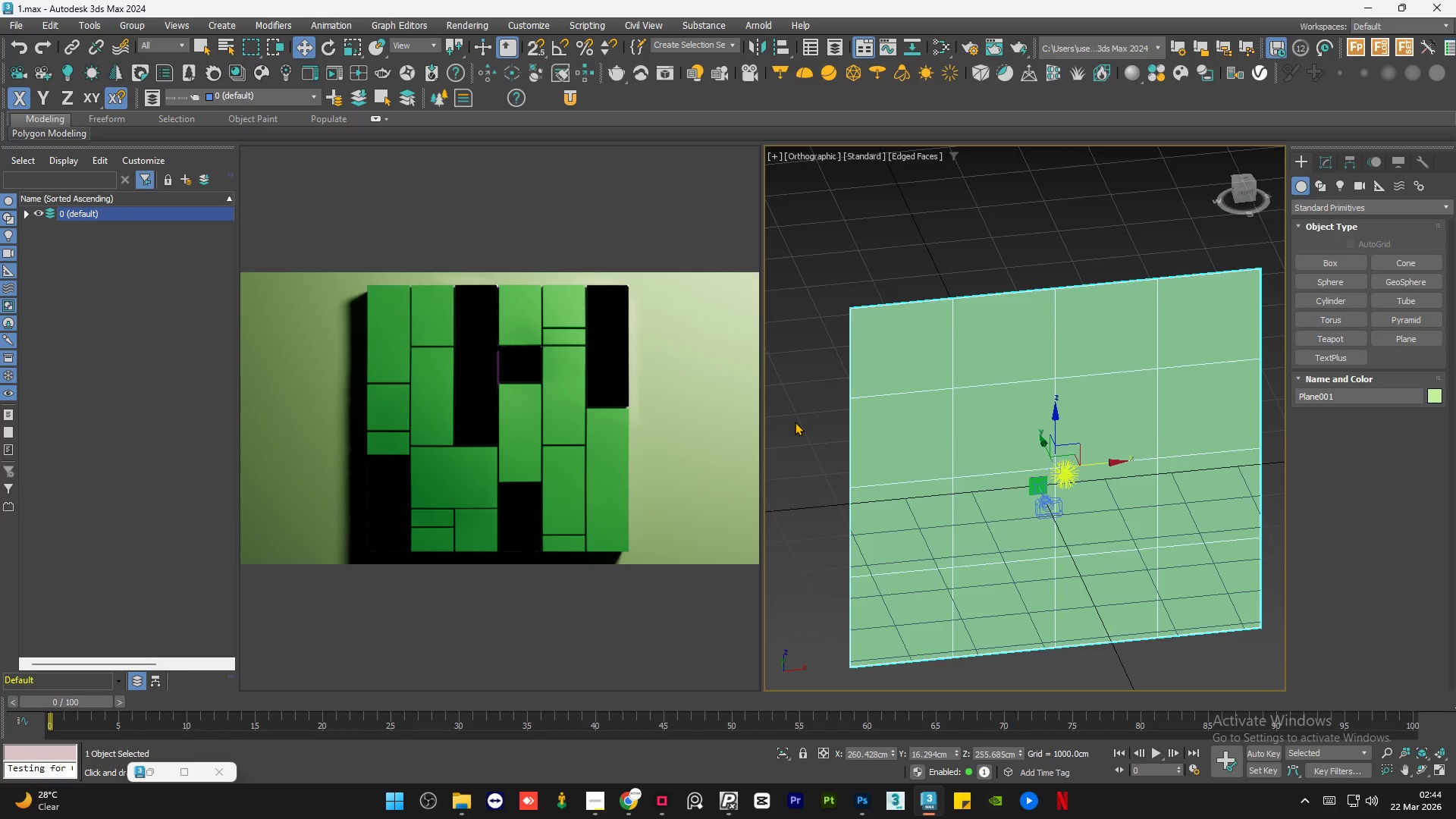 
key(G)
 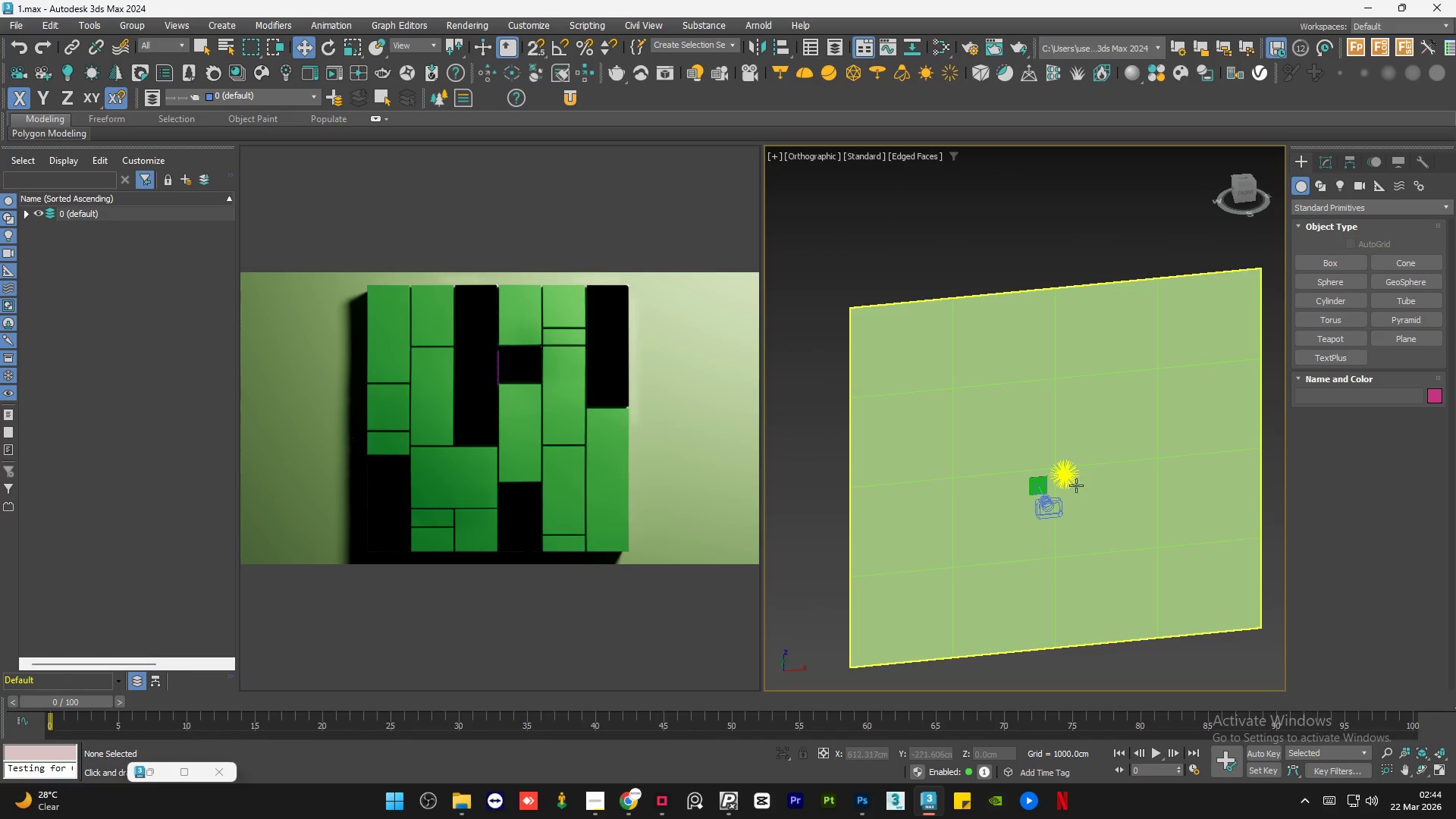 
scroll: coordinate [1065, 476], scroll_direction: up, amount: 3.0
 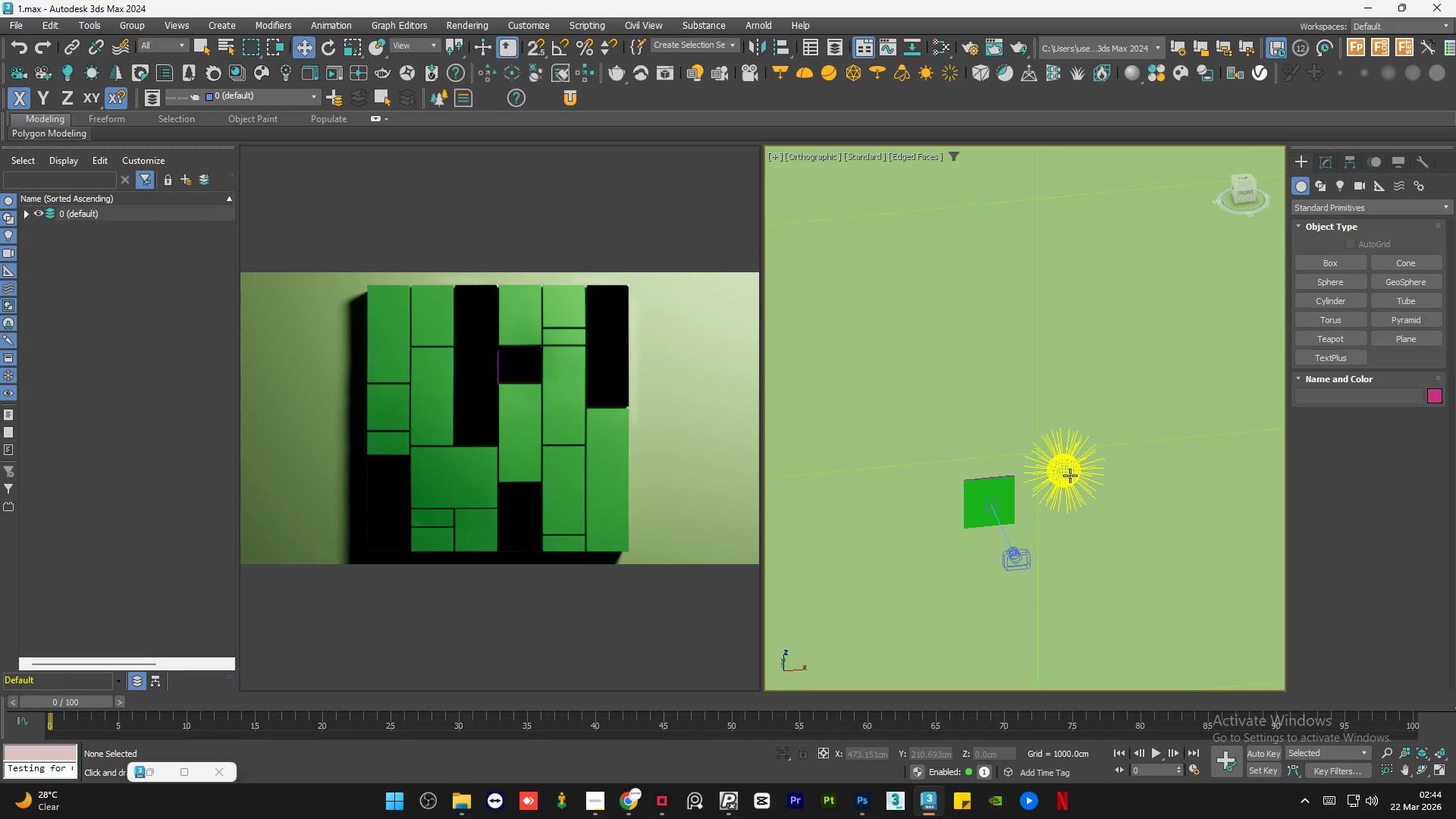 
left_click([1070, 475])
 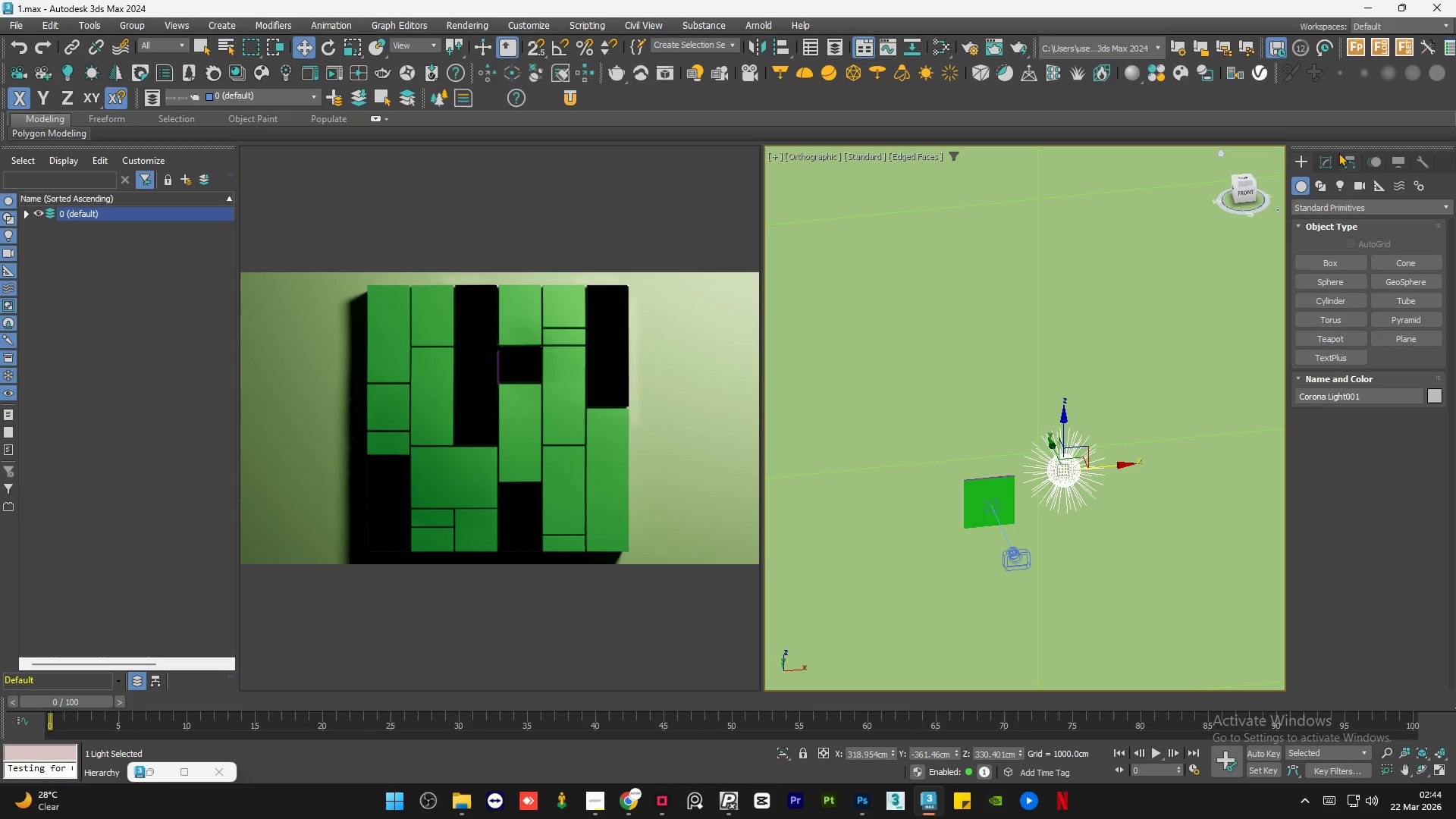 
left_click([1326, 160])
 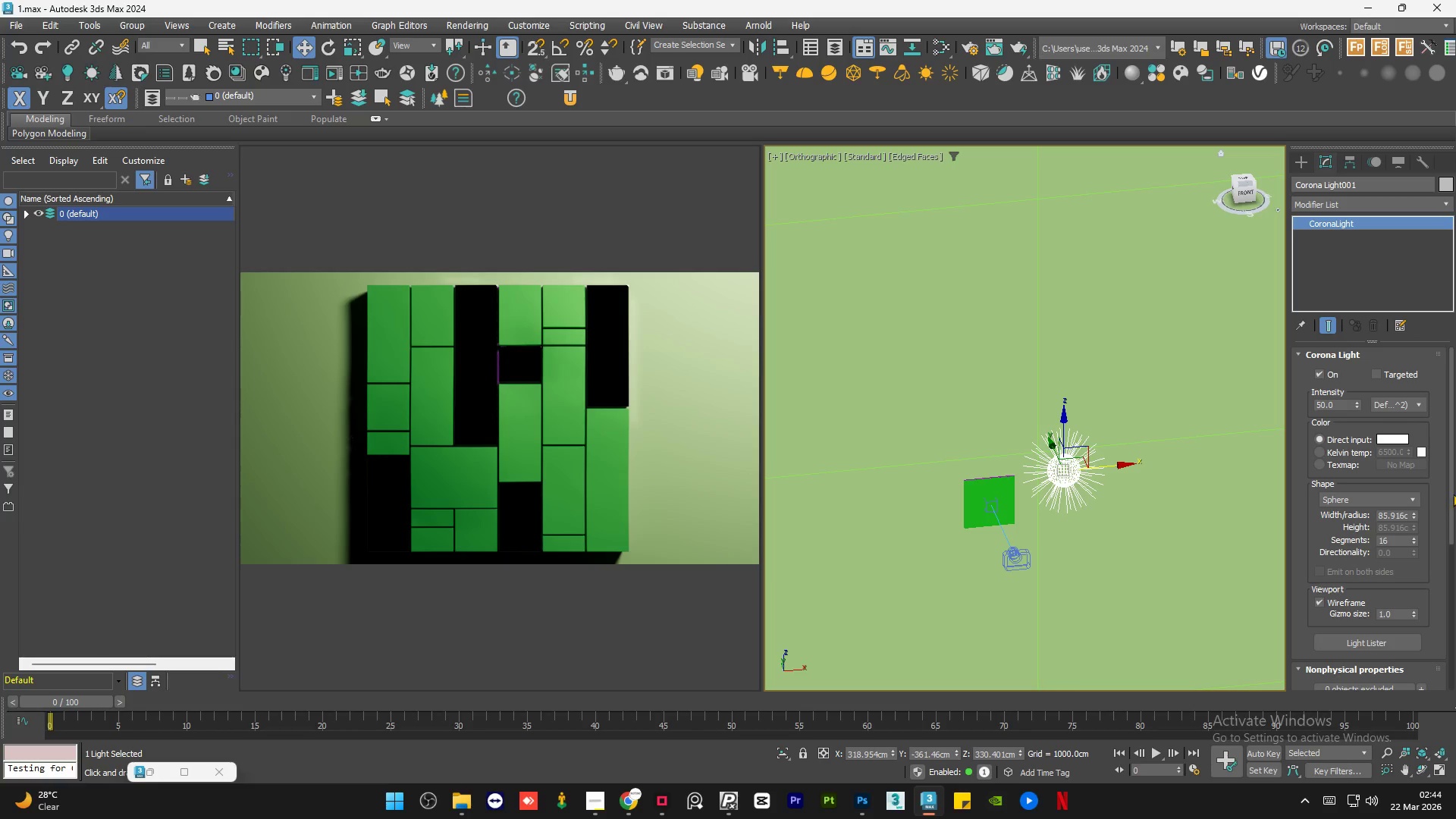 
left_click_drag(start_coordinate=[1449, 489], to_coordinate=[1454, 629])
 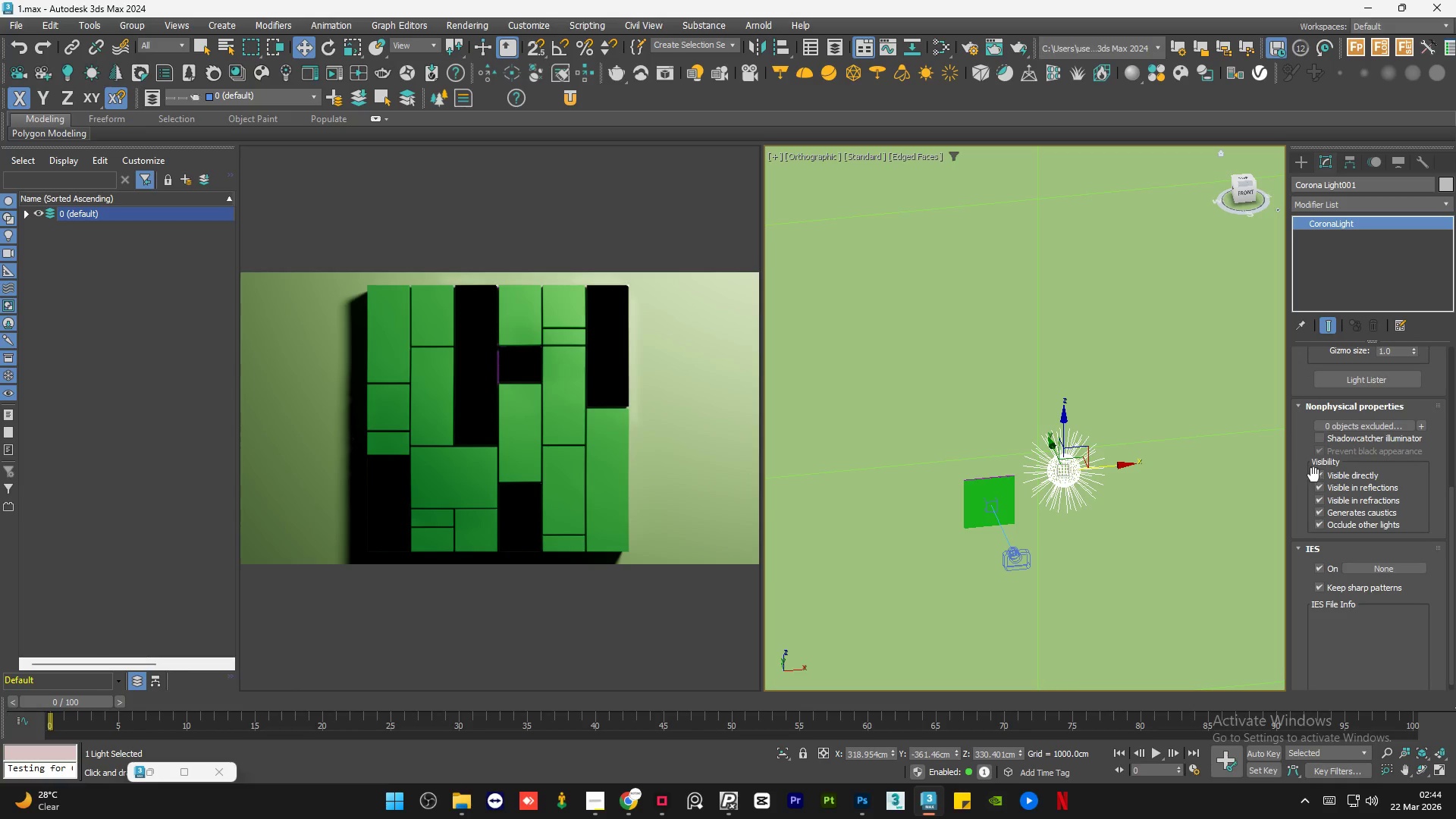 
left_click([1314, 474])
 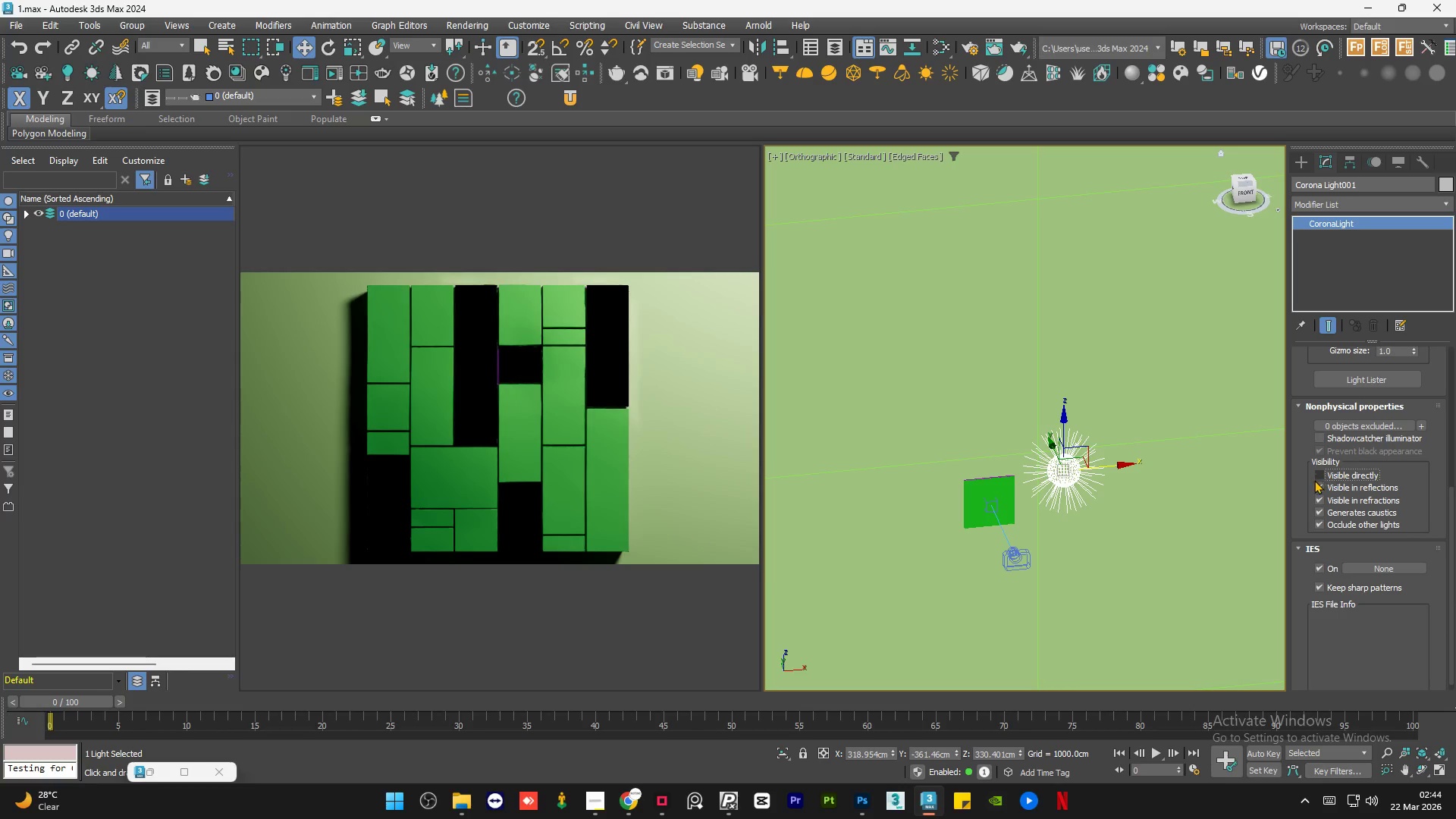 
left_click([1316, 487])
 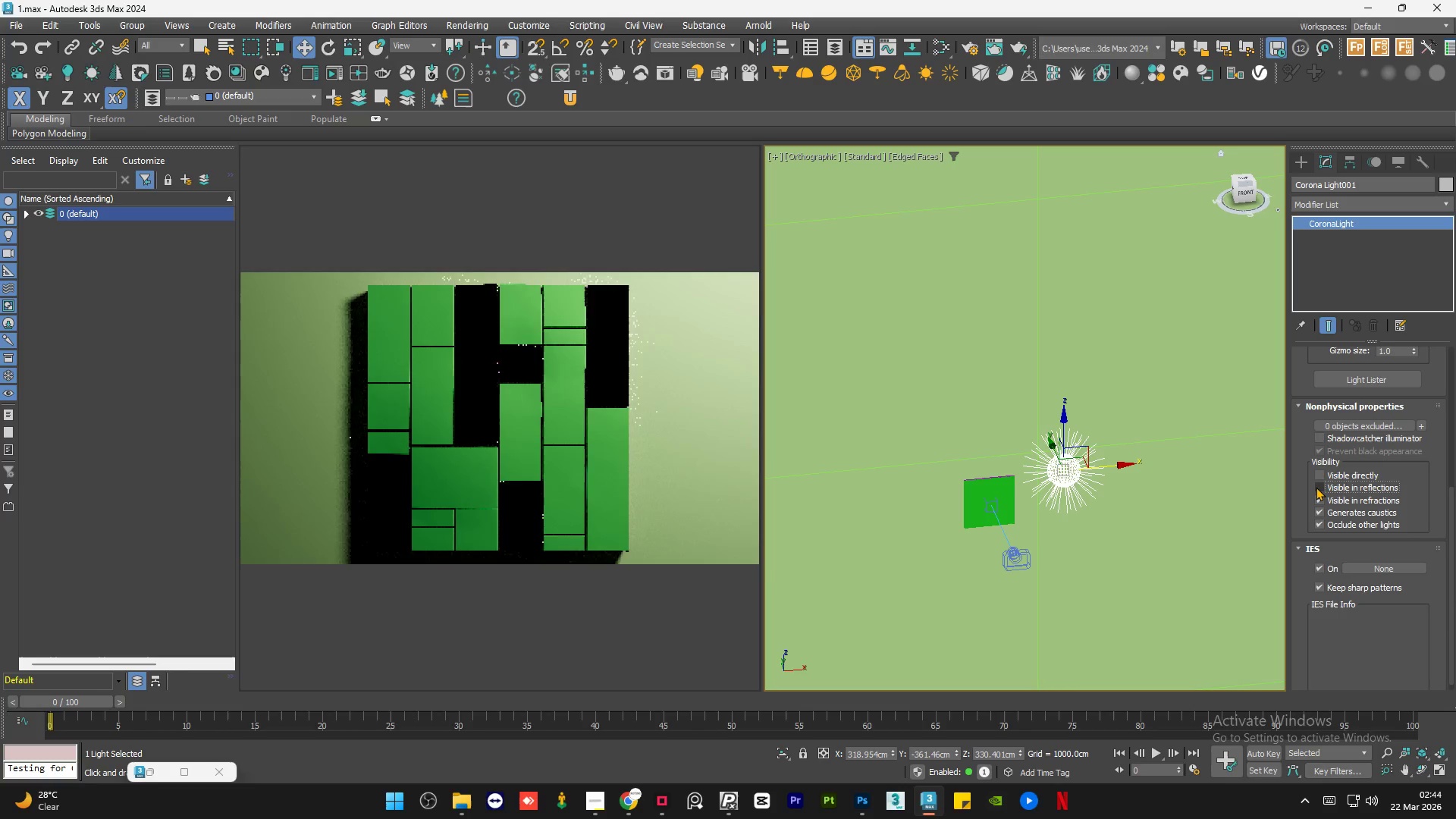 
left_click([1316, 487])
 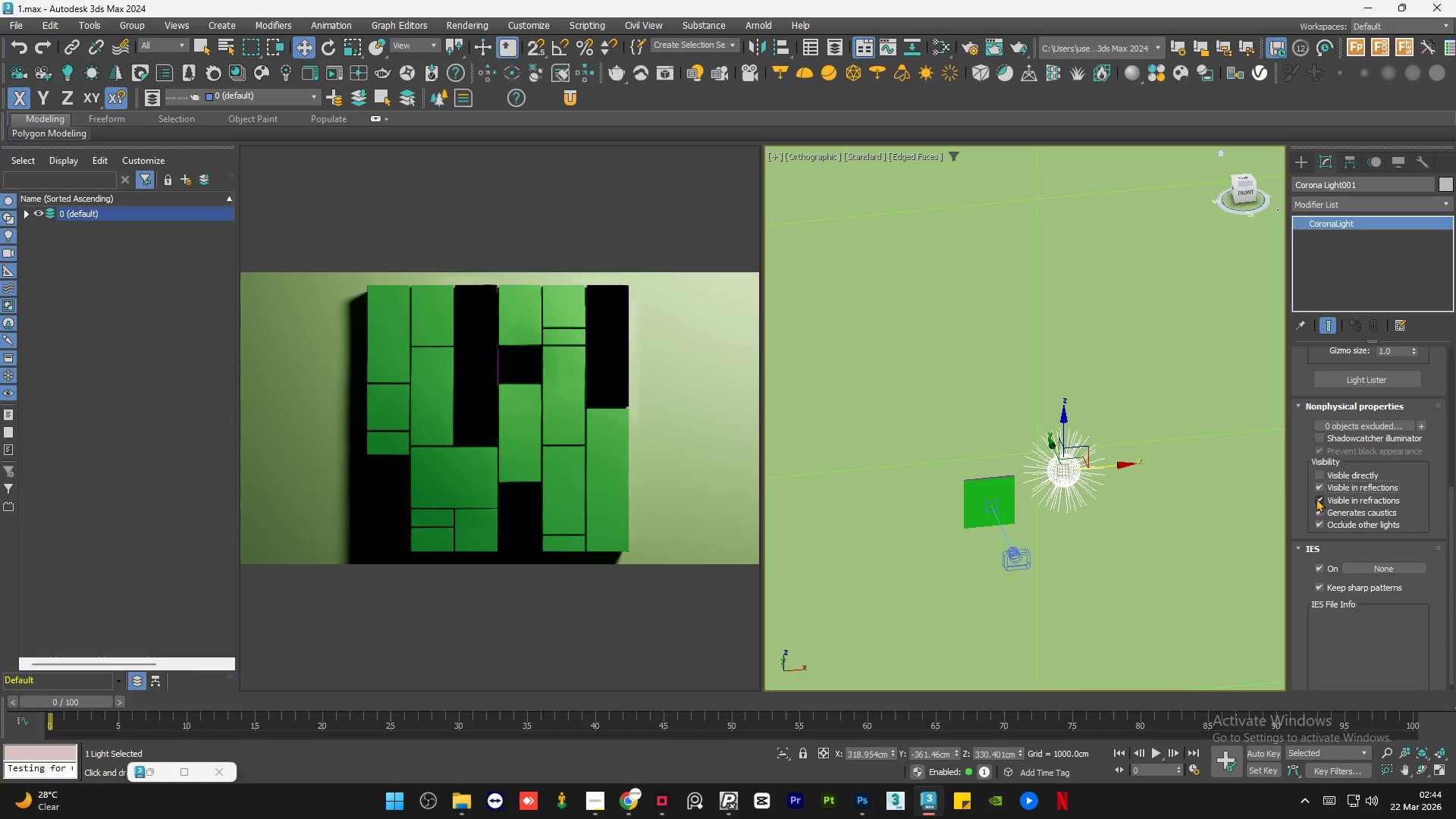 
left_click([1316, 498])
 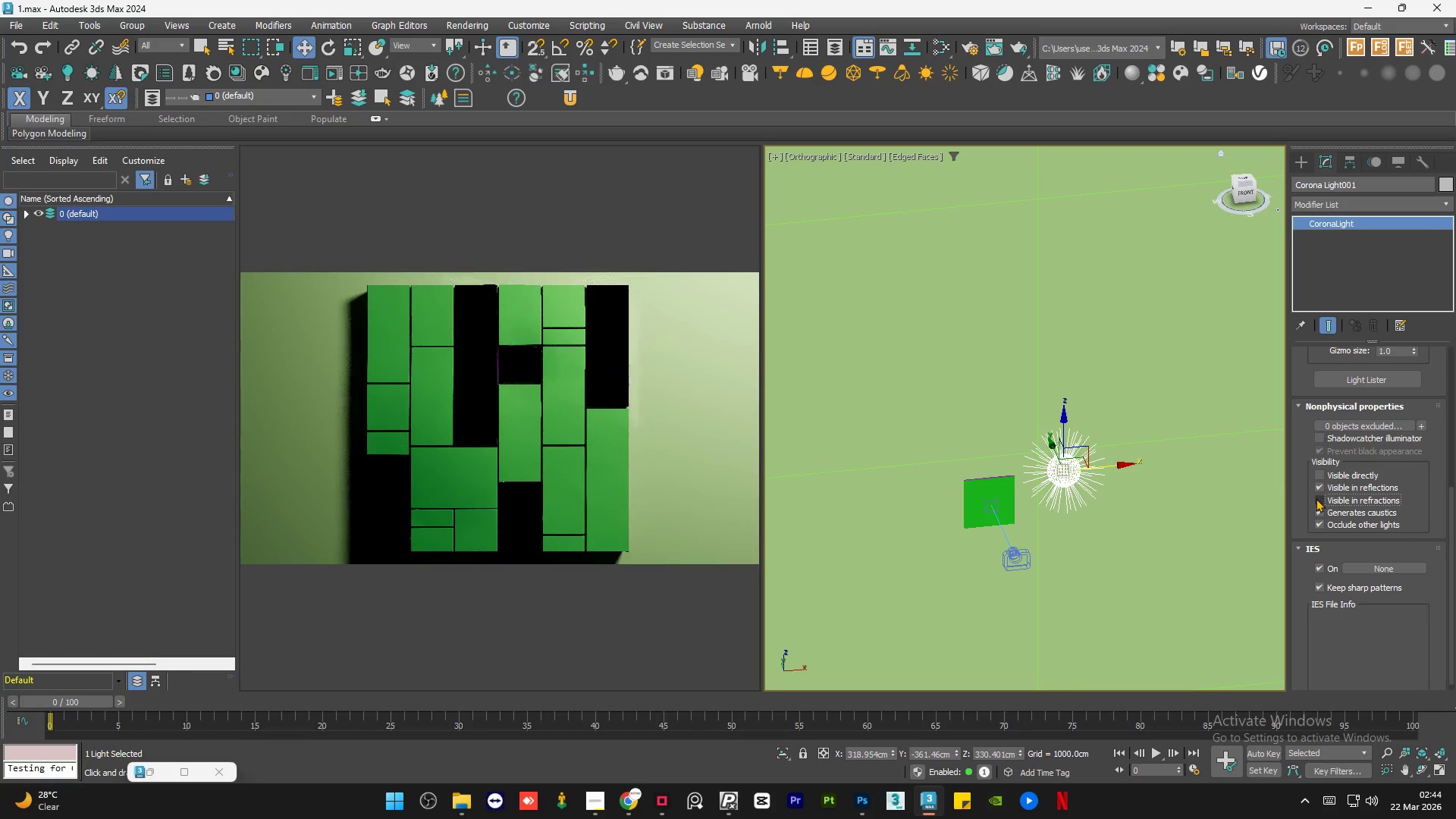 
left_click([1316, 498])
 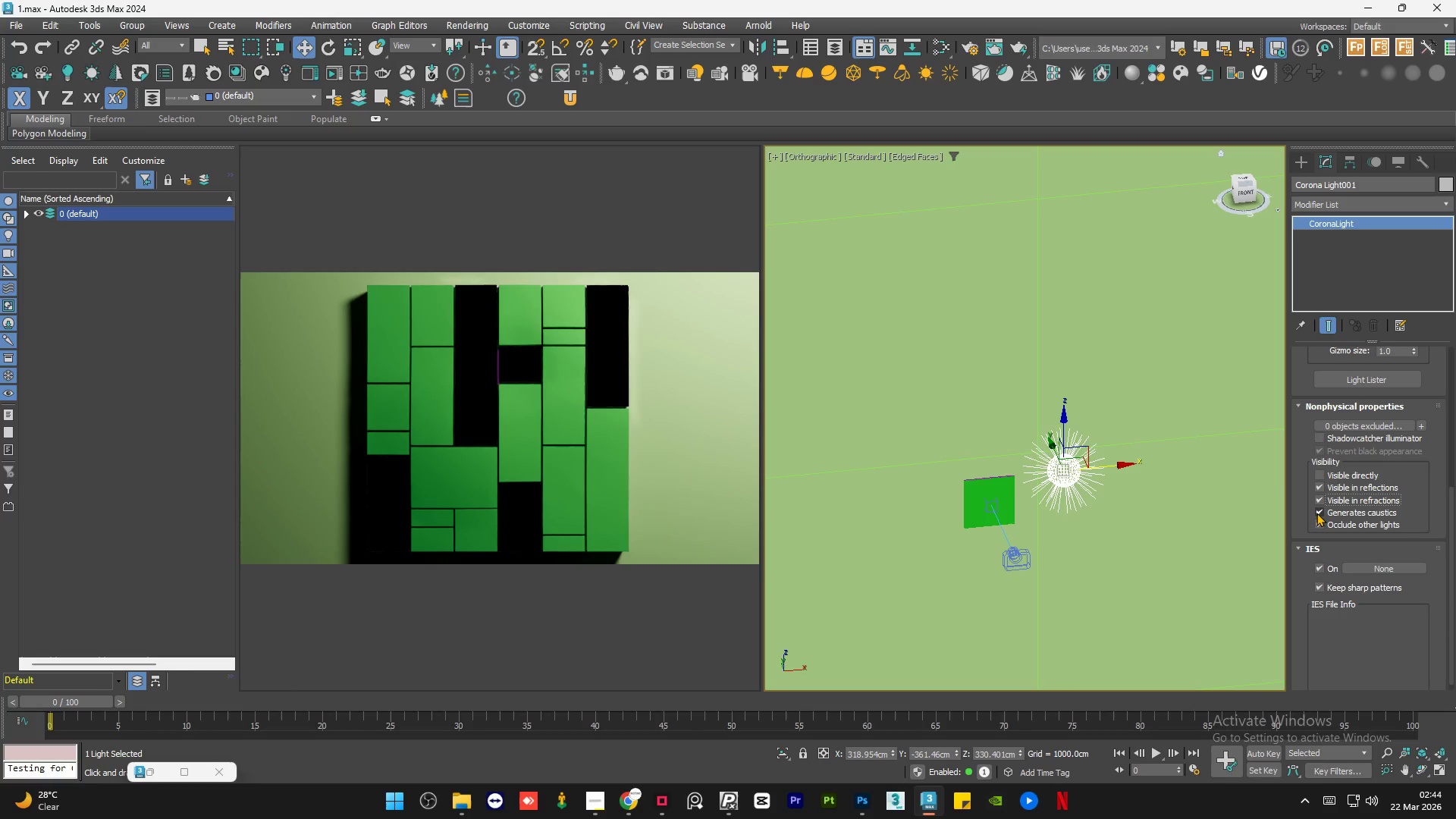 
left_click([1316, 513])
 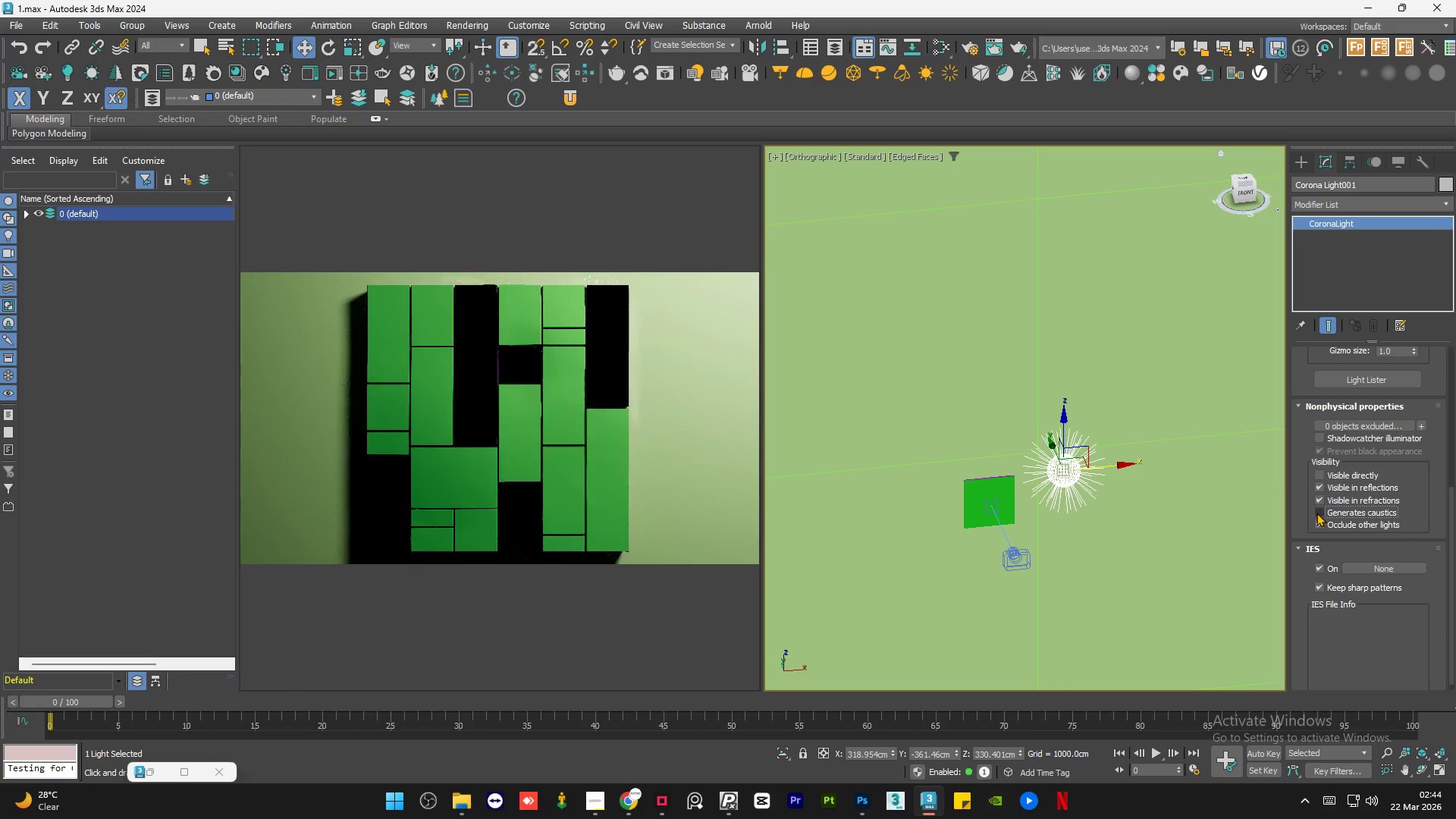 
left_click([1316, 513])
 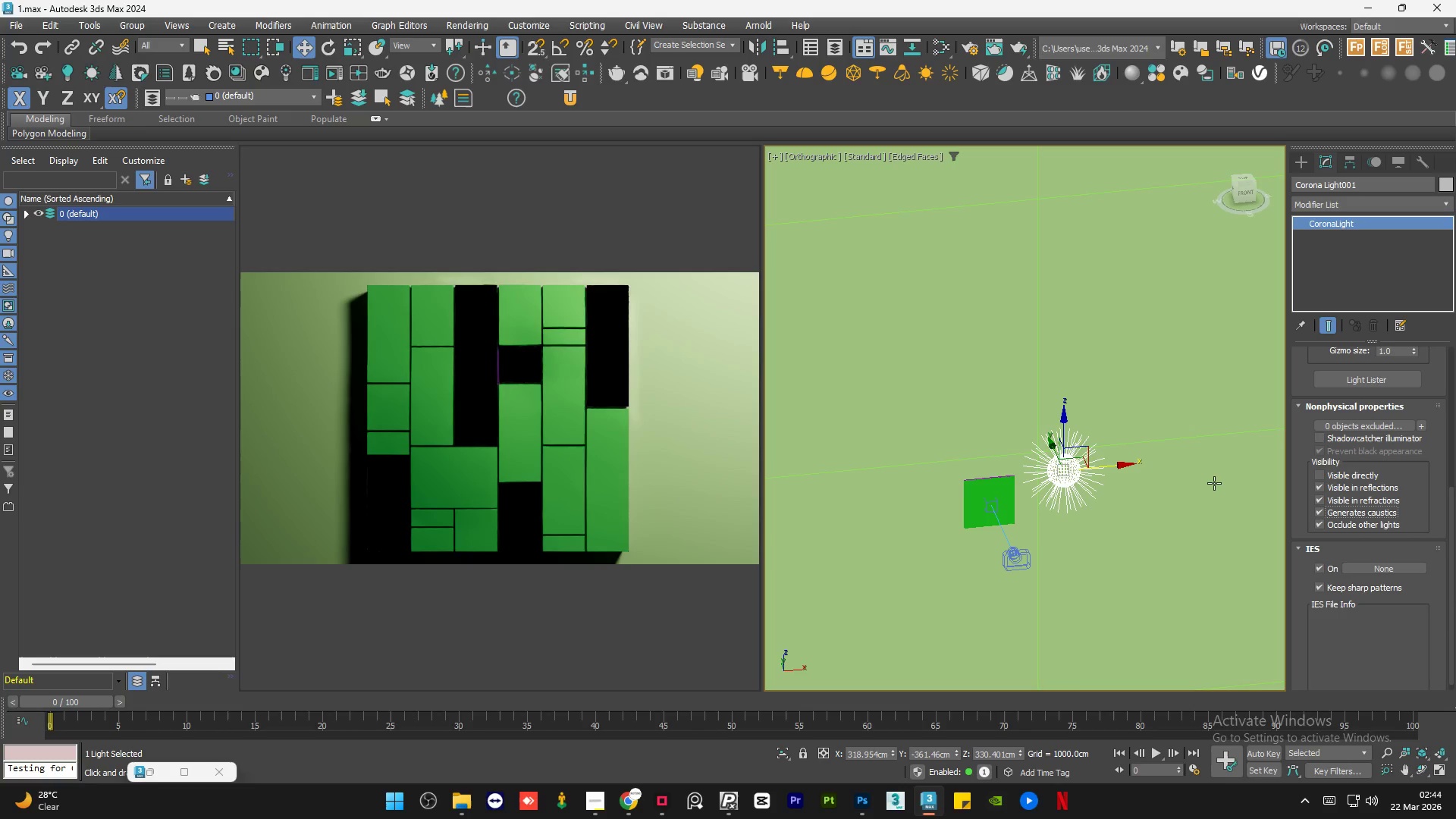 
scroll: coordinate [1145, 491], scroll_direction: down, amount: 2.0
 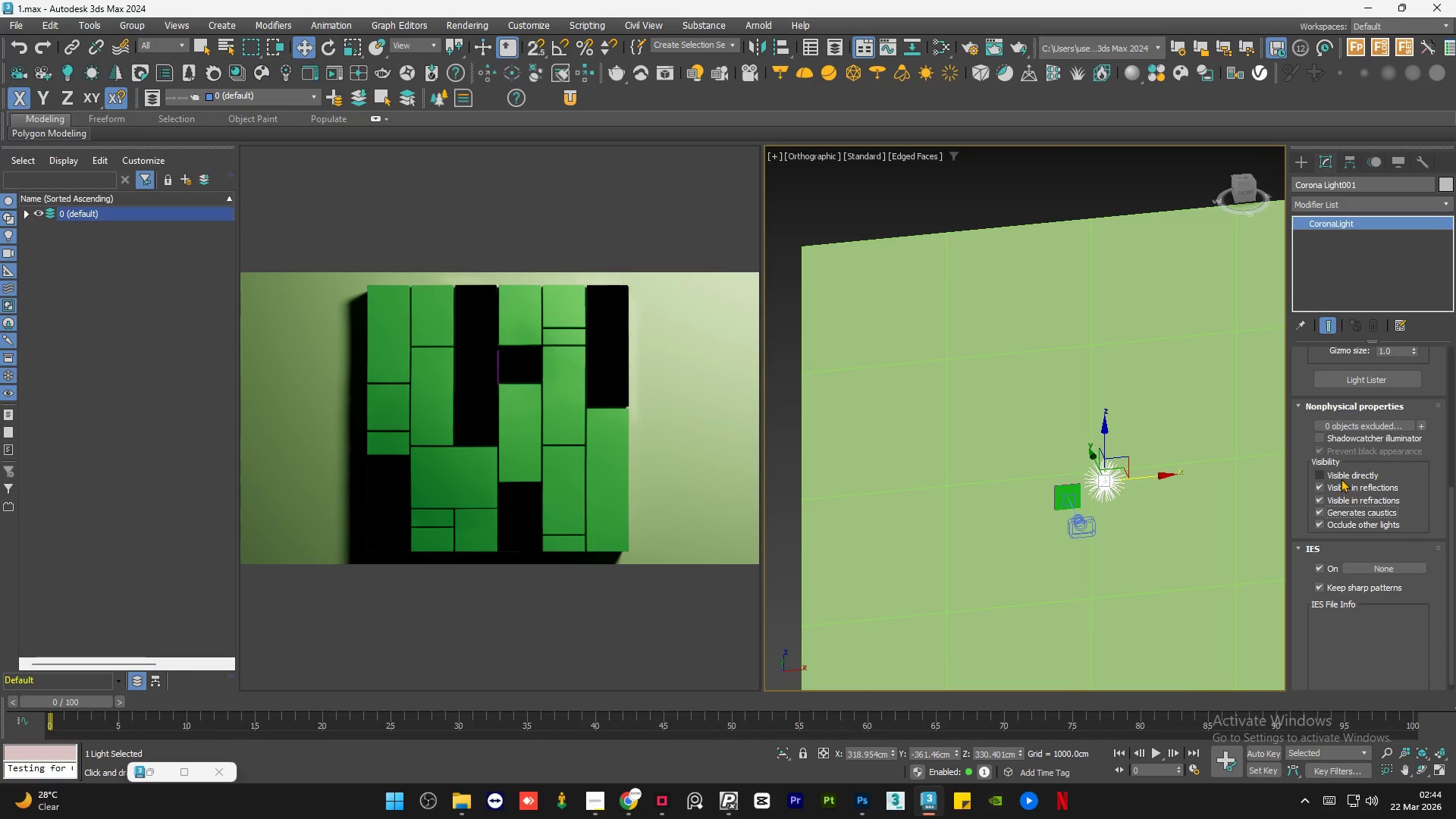 
left_click([1338, 476])
 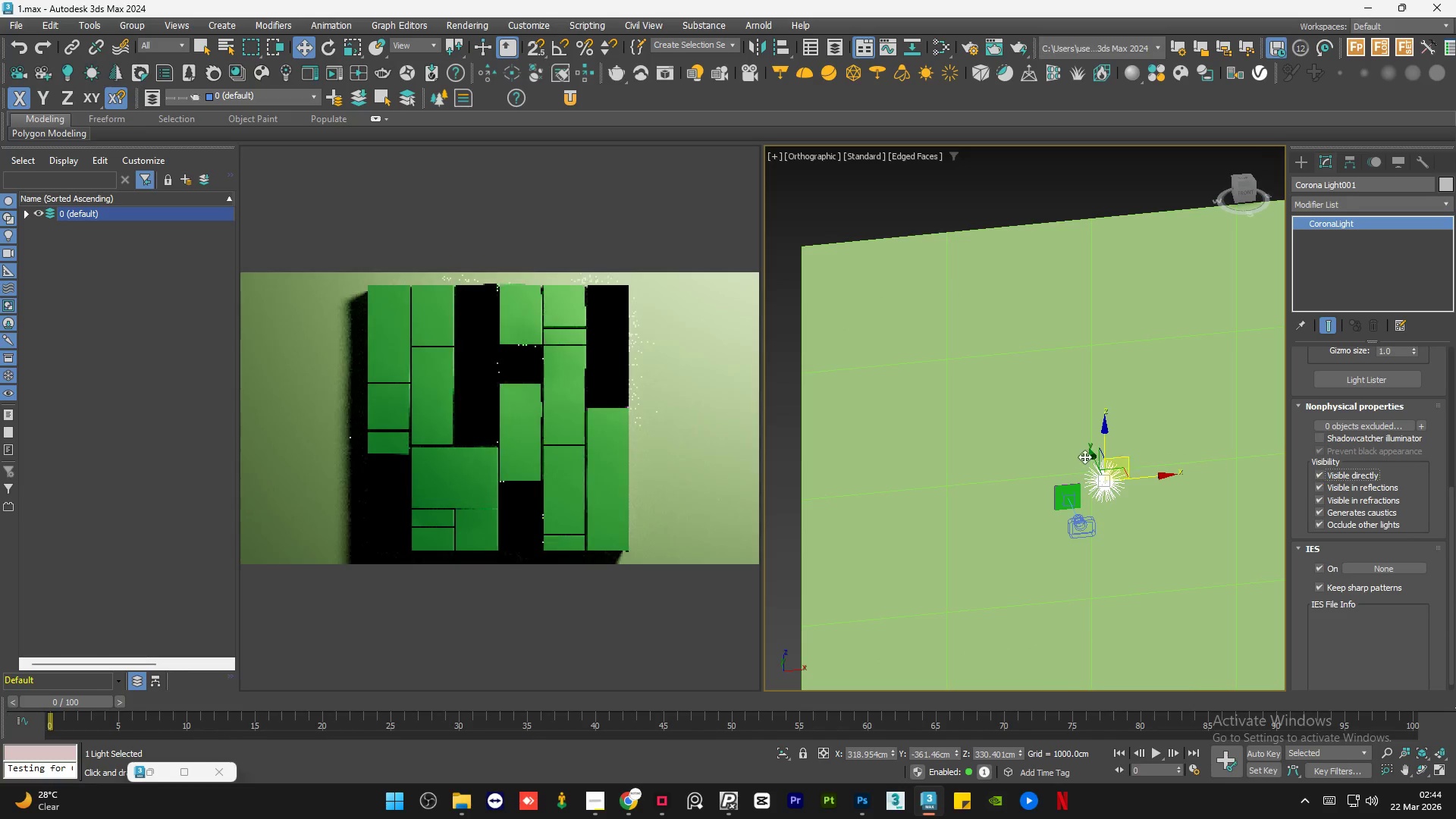 
scroll: coordinate [1043, 463], scroll_direction: down, amount: 2.0
 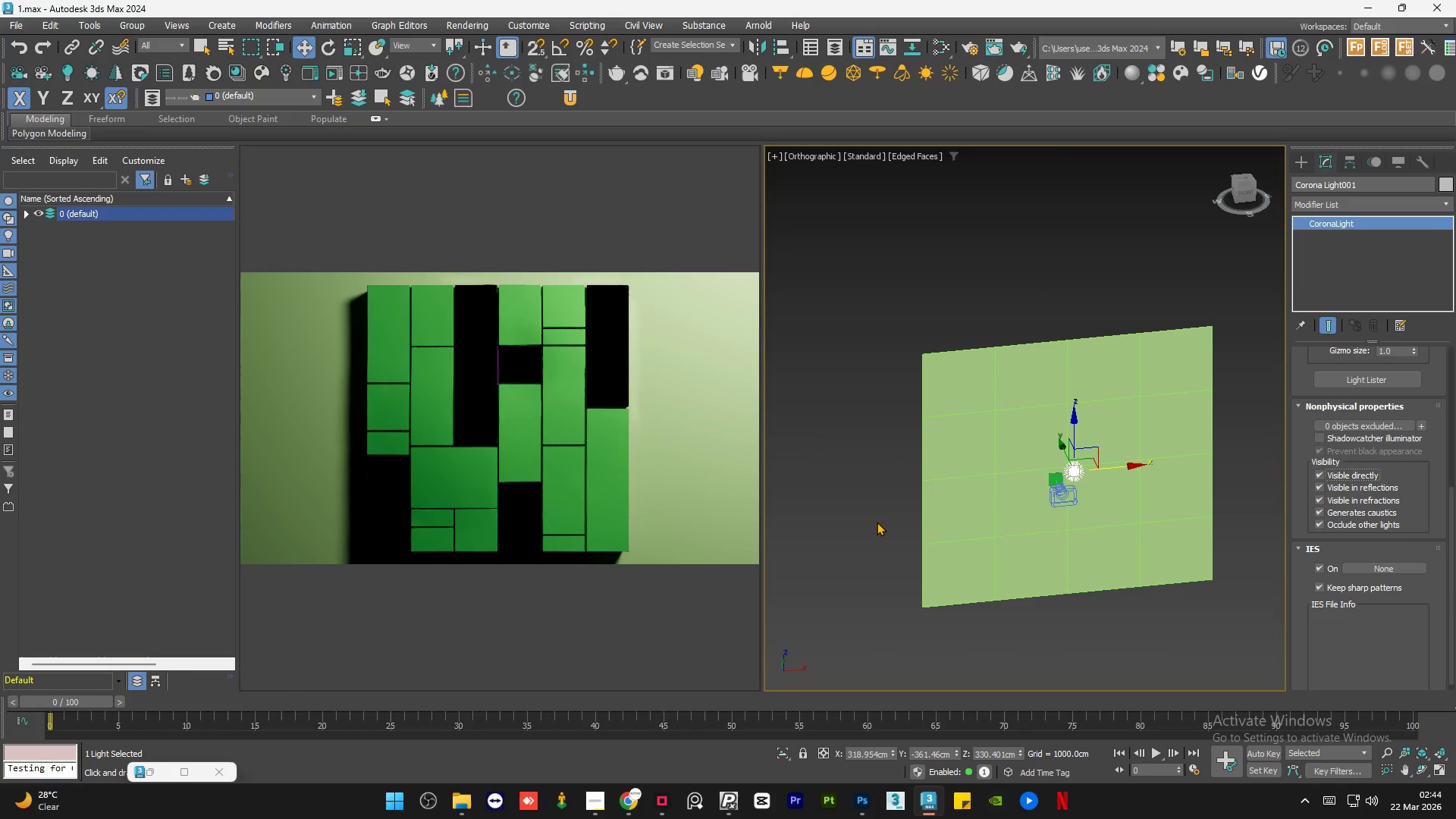 
left_click([877, 521])
 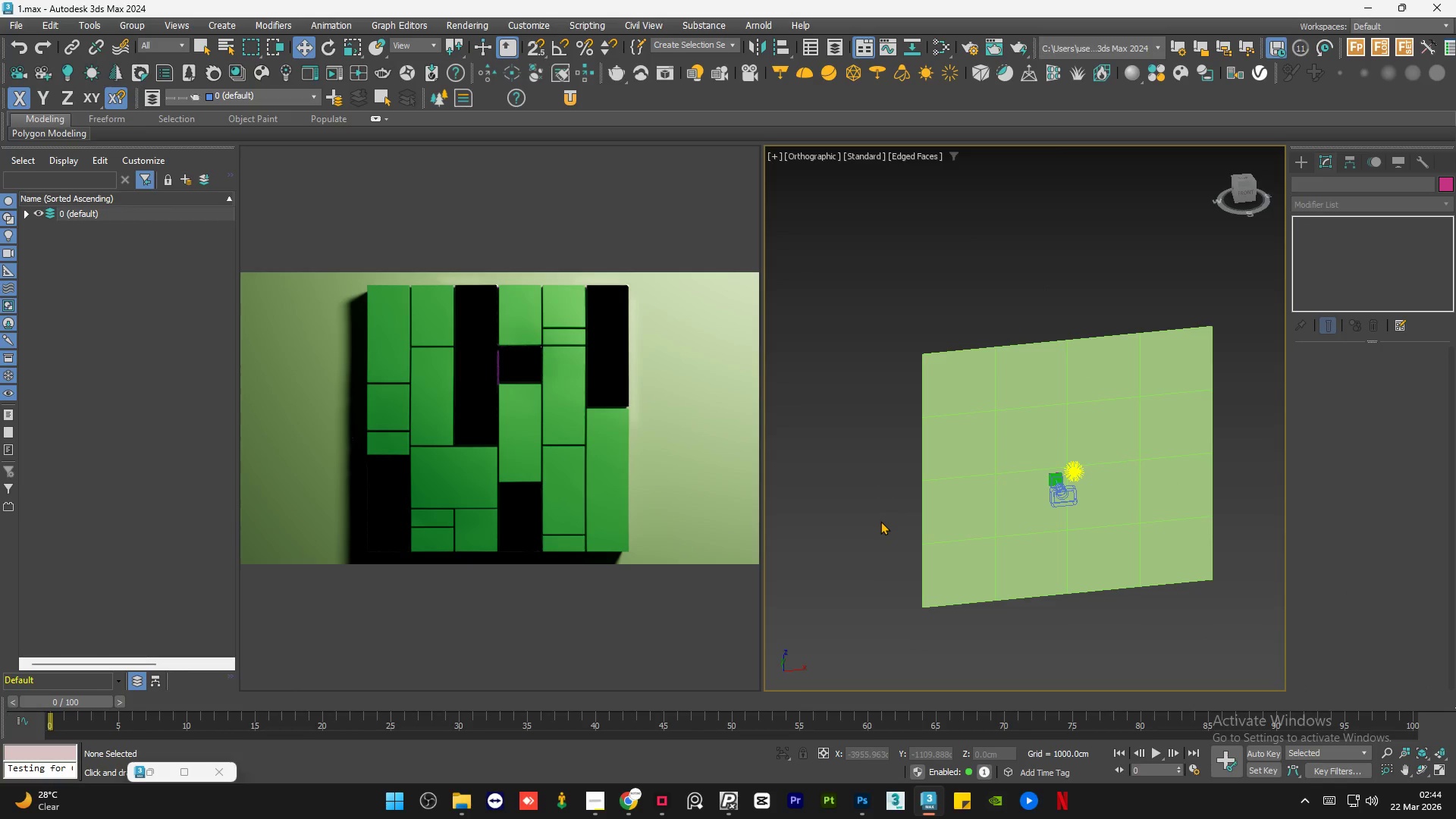 
wait(9.17)
 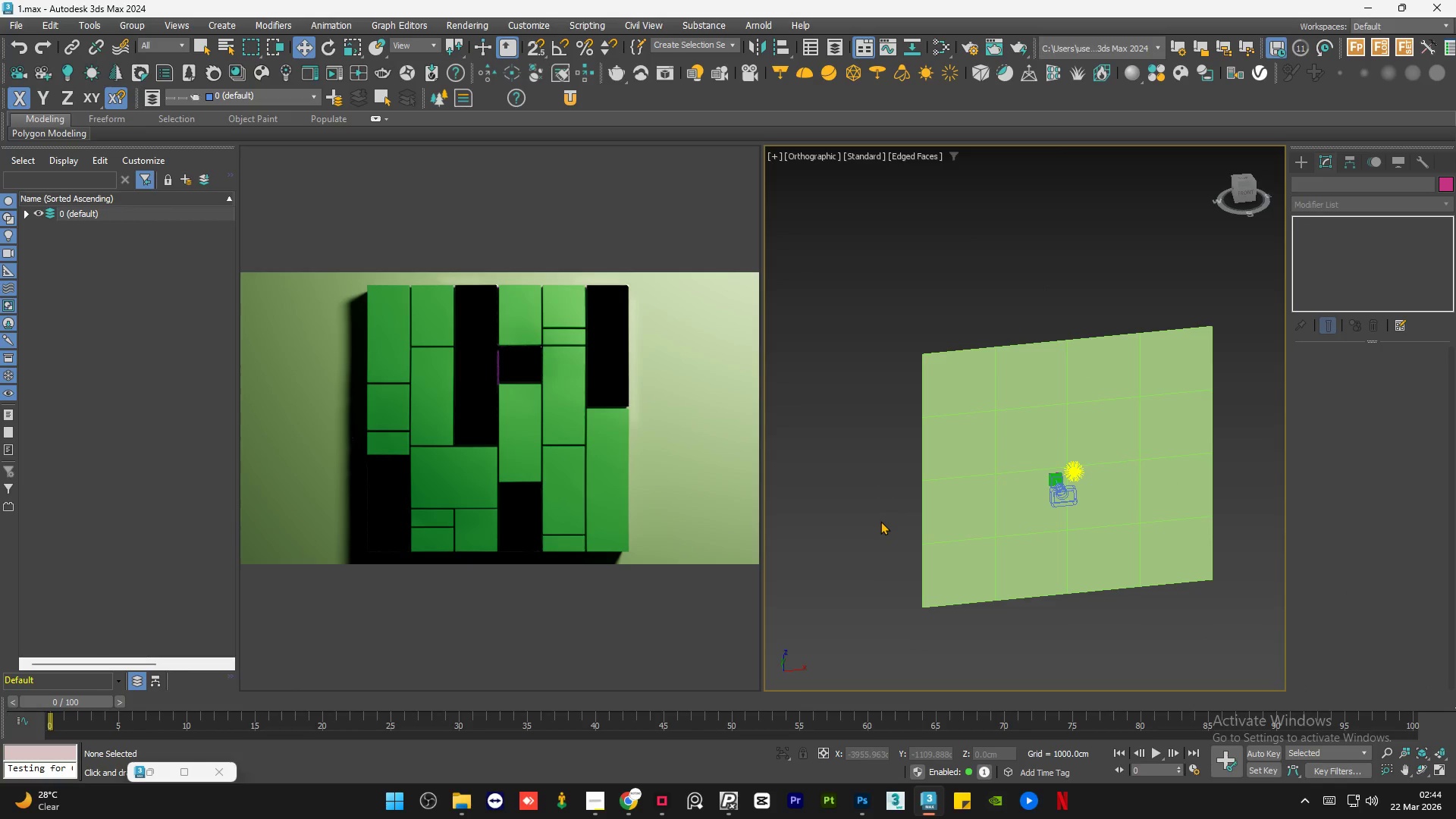 
hold_key(key=AltLeft, duration=0.69)
 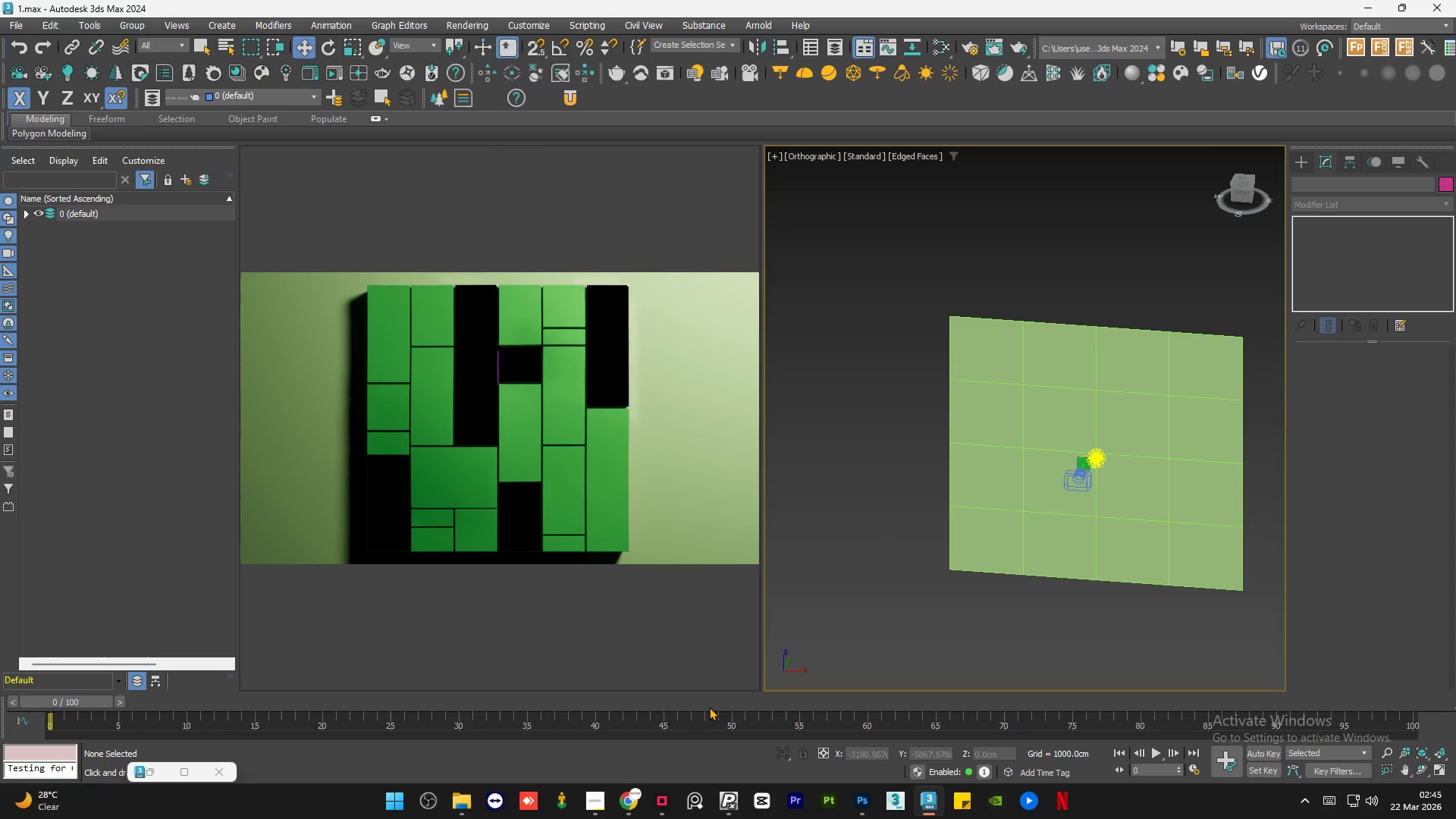 
key(Alt+AltLeft)
 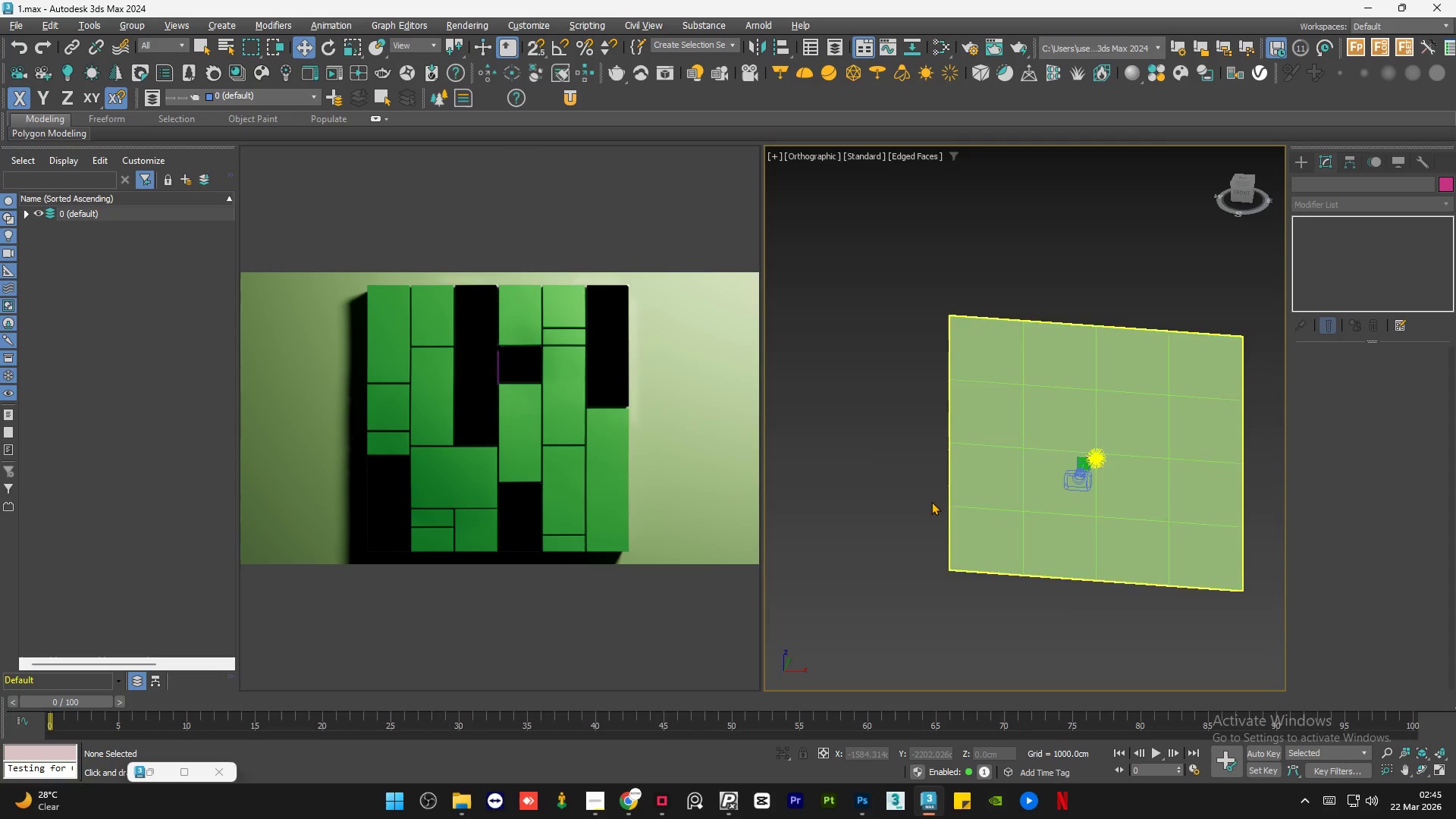 
hold_key(key=AltLeft, duration=1.09)
 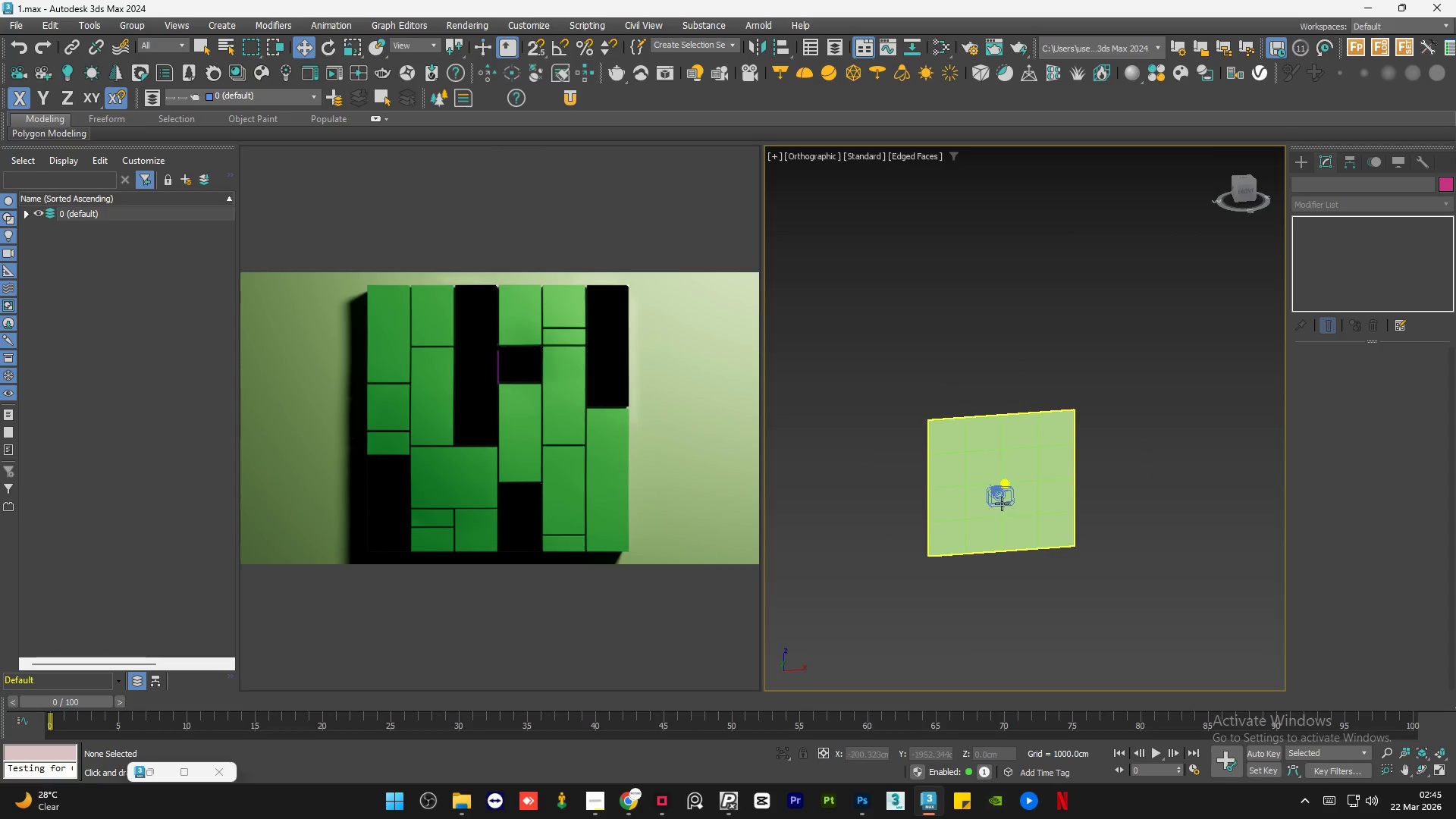 
scroll: coordinate [921, 498], scroll_direction: down, amount: 2.0
 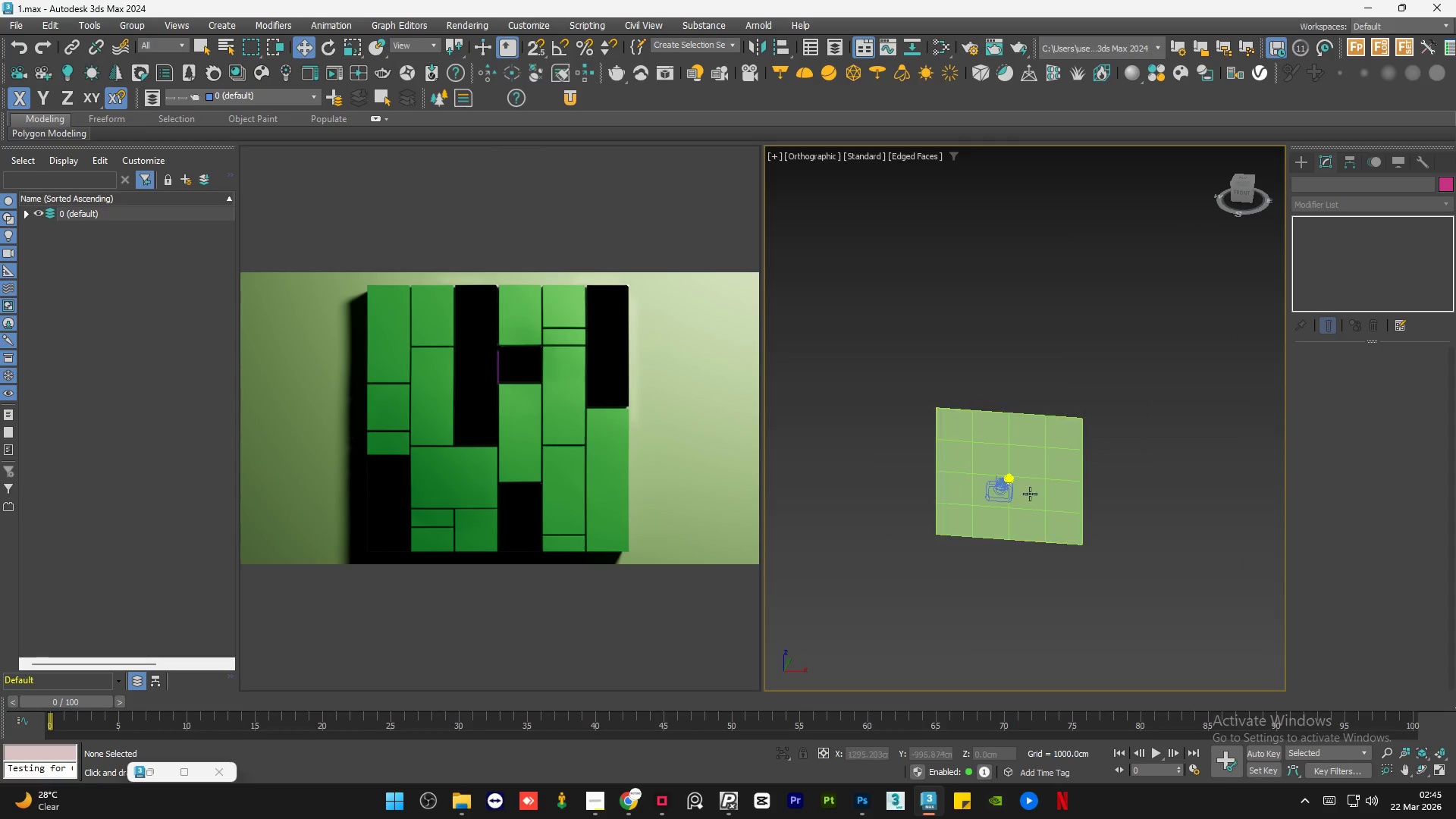 
scroll: coordinate [1015, 497], scroll_direction: up, amount: 4.0
 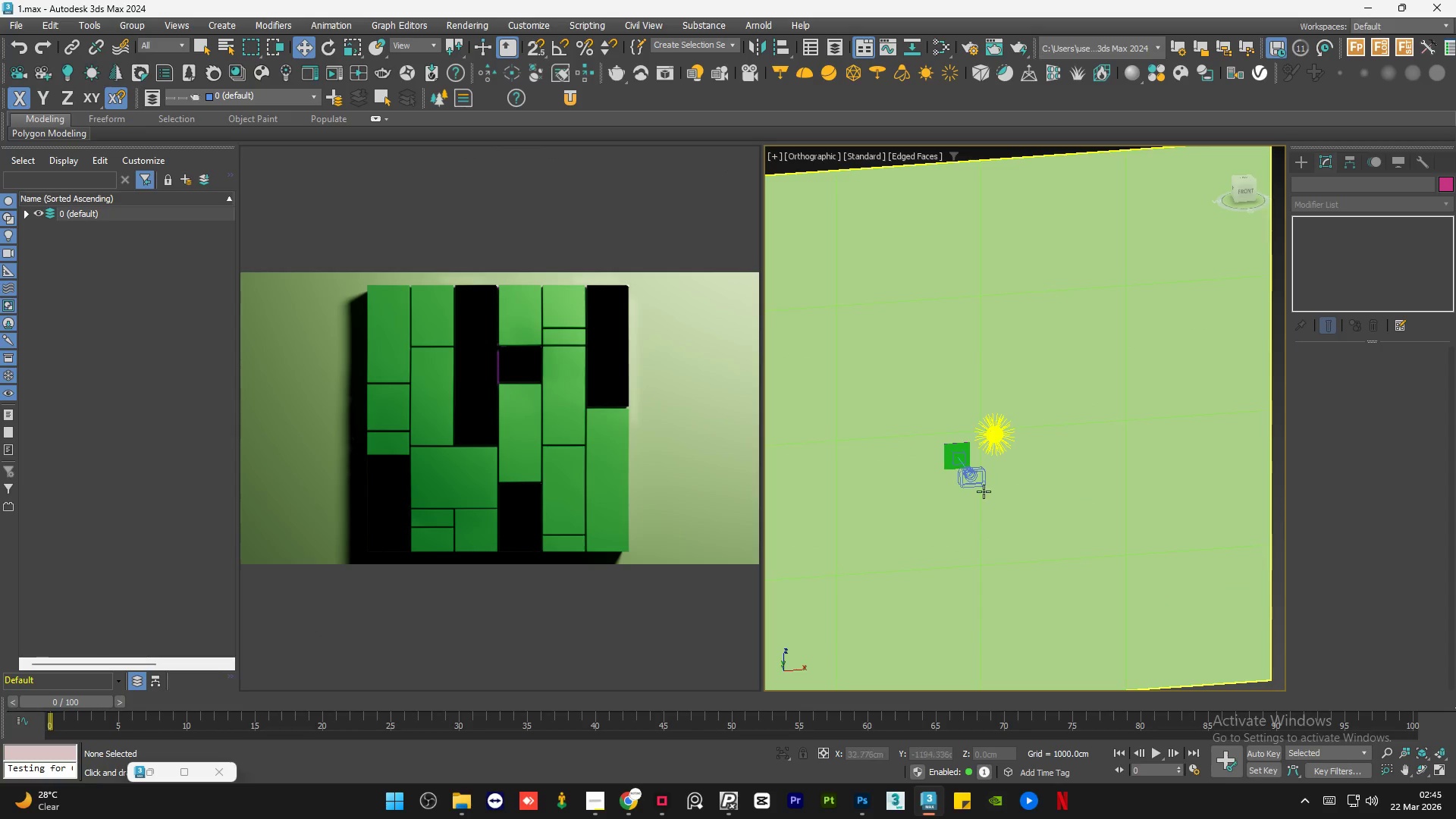 
scroll: coordinate [974, 491], scroll_direction: down, amount: 2.0
 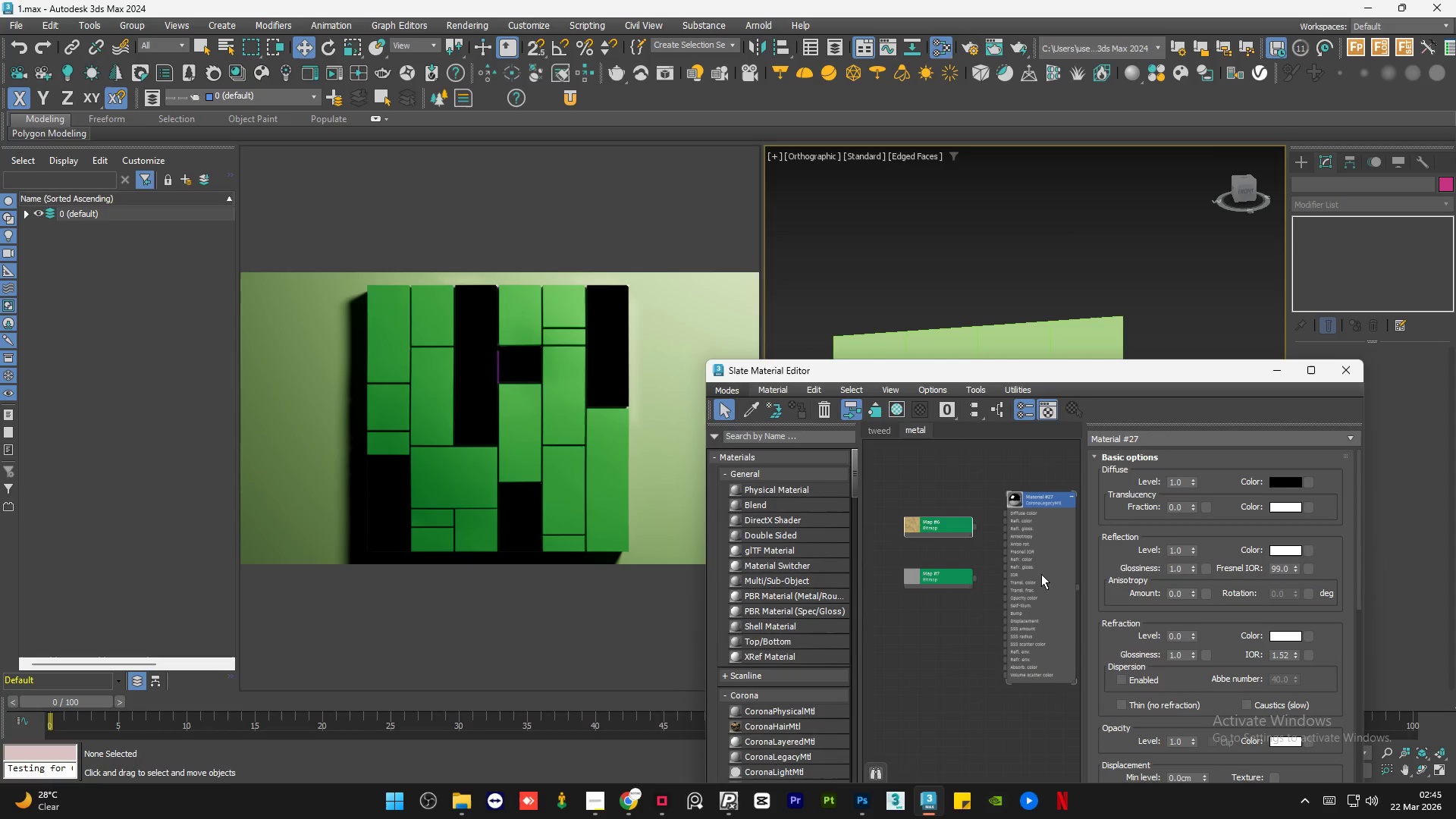 
scroll: coordinate [1002, 512], scroll_direction: up, amount: 4.0
 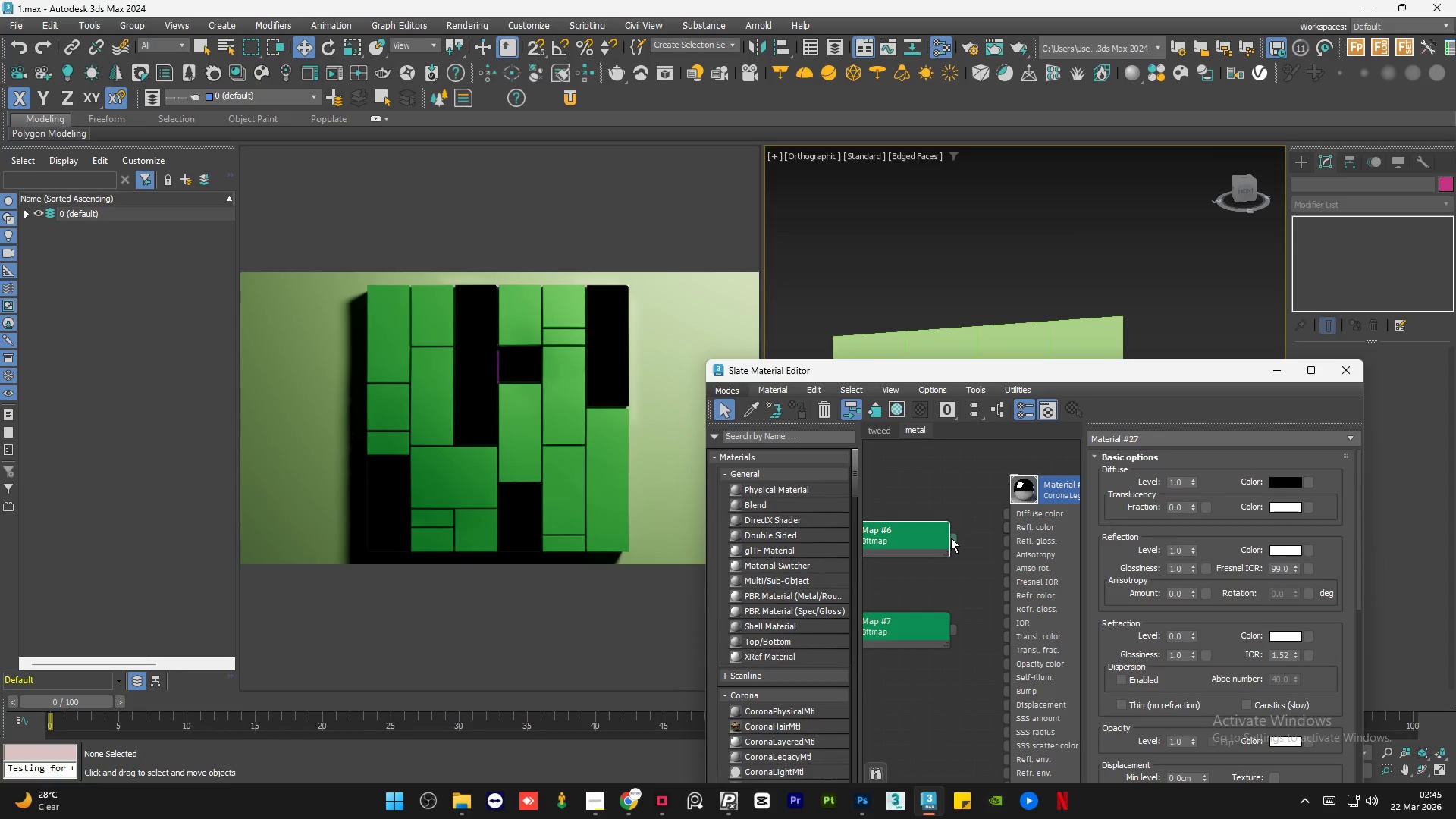 
left_click_drag(start_coordinate=[951, 538], to_coordinate=[1007, 533])
 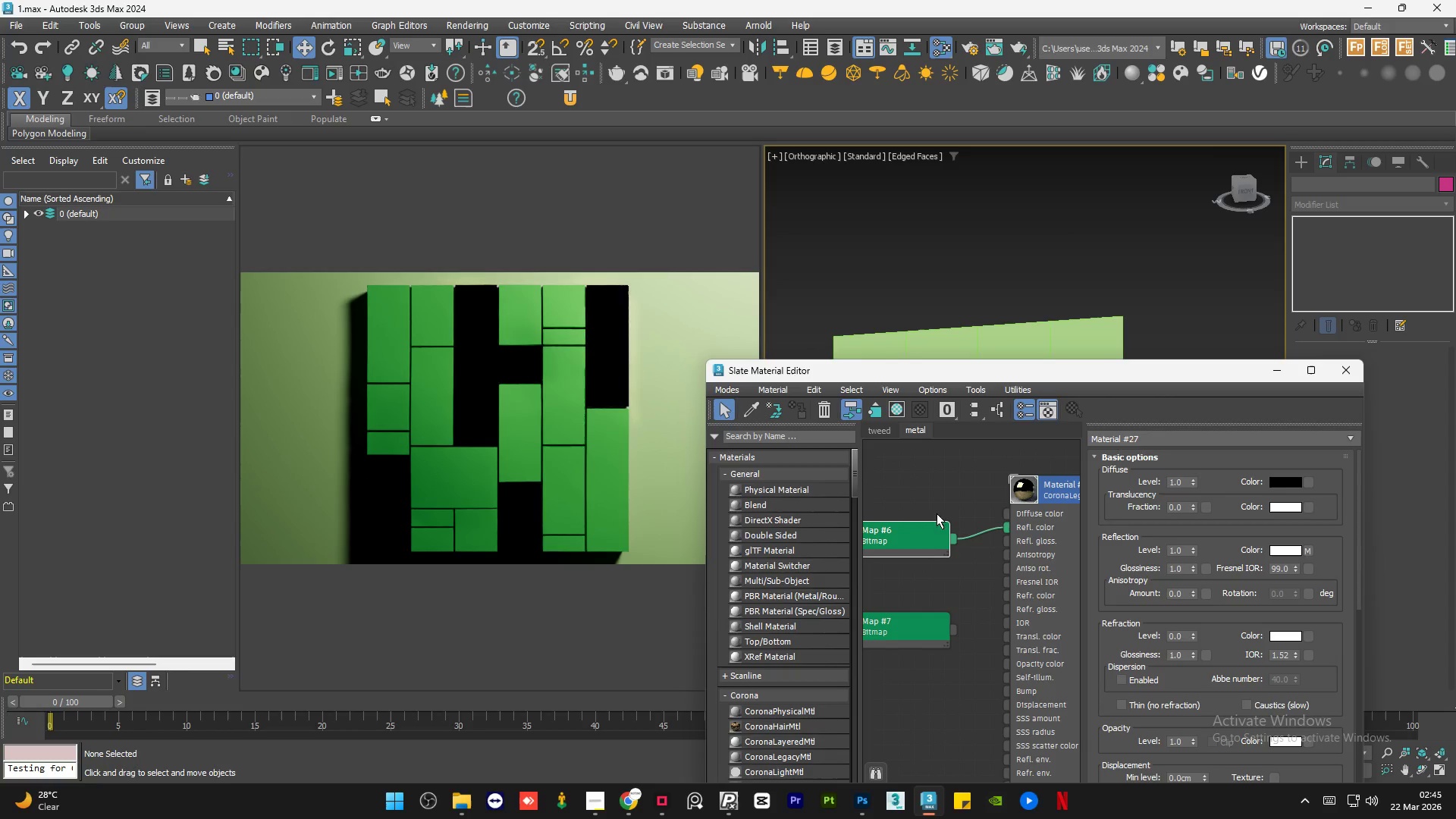 
left_click([1285, 375])
 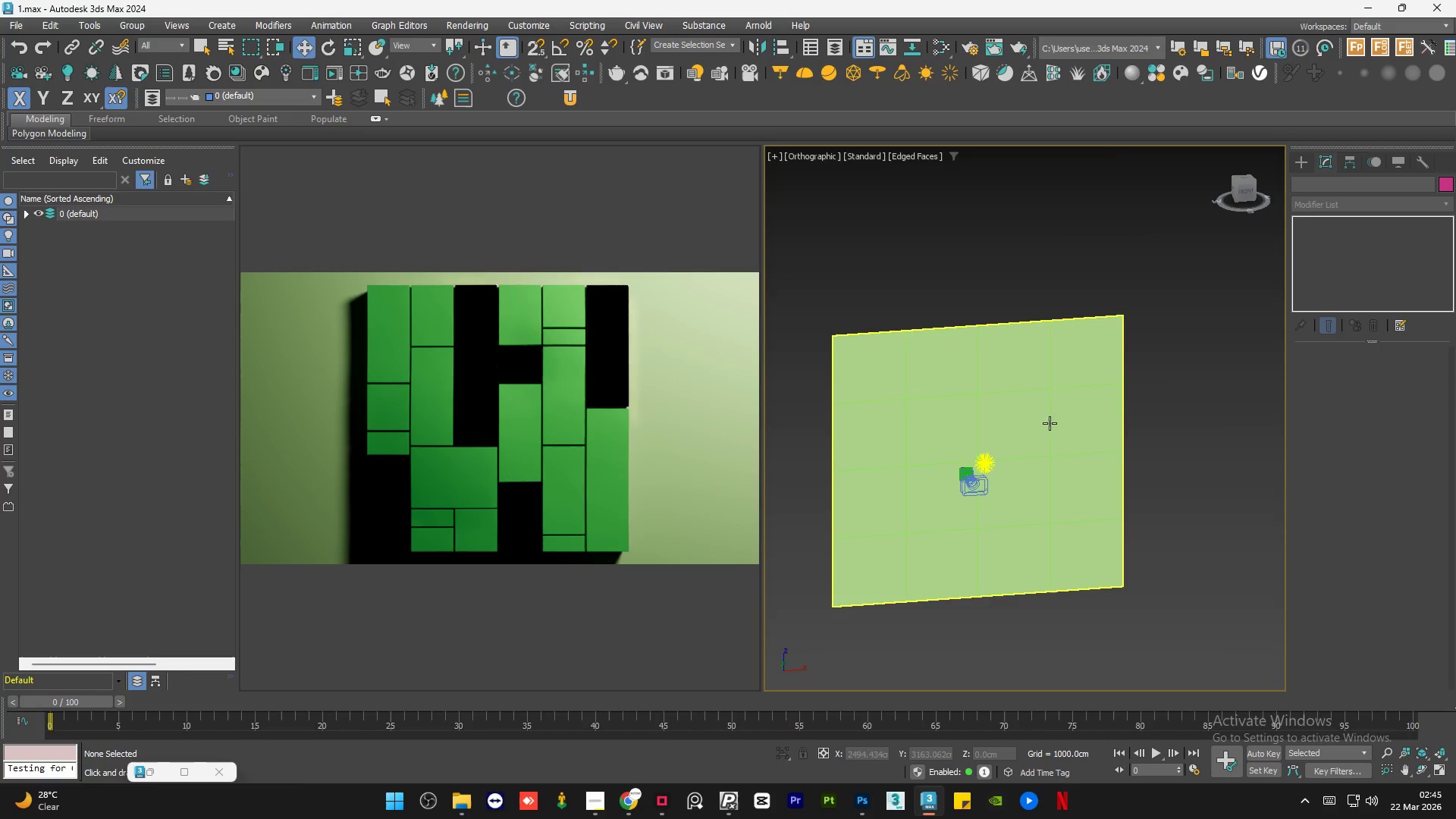 
scroll: coordinate [973, 460], scroll_direction: down, amount: 2.0
 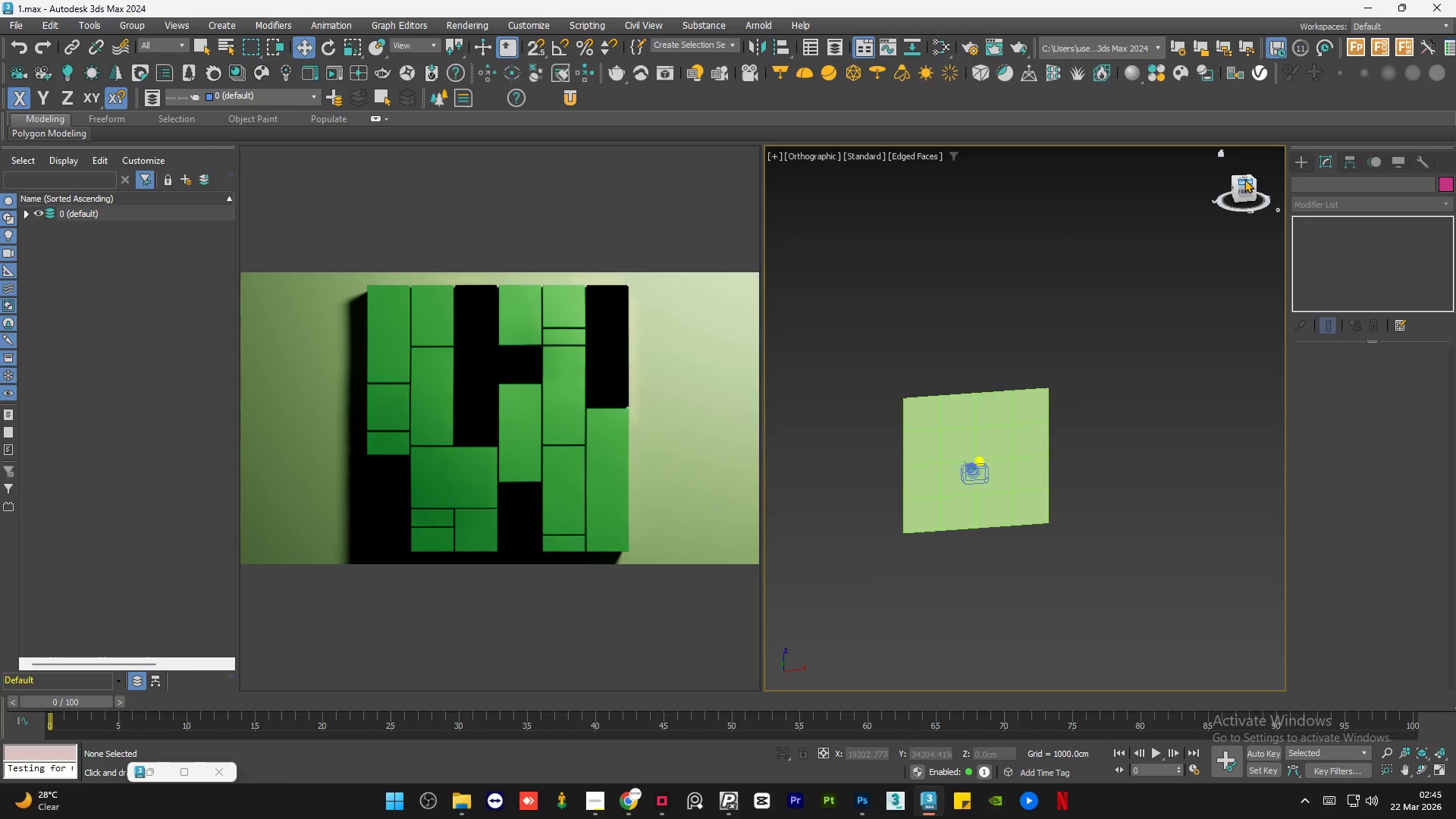 
left_click([1244, 177])
 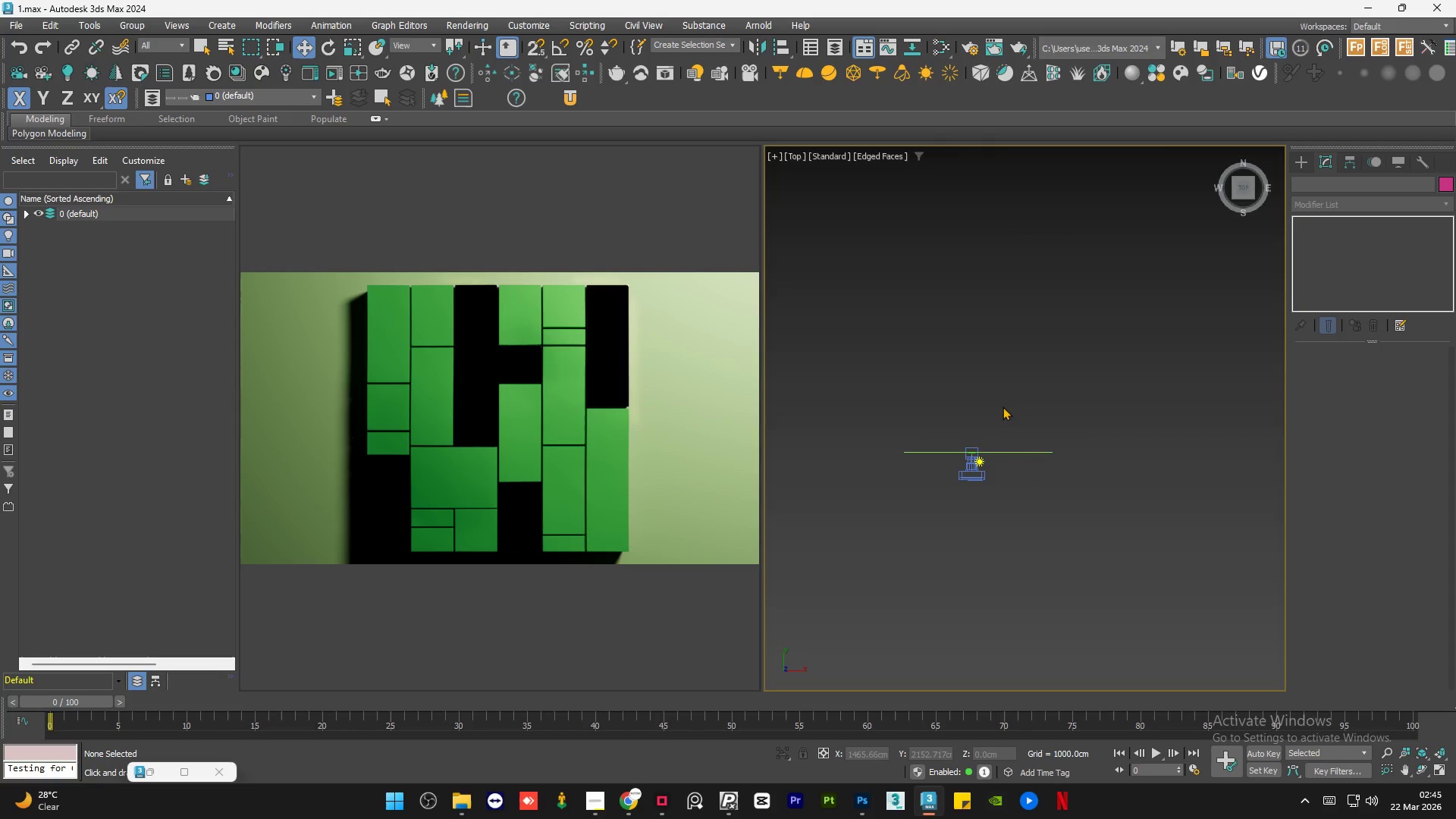 
scroll: coordinate [975, 463], scroll_direction: up, amount: 4.0
 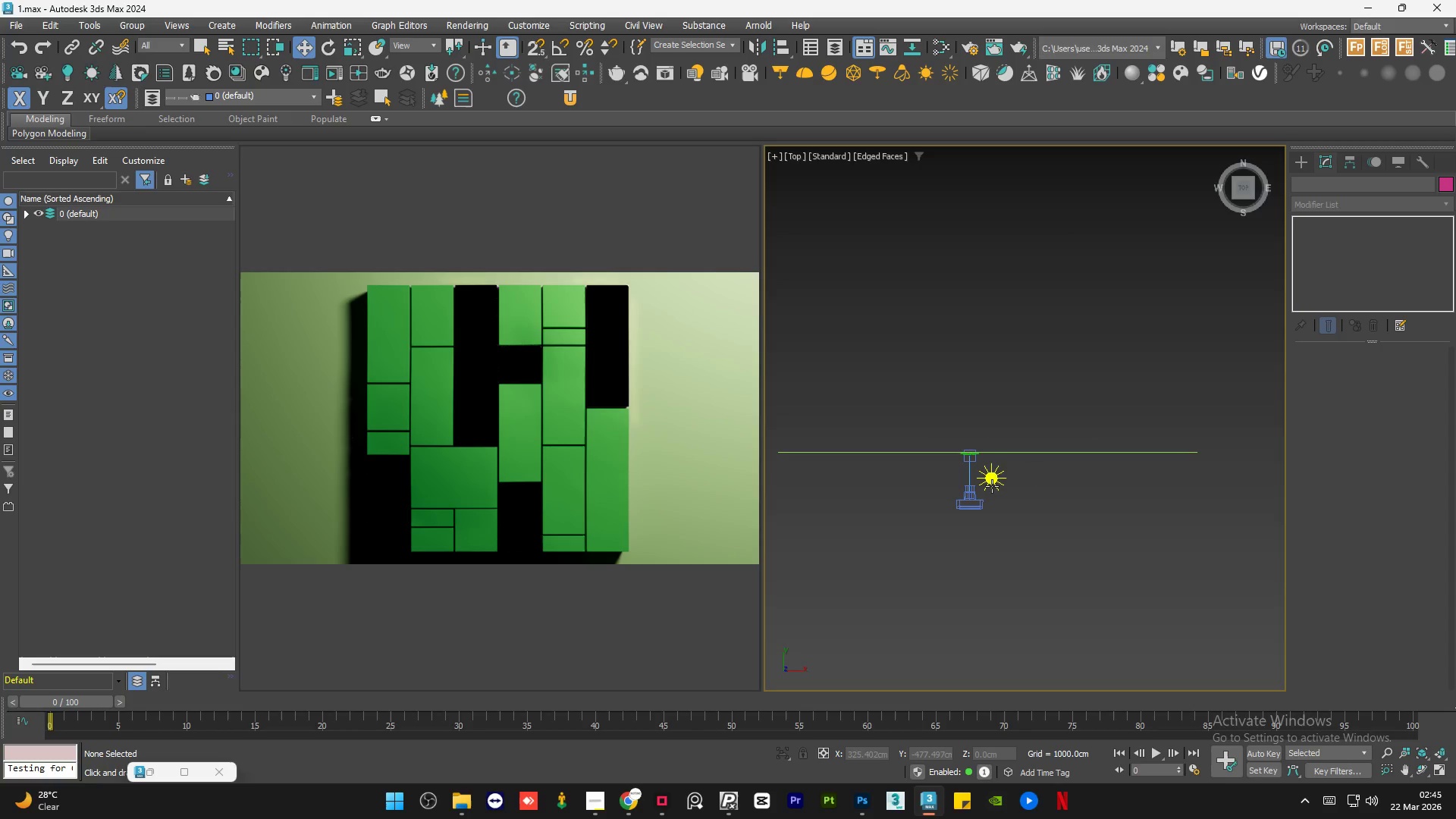 
left_click([992, 486])
 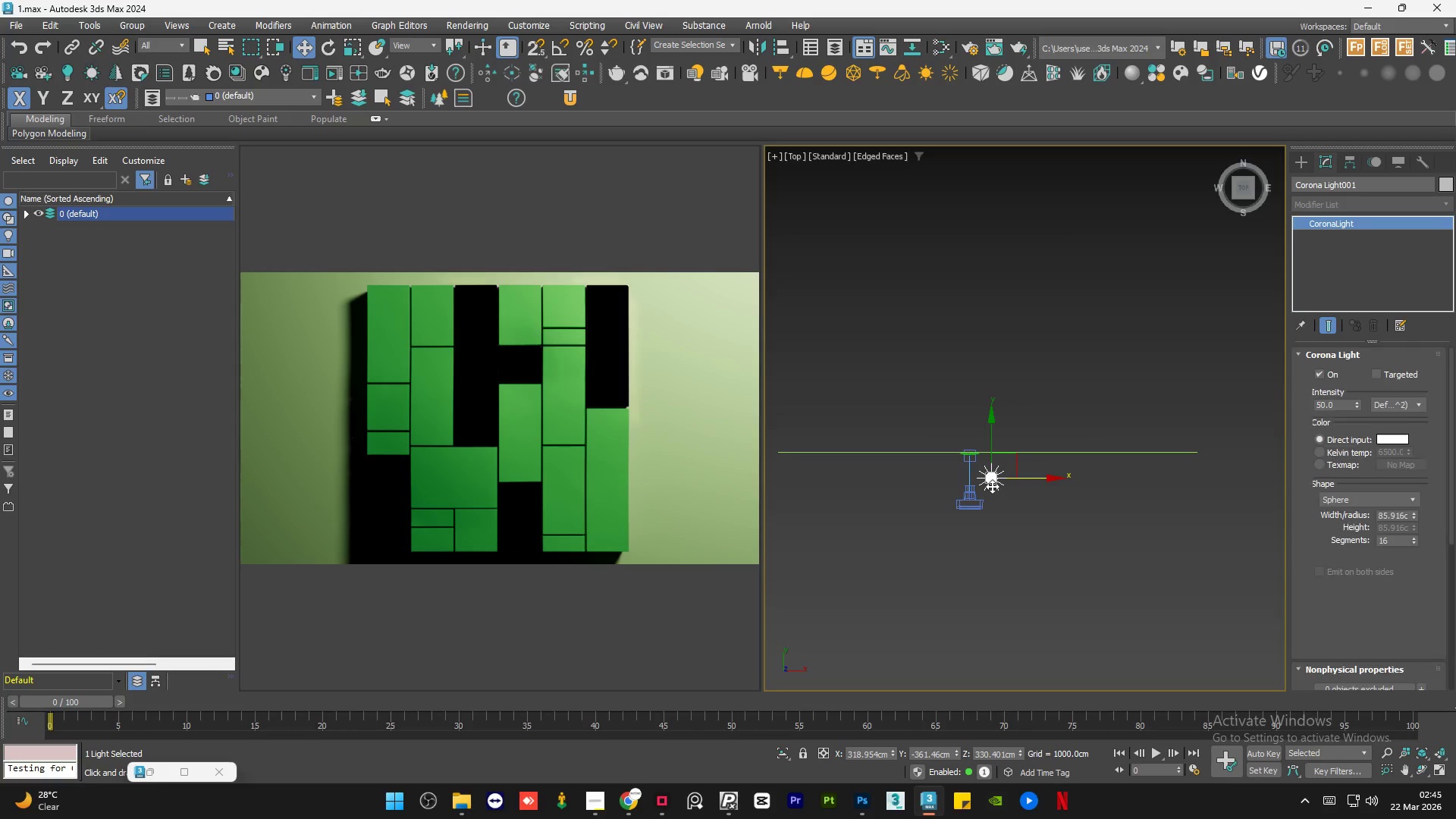 
scroll: coordinate [992, 486], scroll_direction: up, amount: 3.0
 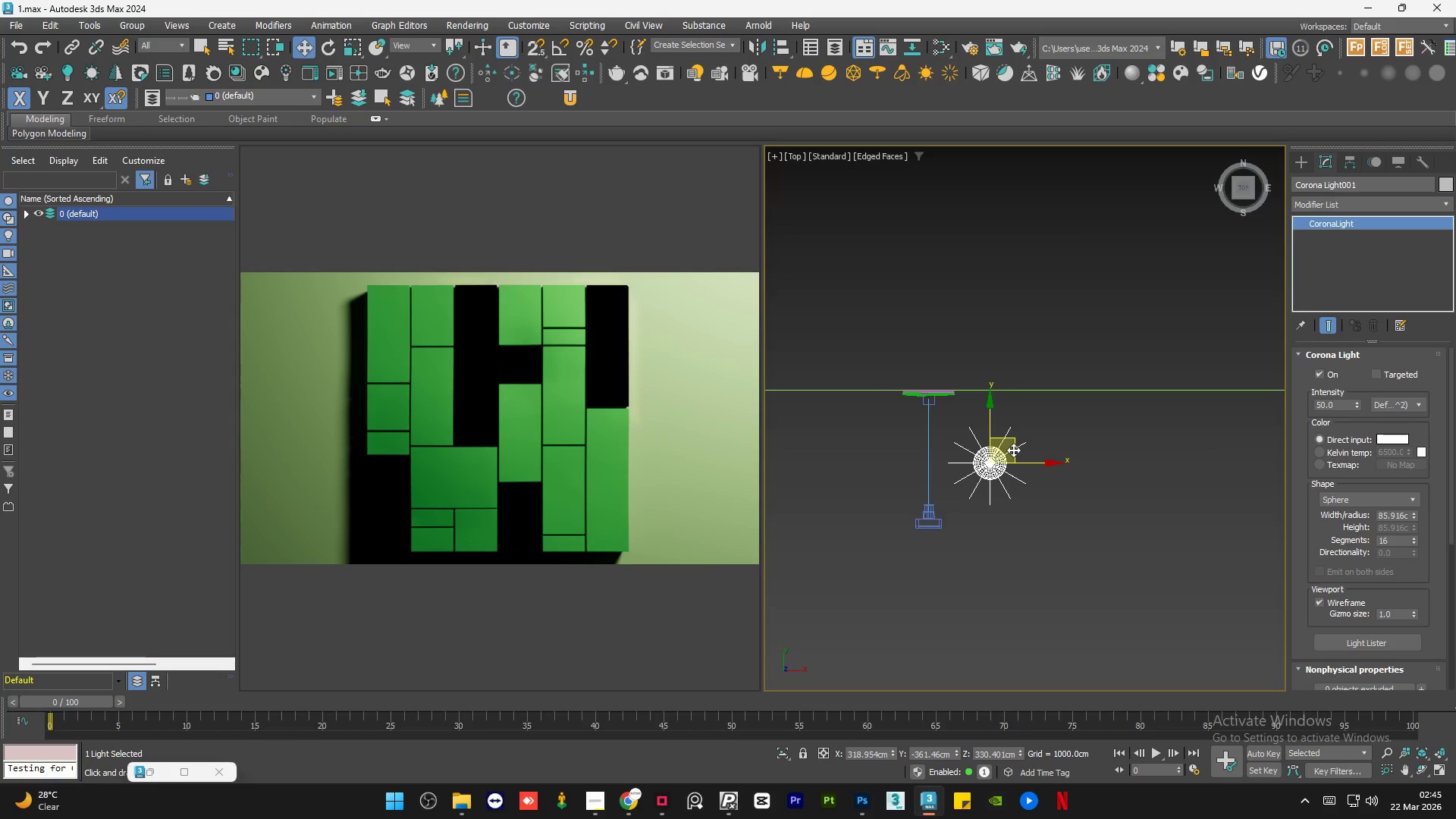 
left_click_drag(start_coordinate=[1013, 445], to_coordinate=[963, 399])
 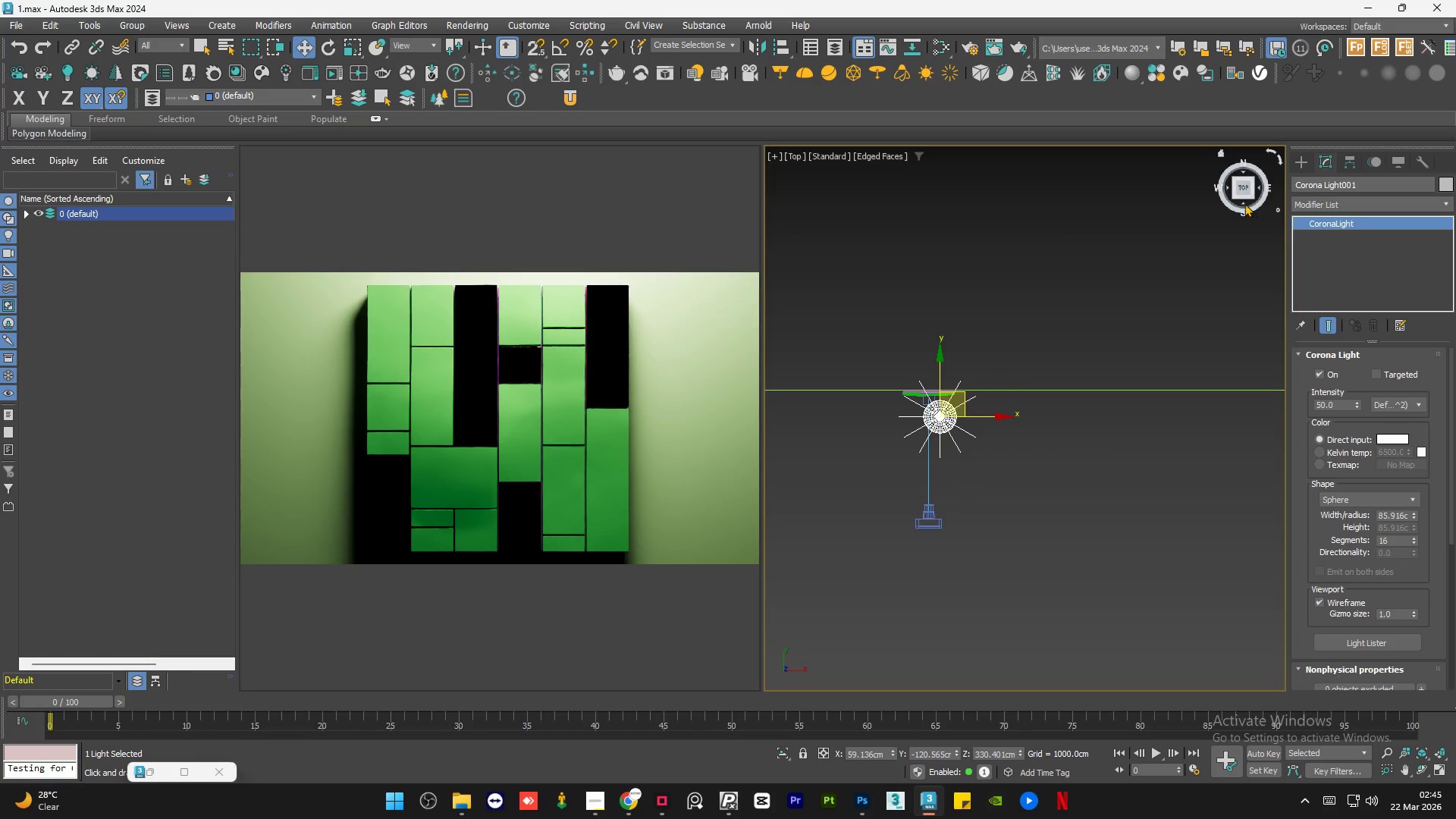 
left_click([1242, 202])
 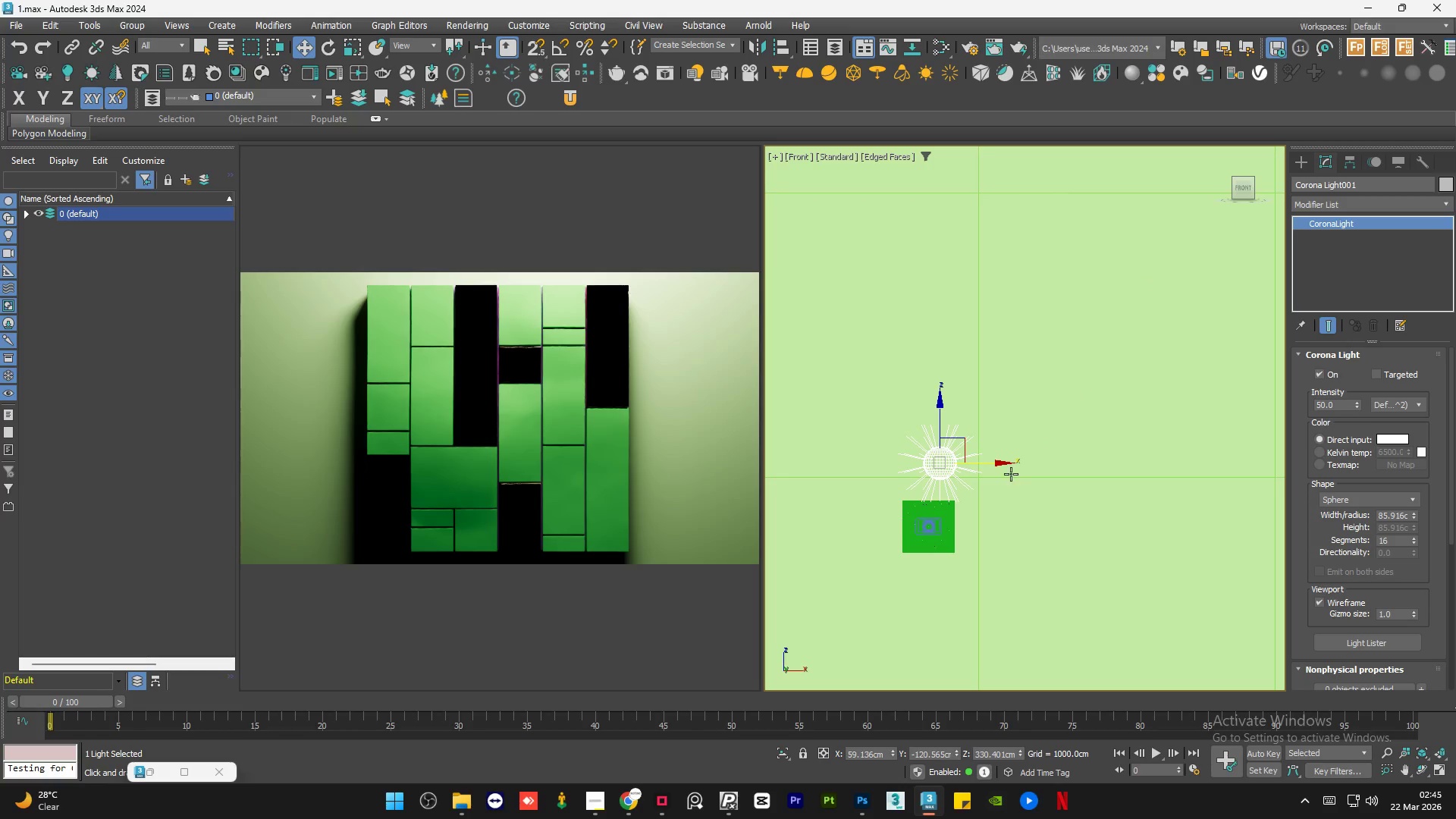 
scroll: coordinate [978, 508], scroll_direction: up, amount: 2.0
 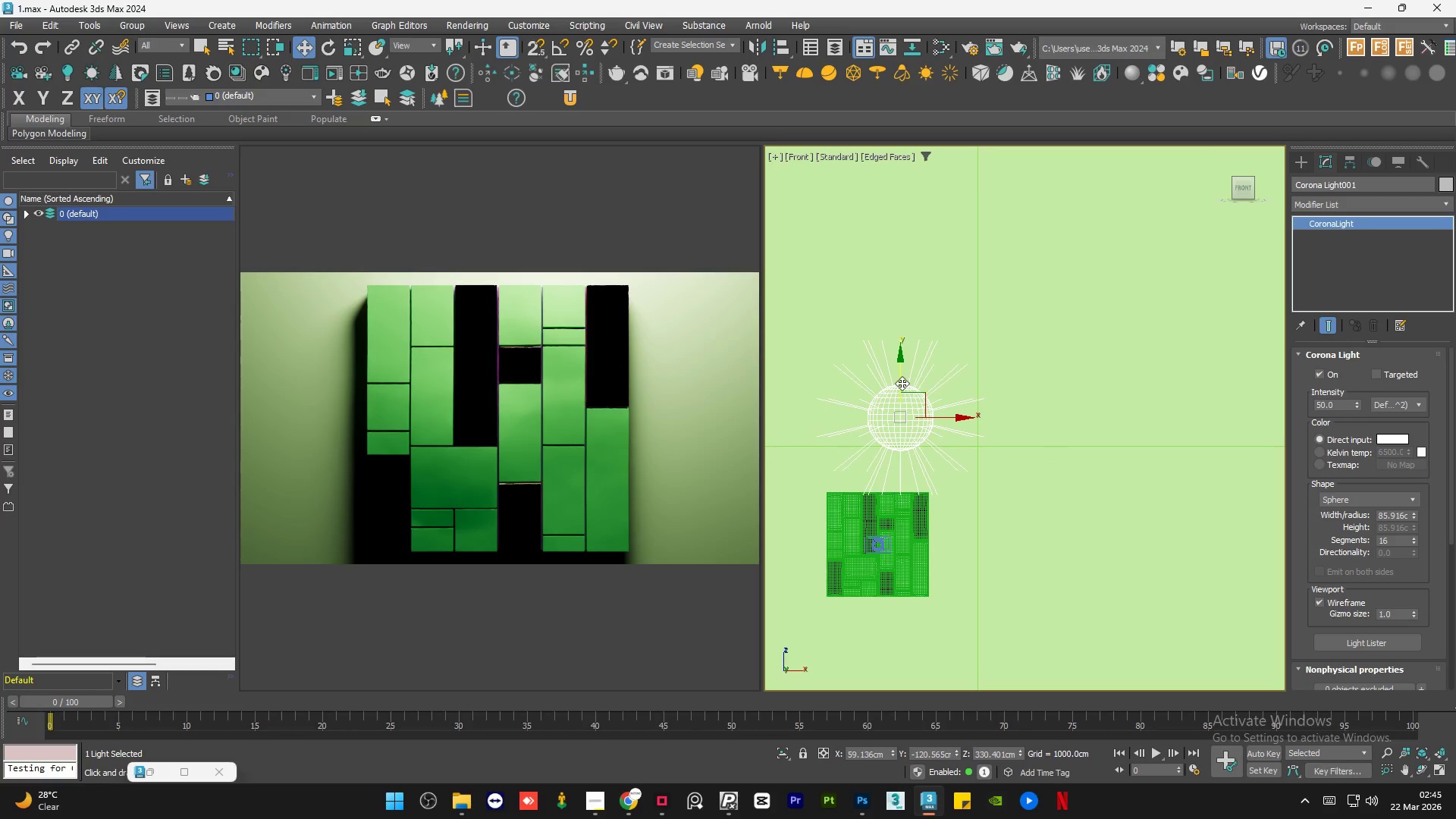 
left_click_drag(start_coordinate=[902, 378], to_coordinate=[921, 339])
 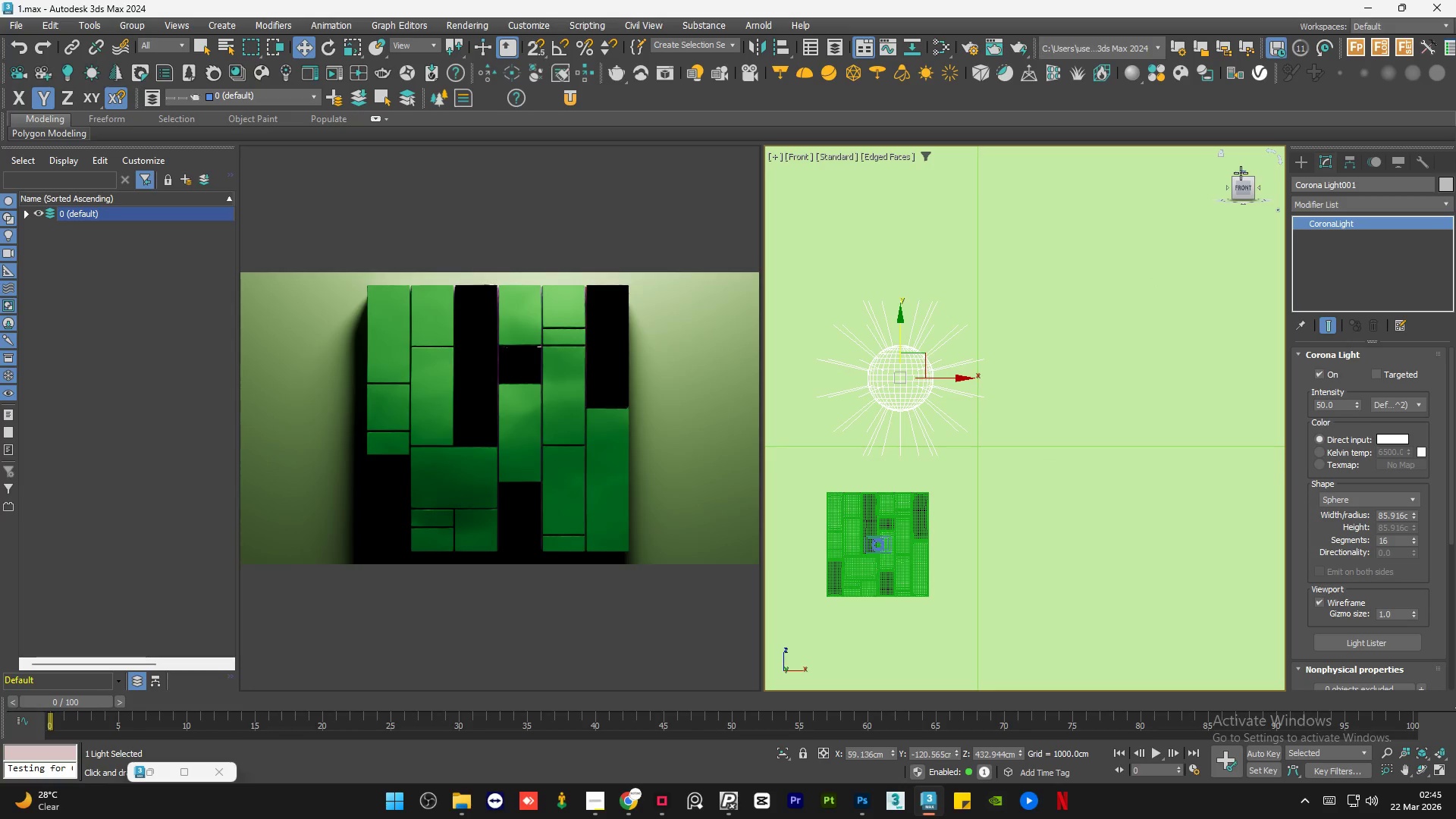 
left_click([1241, 172])
 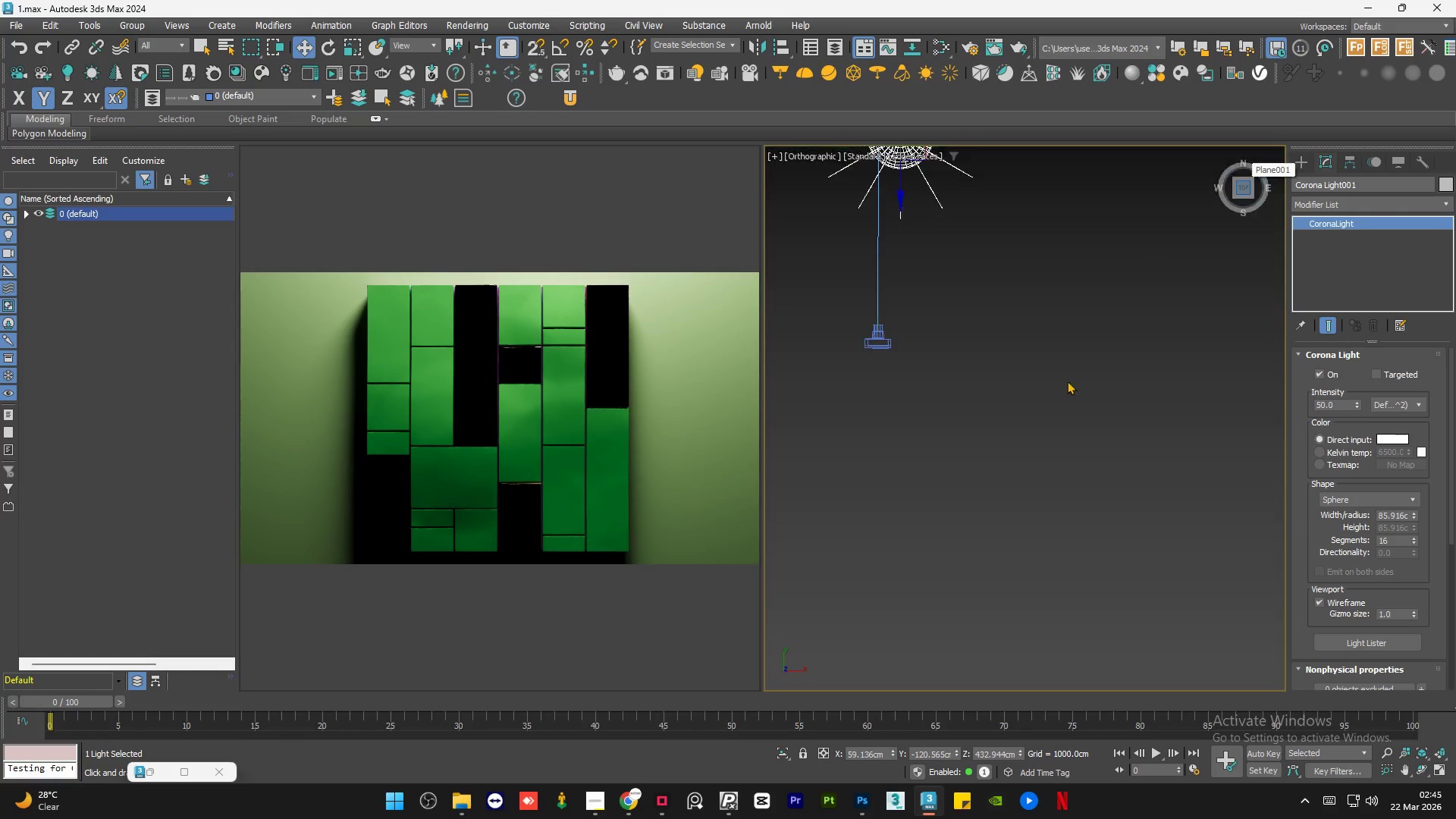 
scroll: coordinate [1011, 498], scroll_direction: down, amount: 3.0
 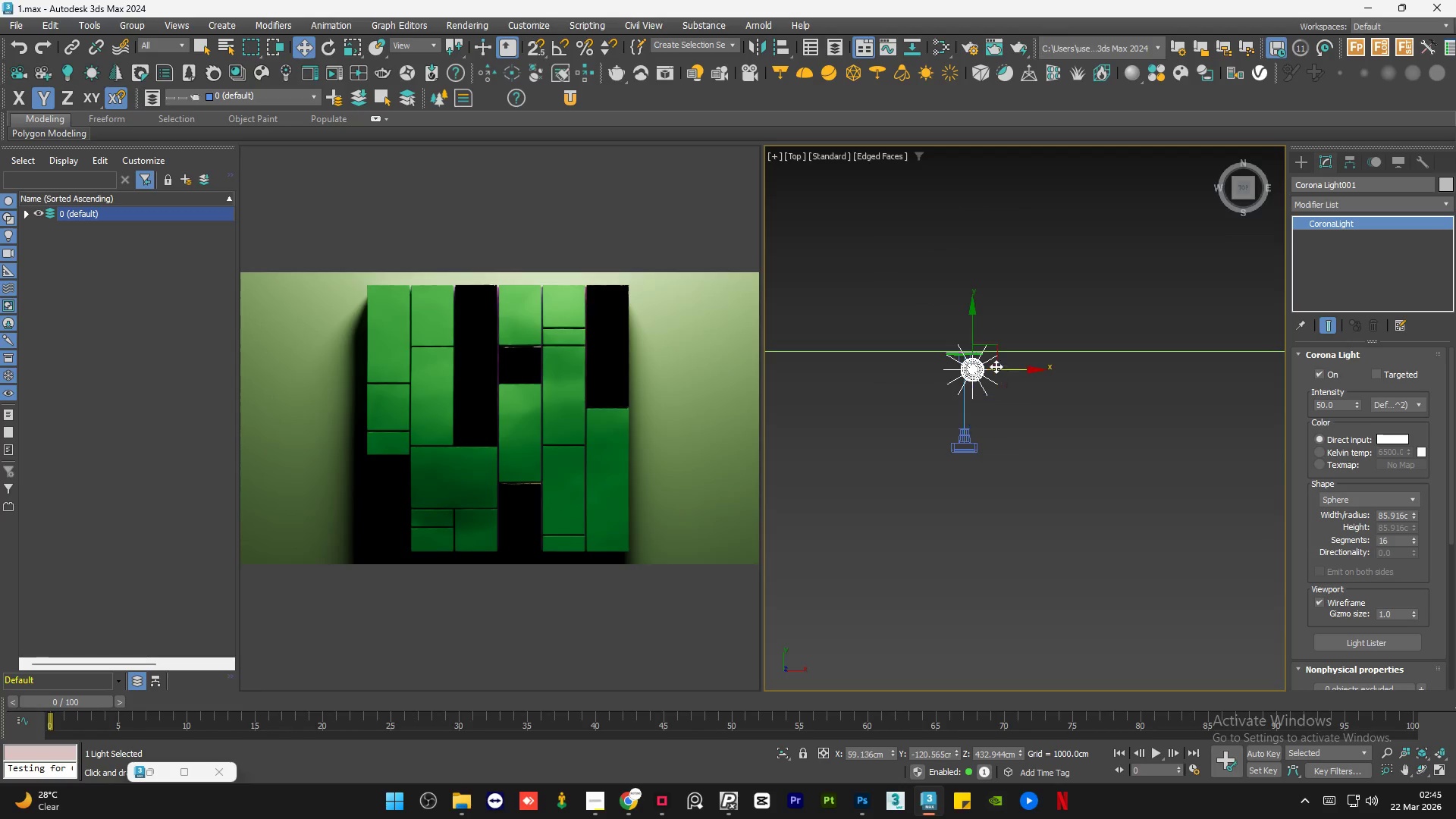 
scroll: coordinate [981, 359], scroll_direction: up, amount: 4.0
 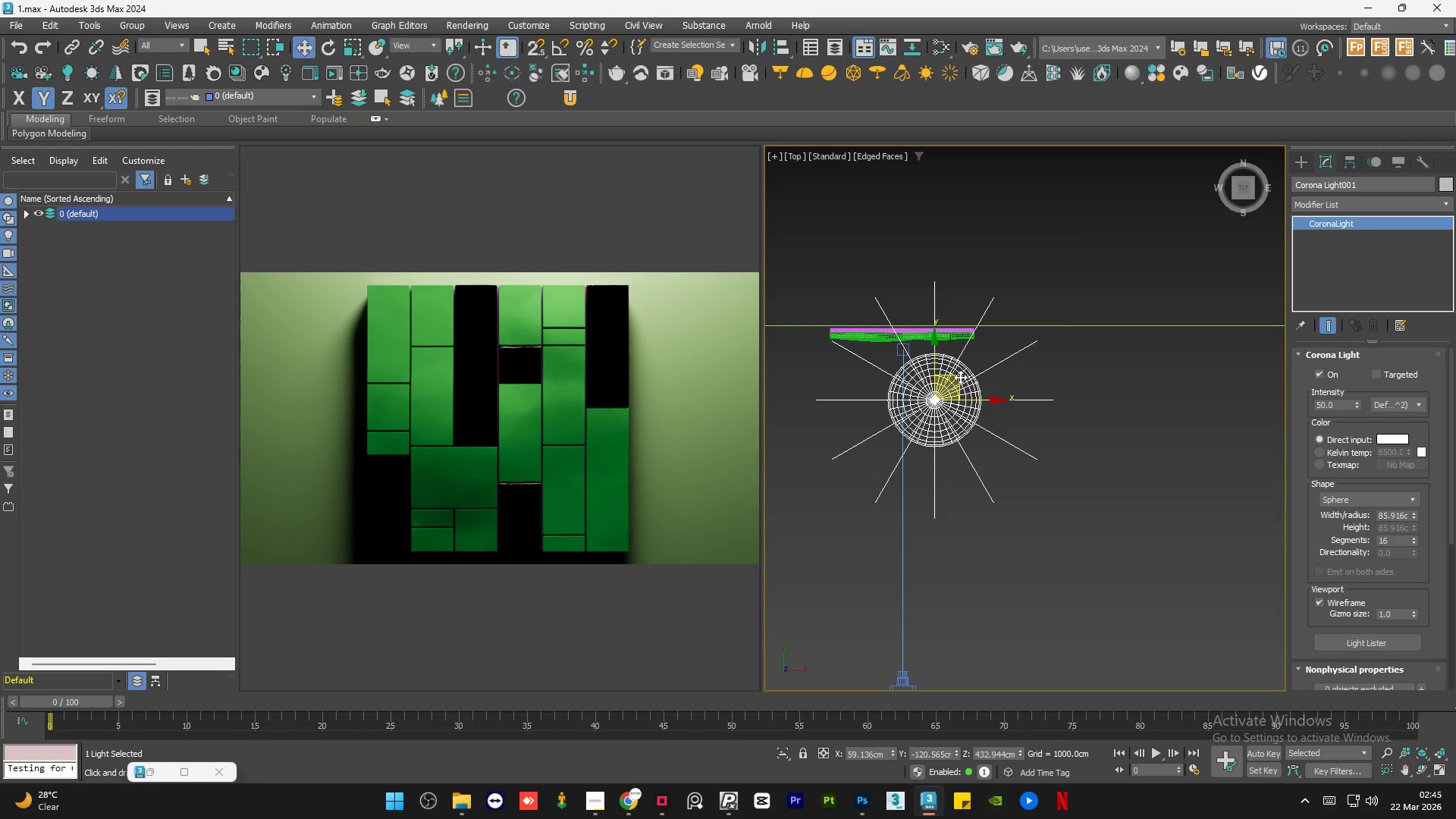 
left_click_drag(start_coordinate=[960, 377], to_coordinate=[1042, 428])
 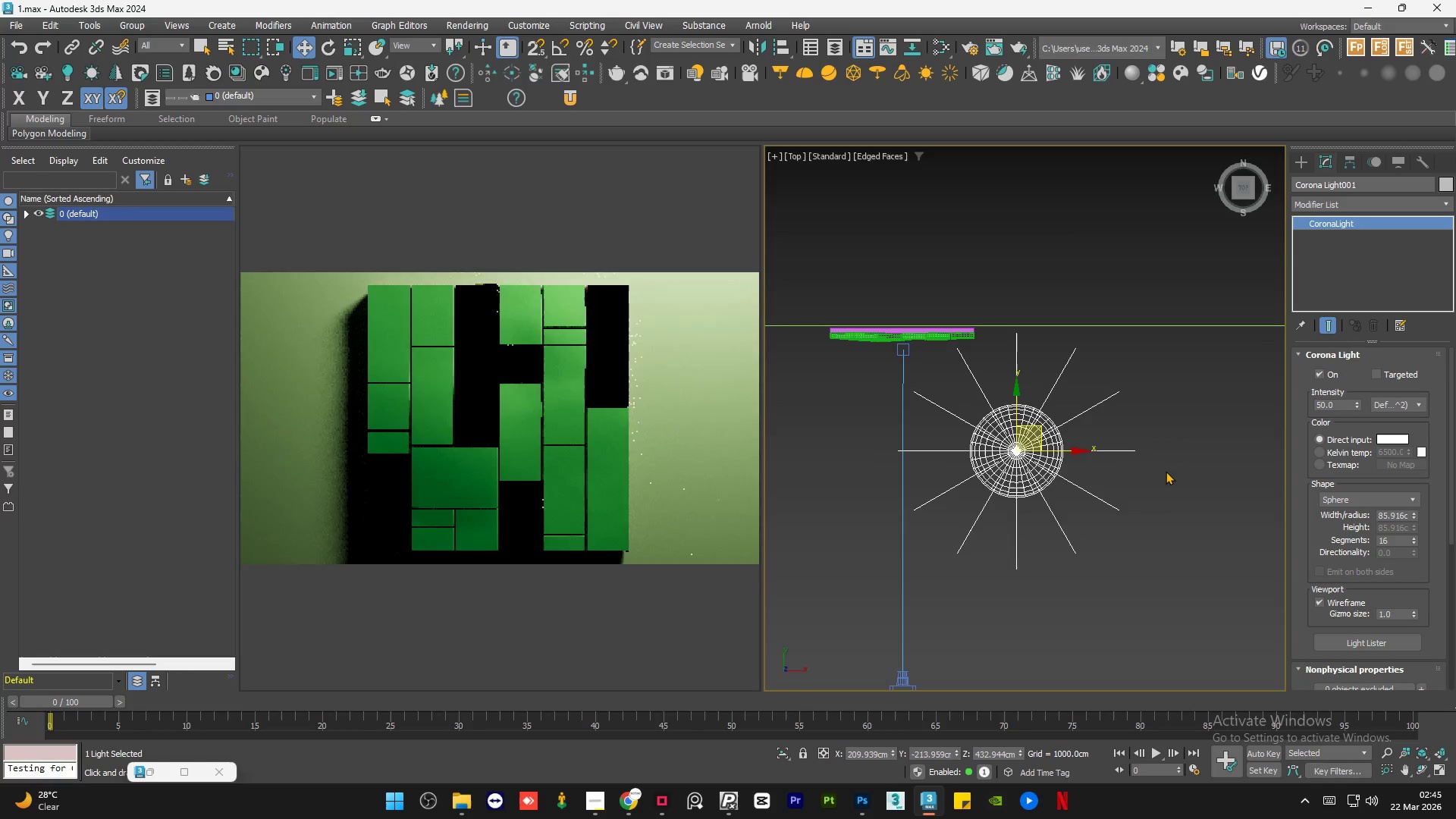 
left_click([1166, 471])
 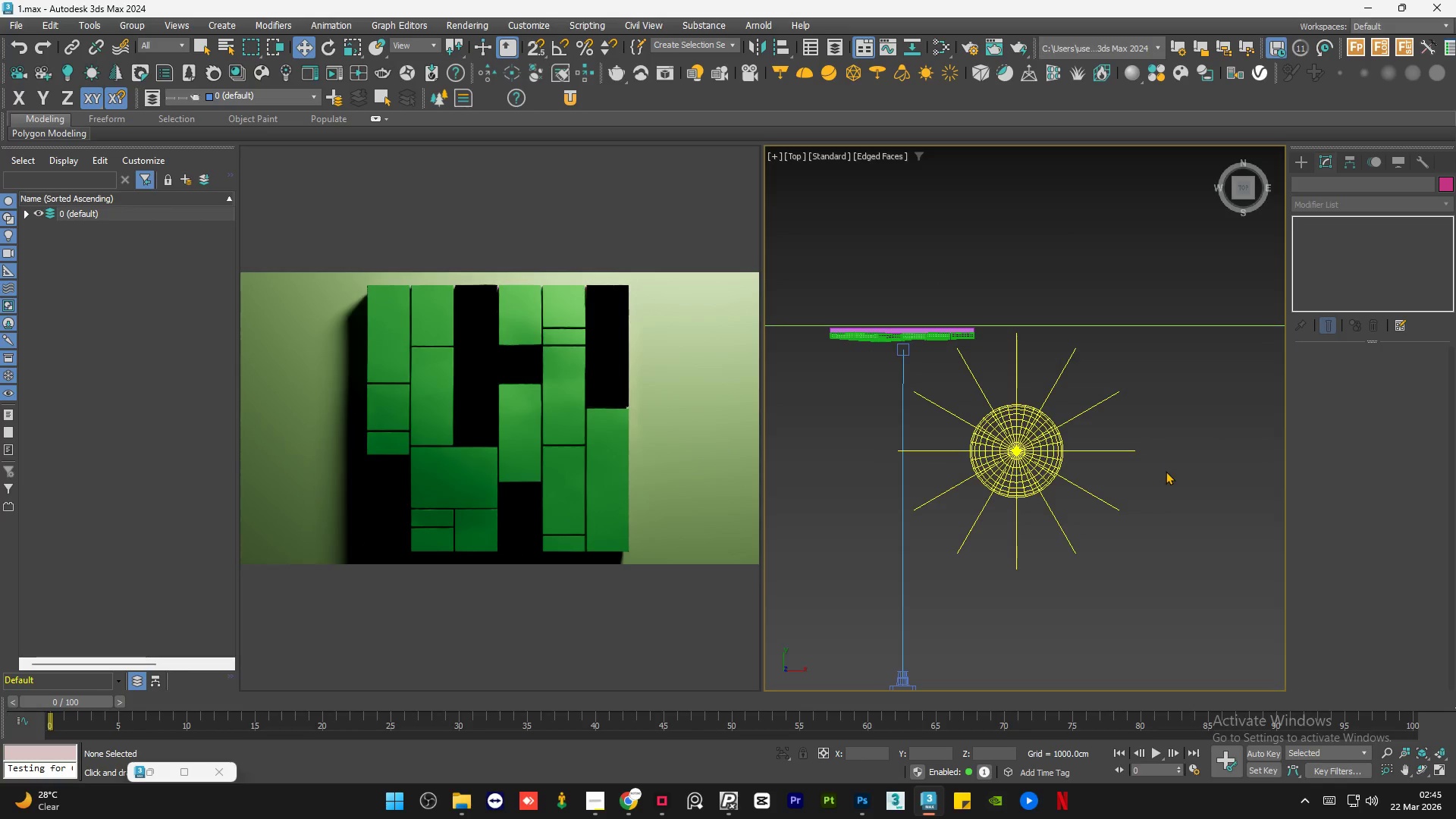 
hold_key(key=AltLeft, duration=1.44)
 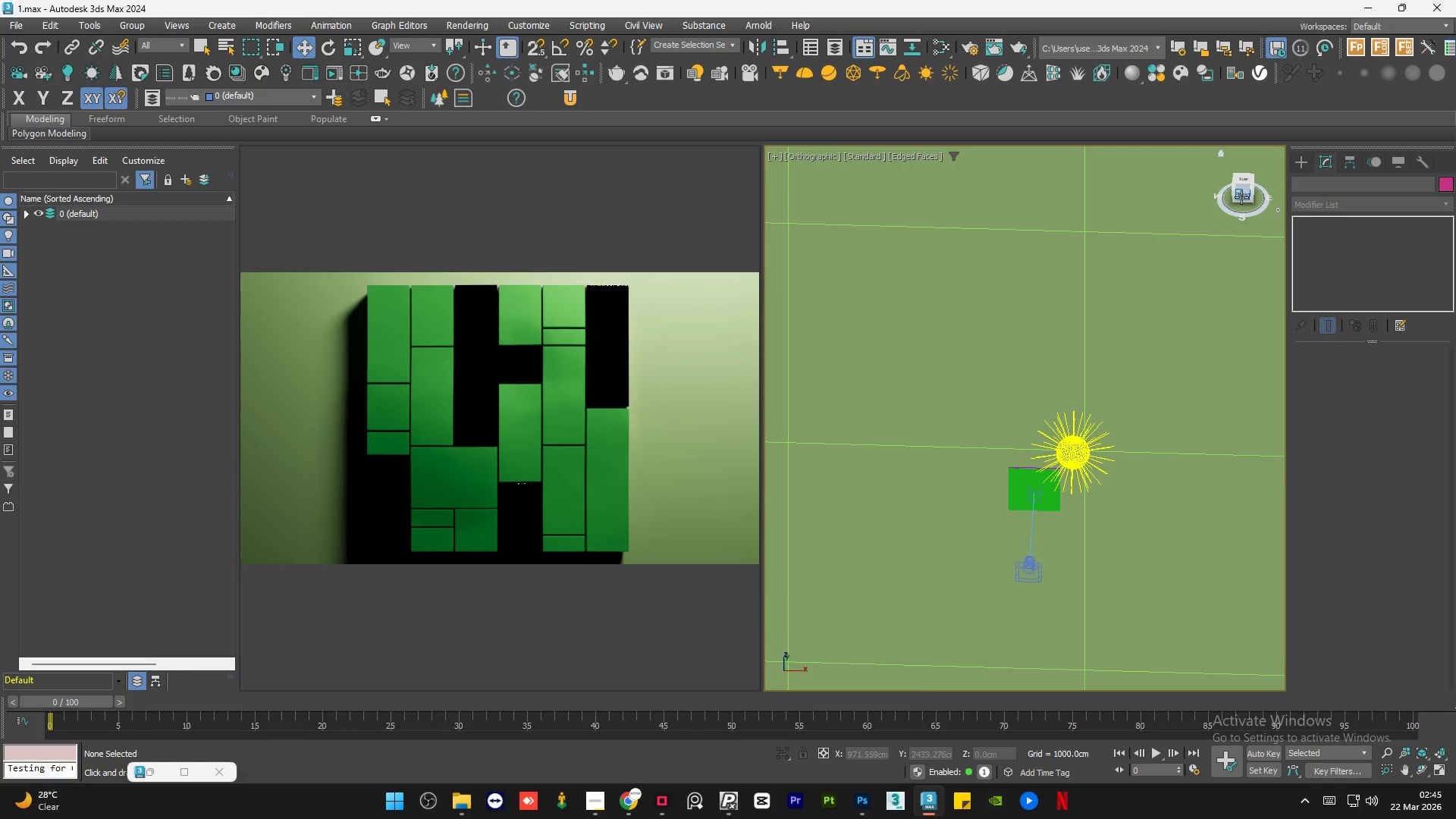 
scroll: coordinate [1068, 586], scroll_direction: down, amount: 3.0
 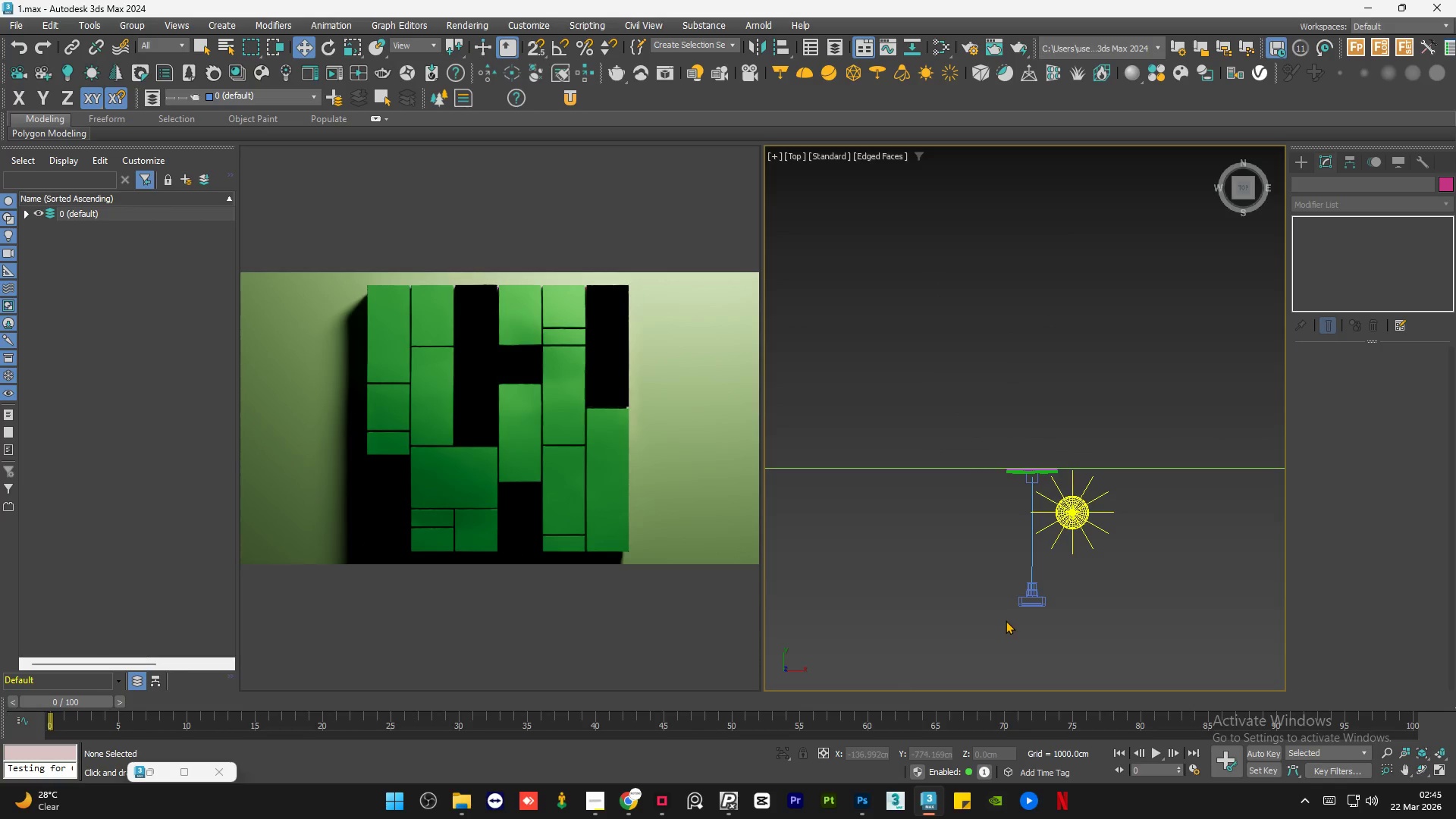 
left_click([1241, 197])
 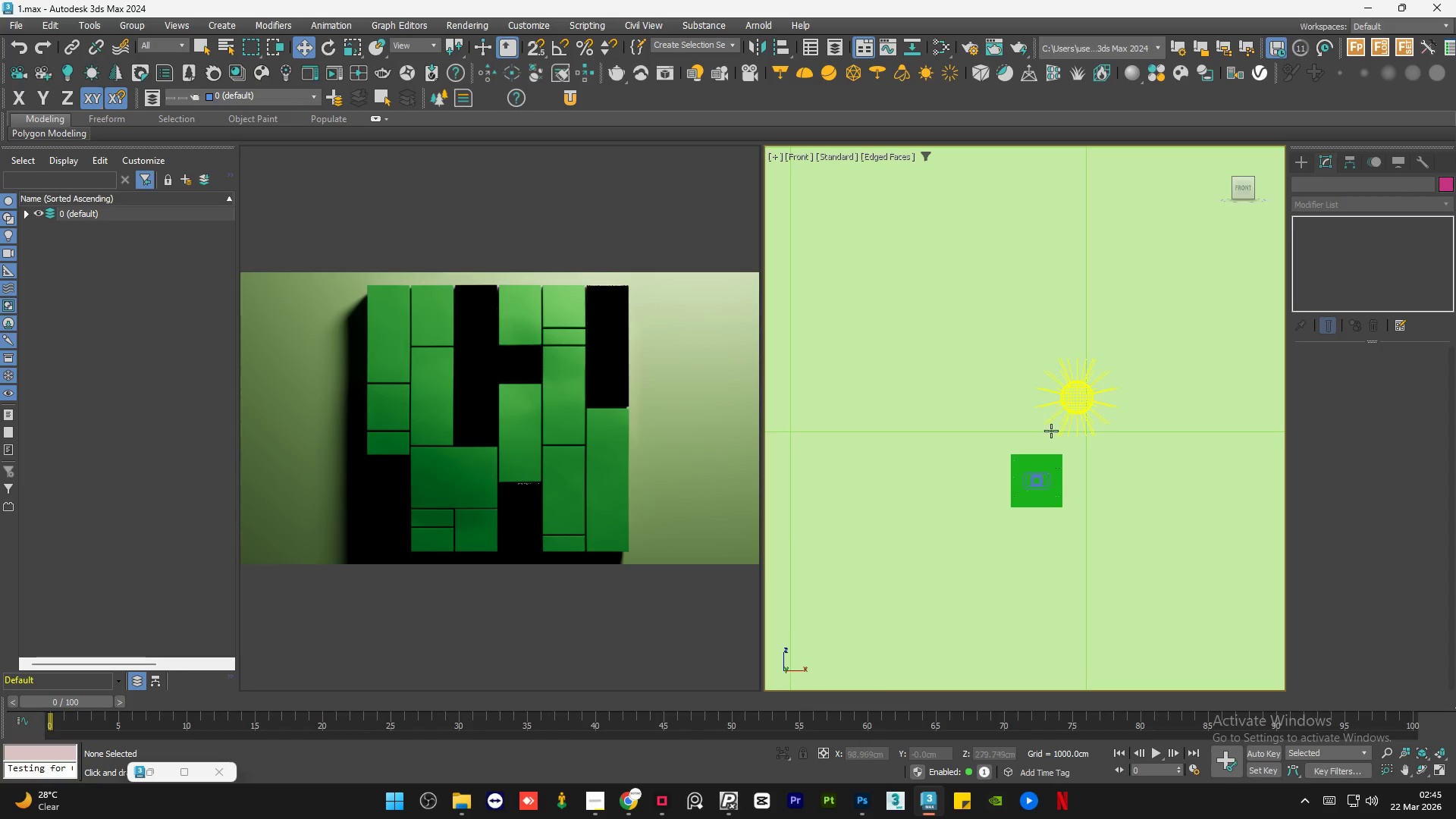 
scroll: coordinate [1087, 406], scroll_direction: up, amount: 3.0
 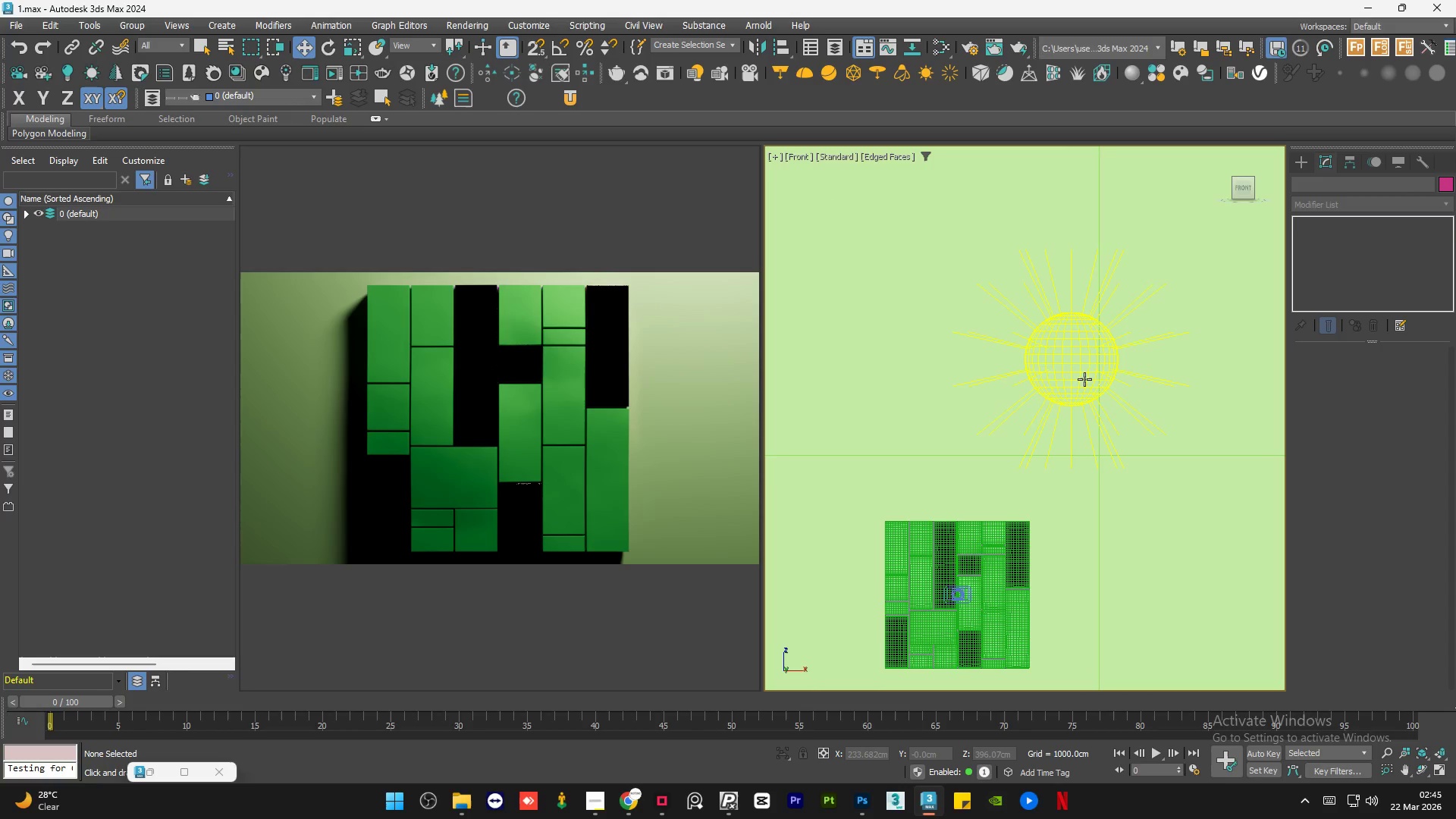 
left_click([1084, 379])
 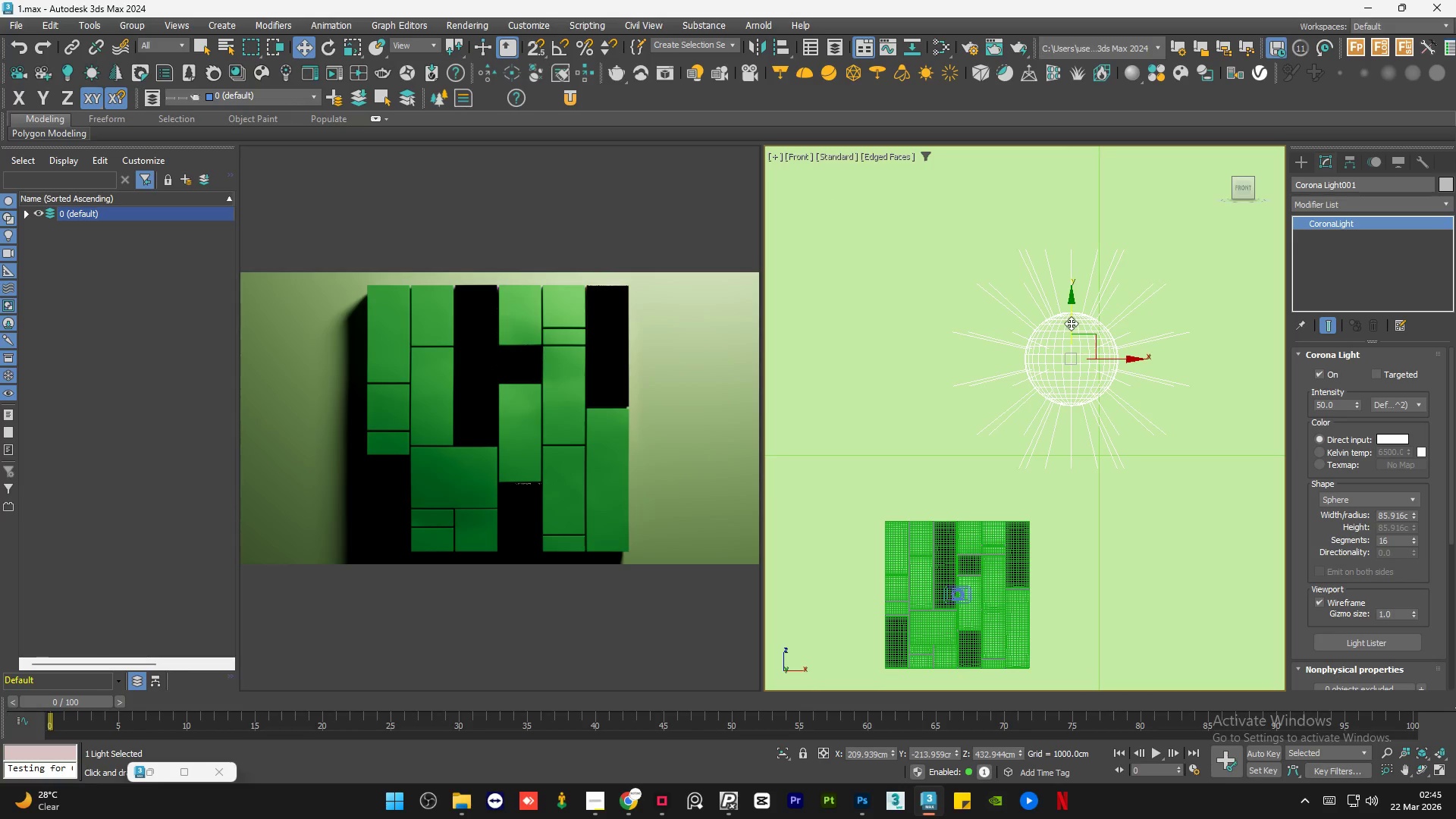 
left_click_drag(start_coordinate=[1071, 323], to_coordinate=[1080, 333])
 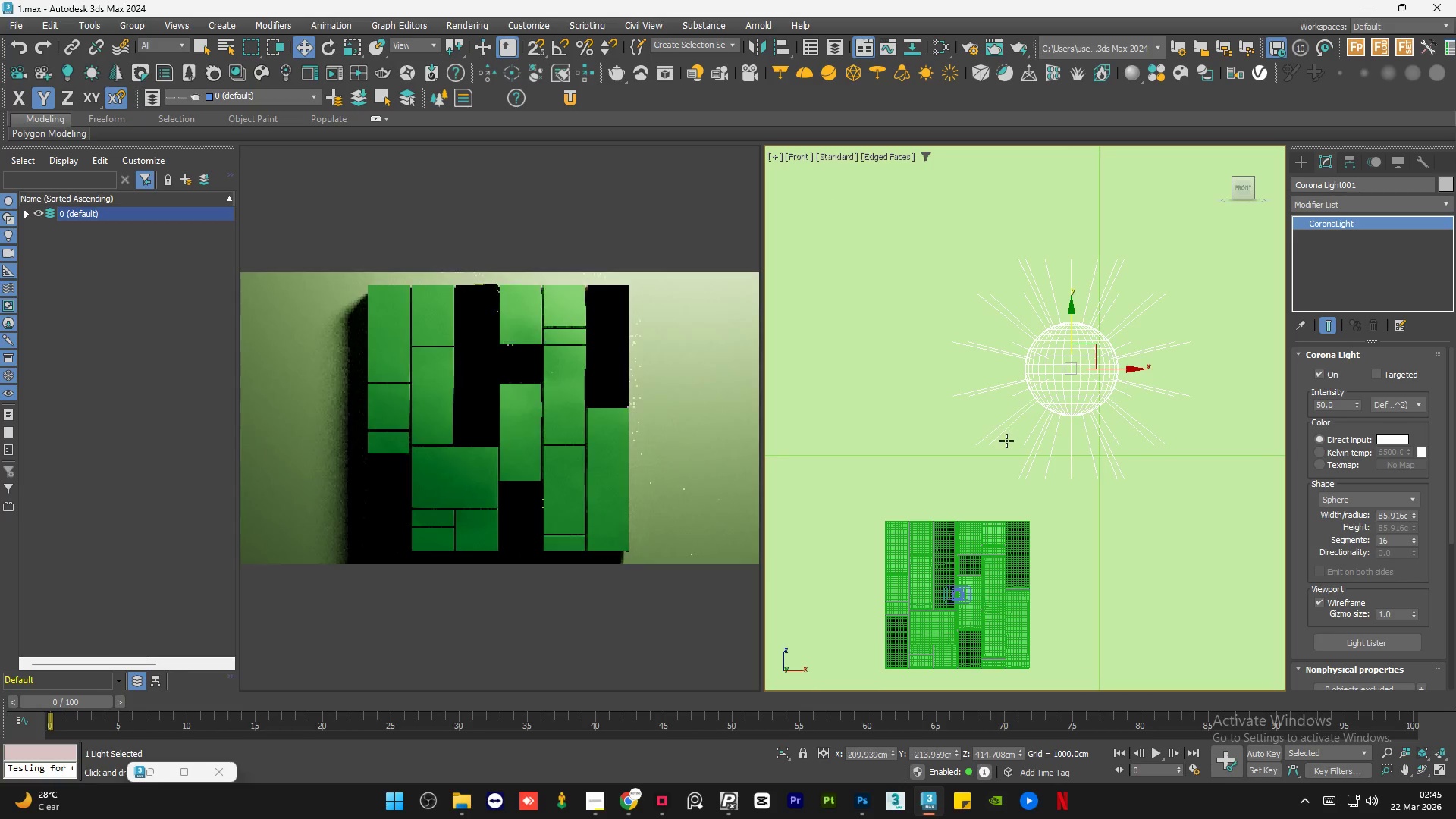 
scroll: coordinate [1006, 444], scroll_direction: down, amount: 2.0
 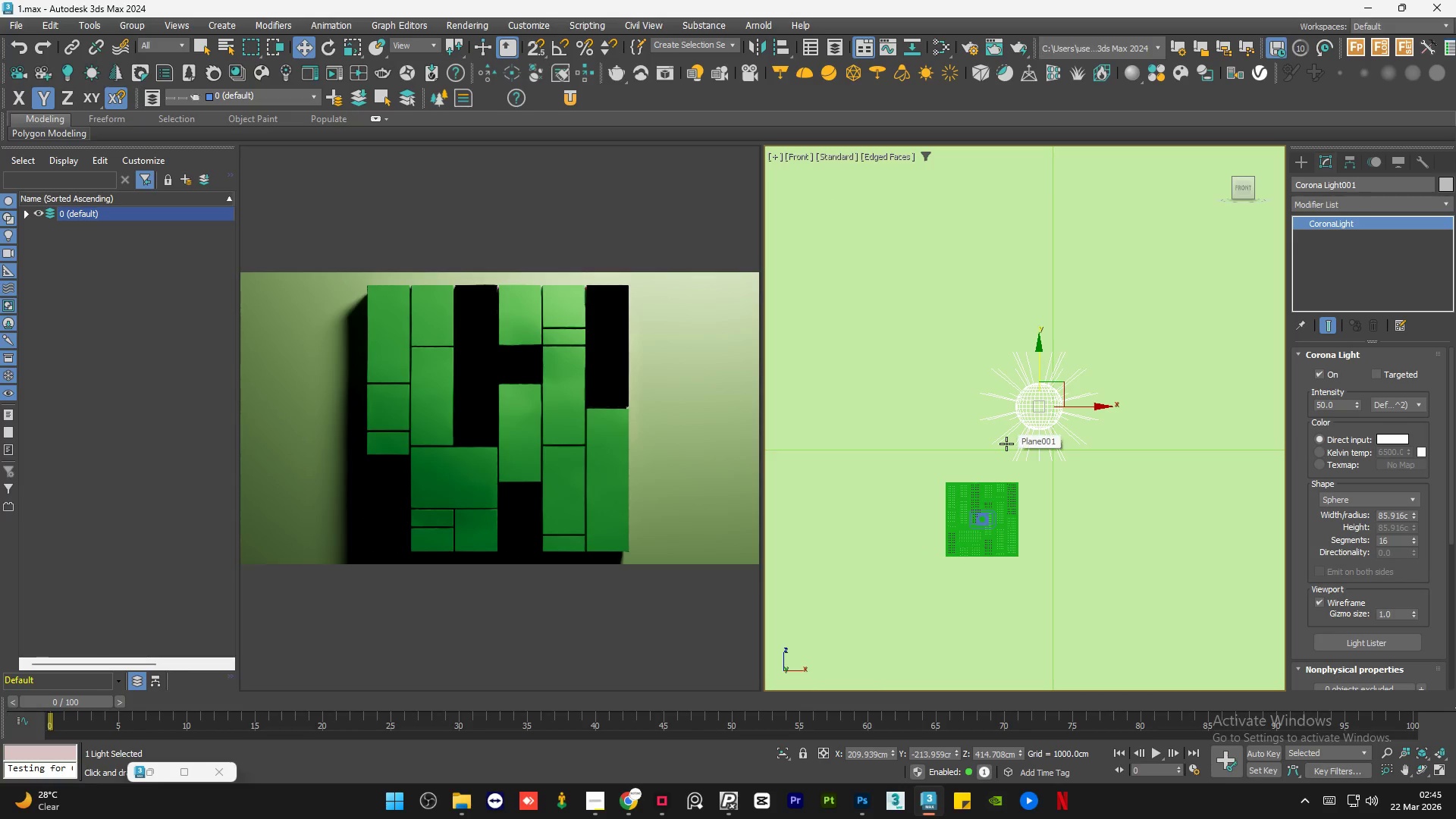 
key(F4)
 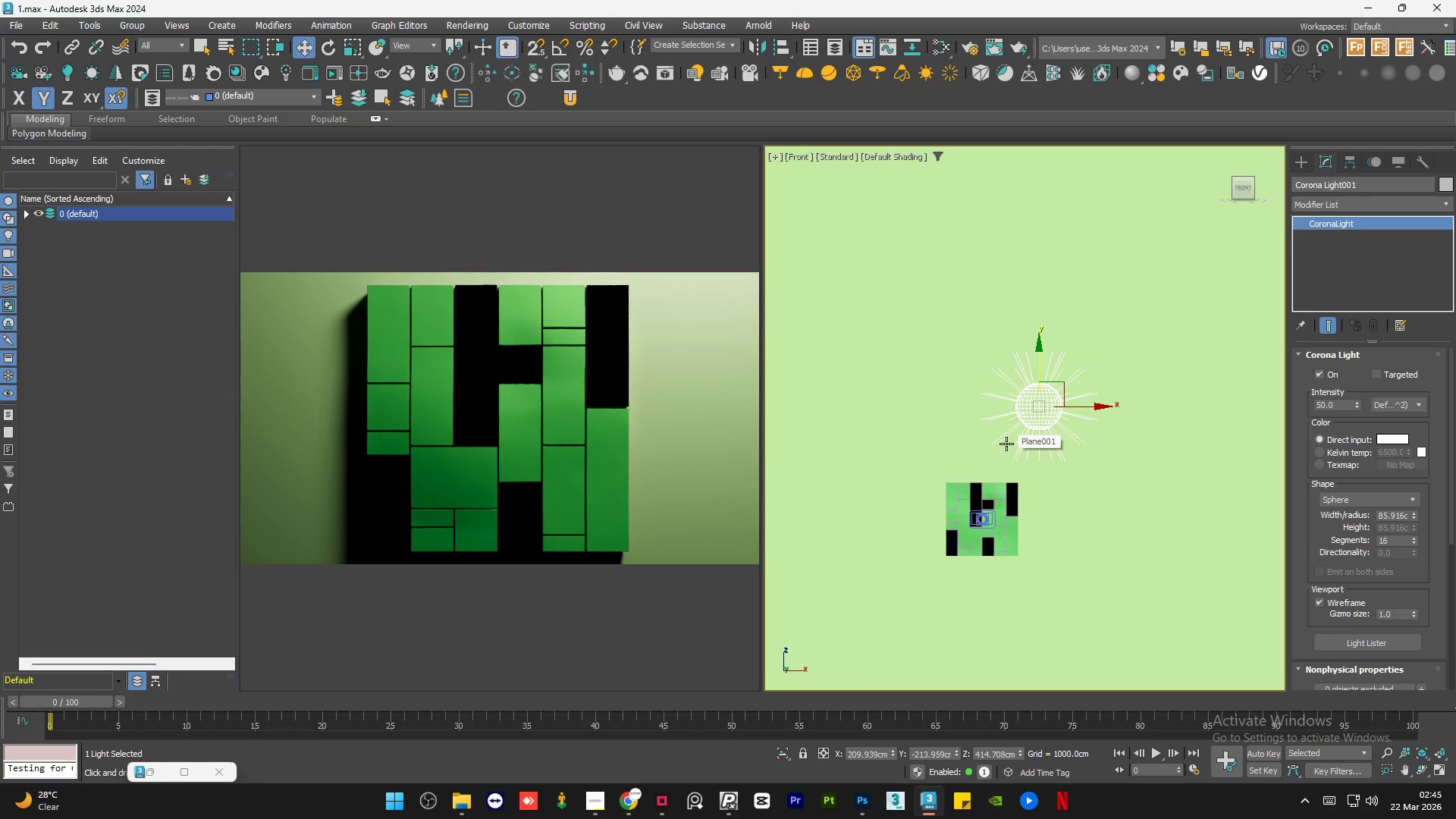 
scroll: coordinate [1006, 444], scroll_direction: down, amount: 5.0
 